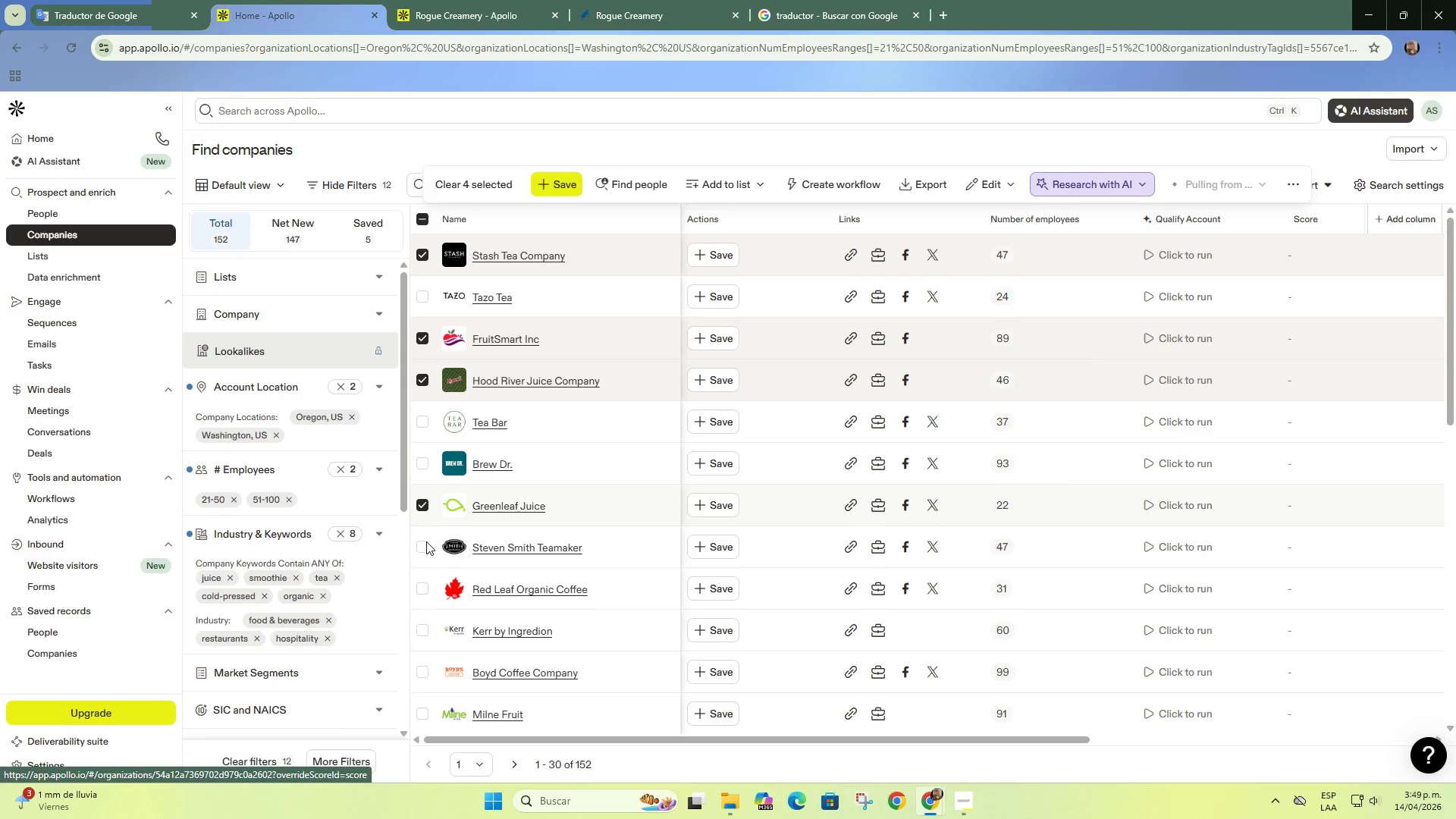 
scroll: coordinate [427, 534], scroll_direction: down, amount: 2.0
 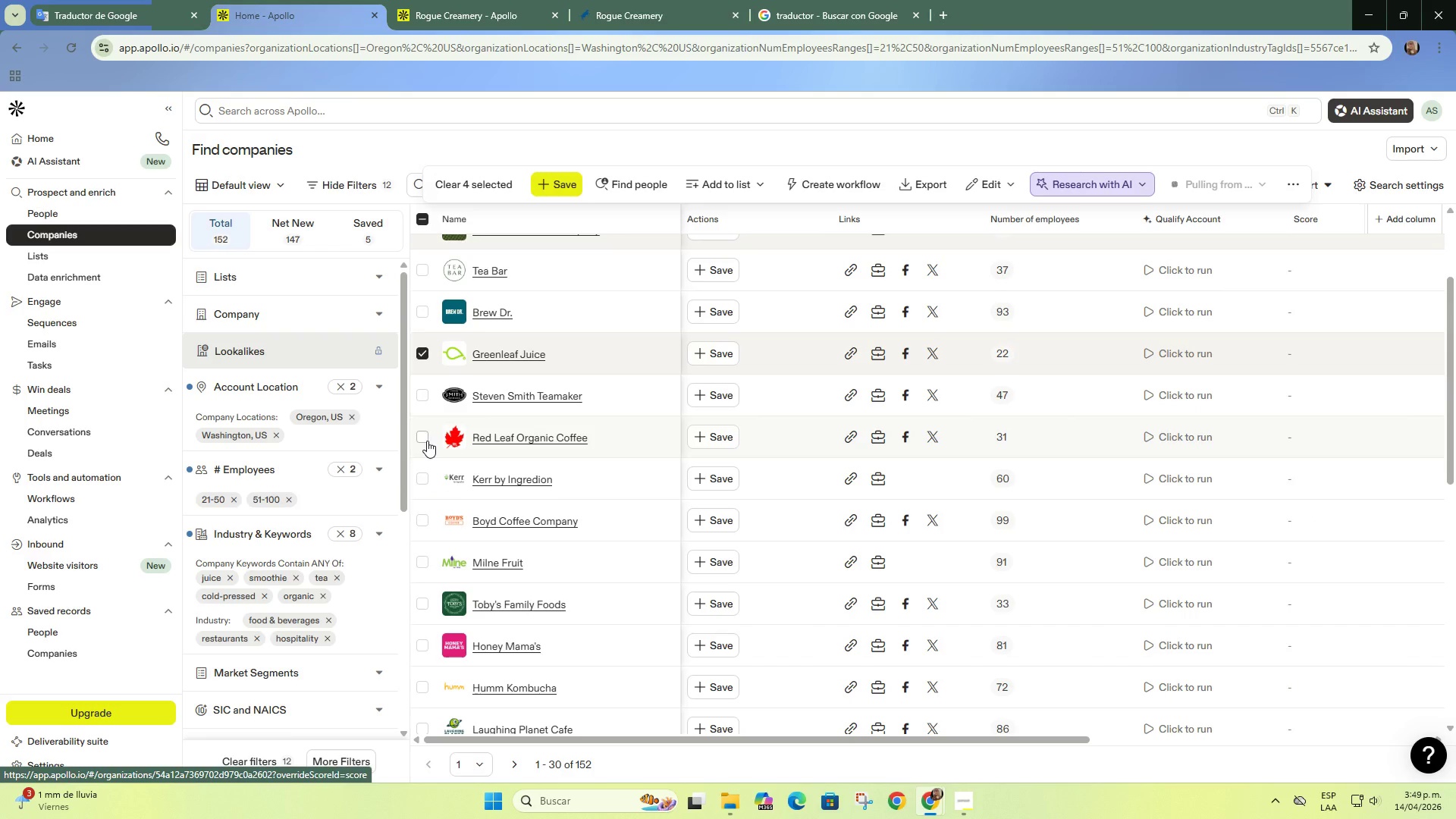 
left_click([427, 441])
 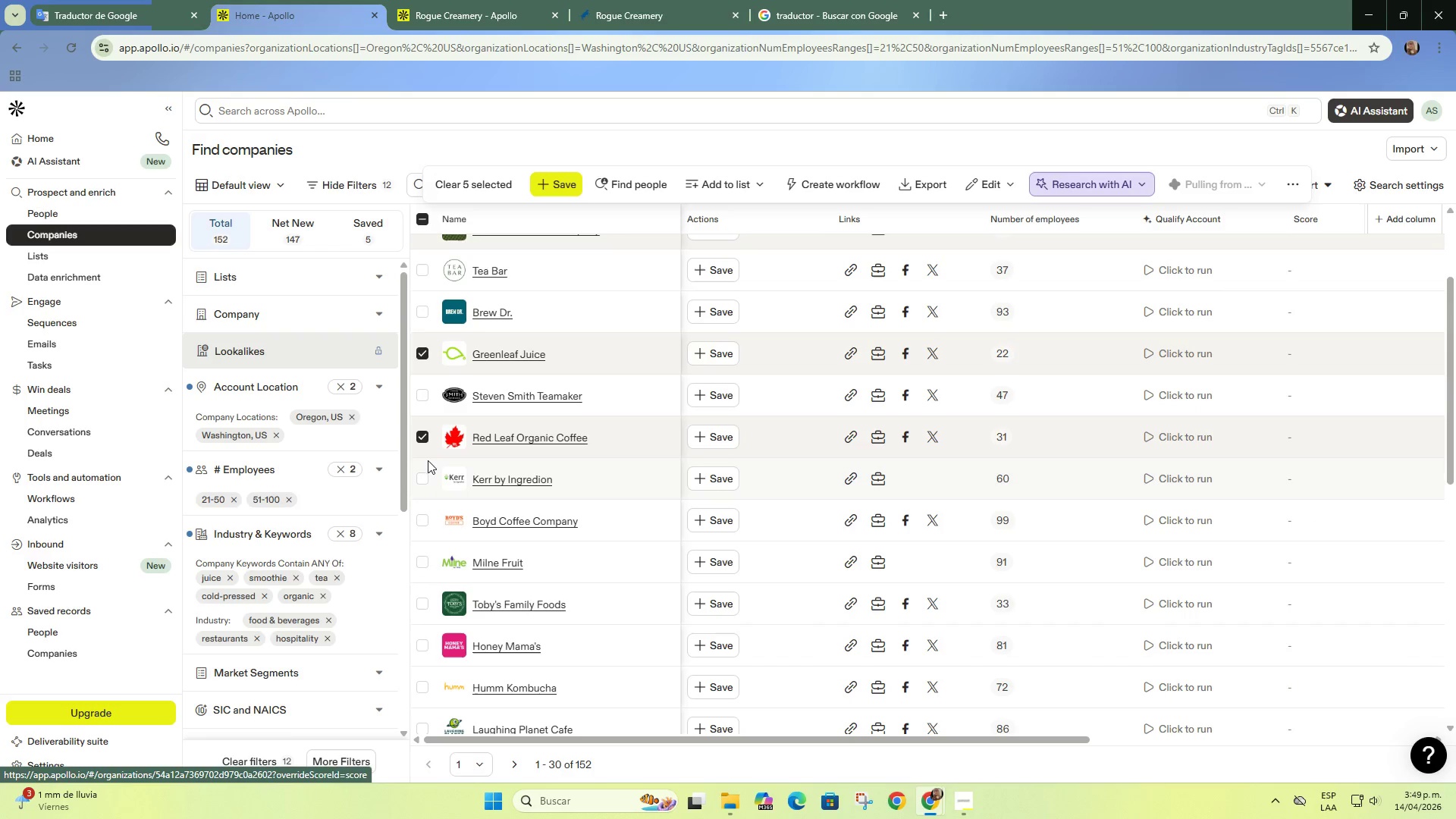 
scroll: coordinate [427, 484], scroll_direction: down, amount: 2.0
 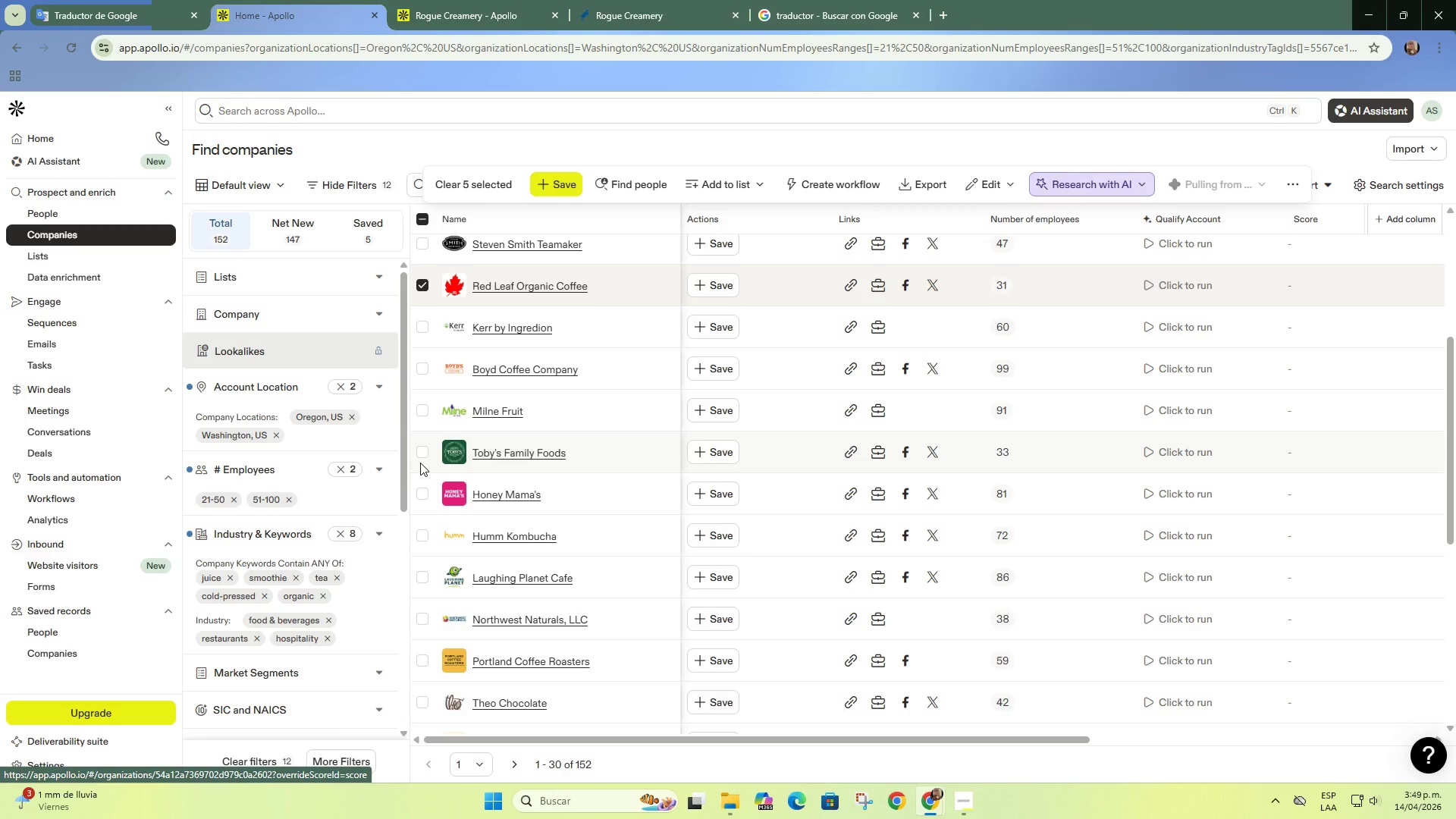 
left_click([420, 451])
 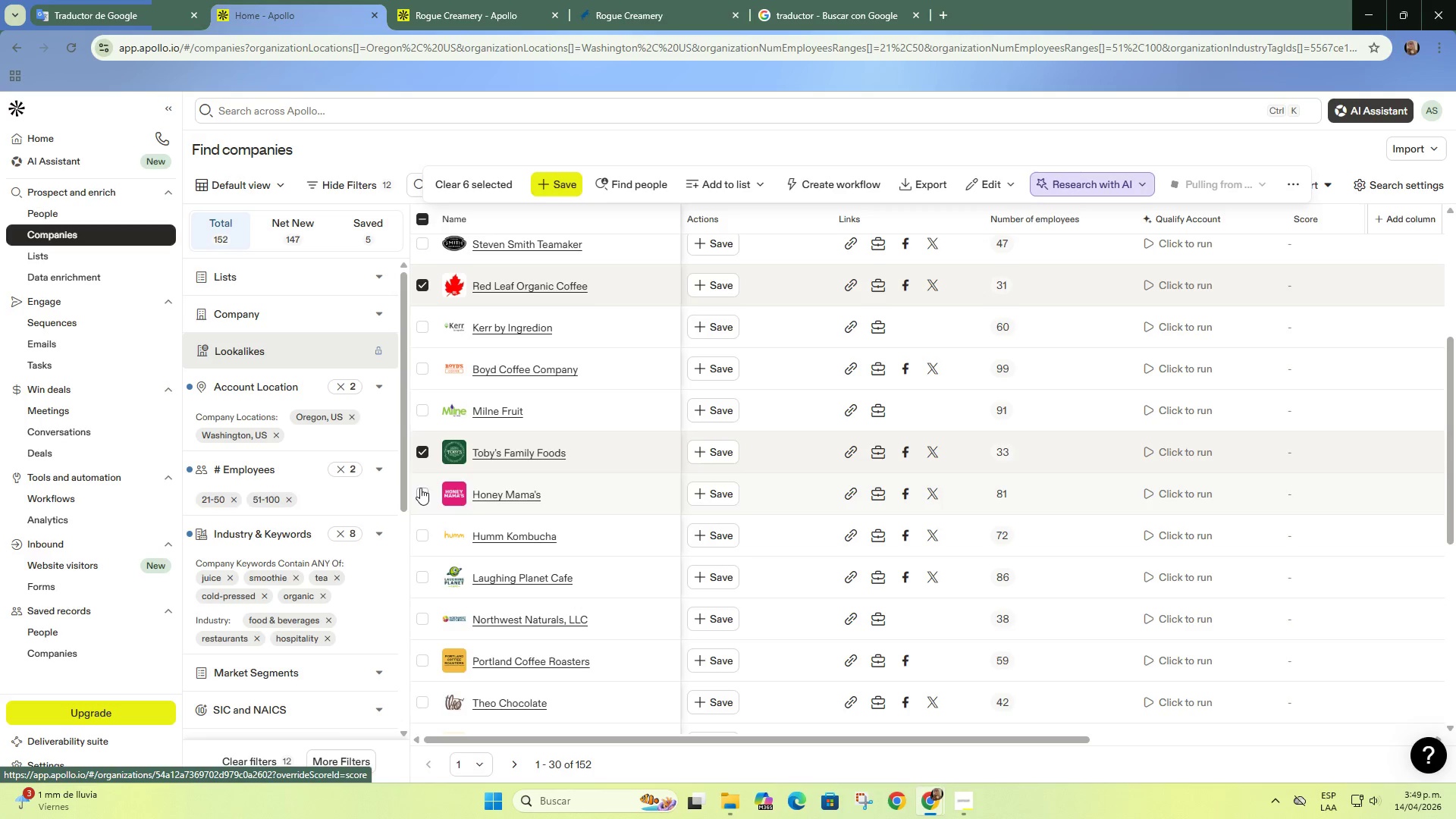 
scroll: coordinate [466, 442], scroll_direction: down, amount: 2.0
 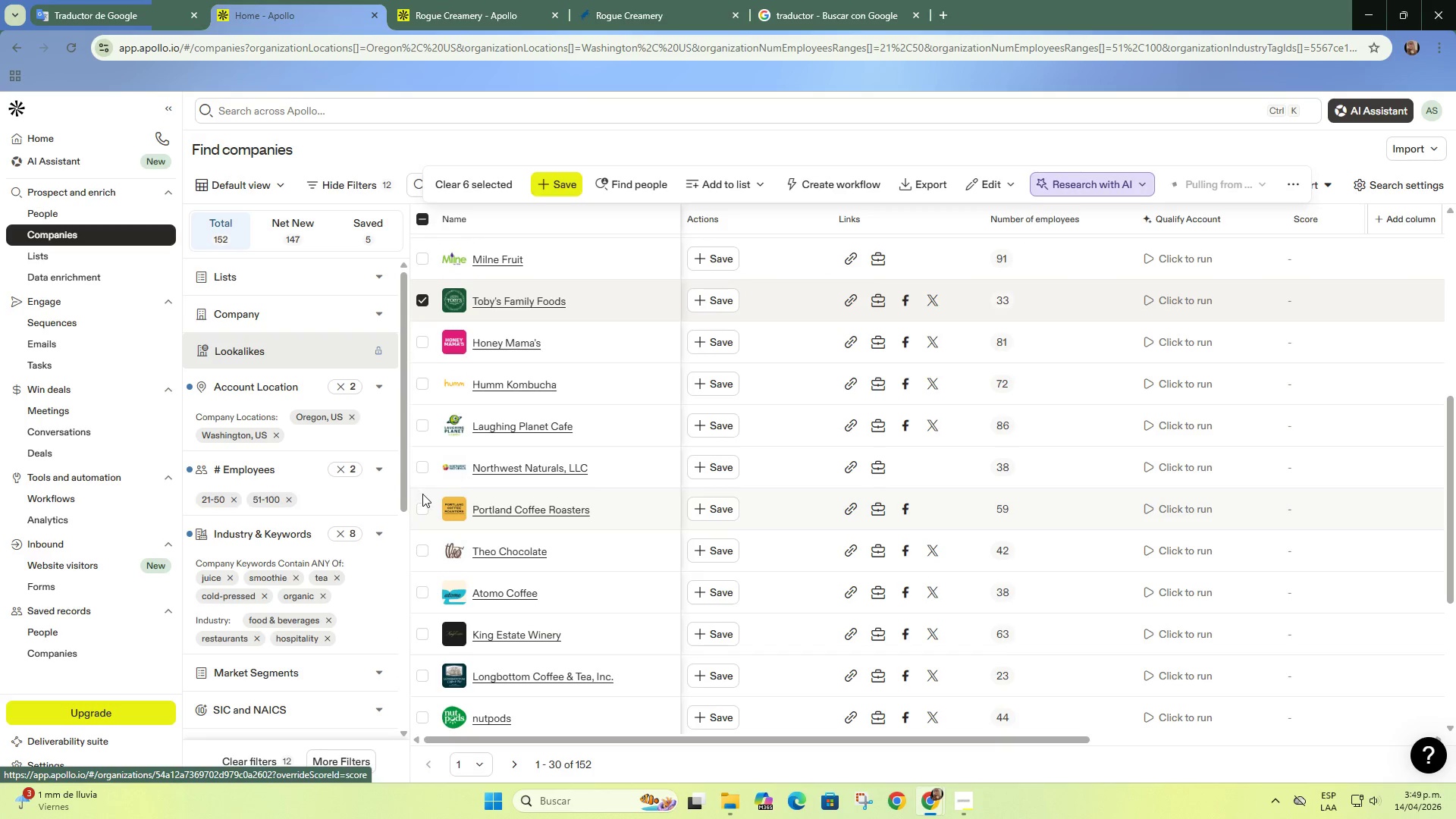 
wait(6.1)
 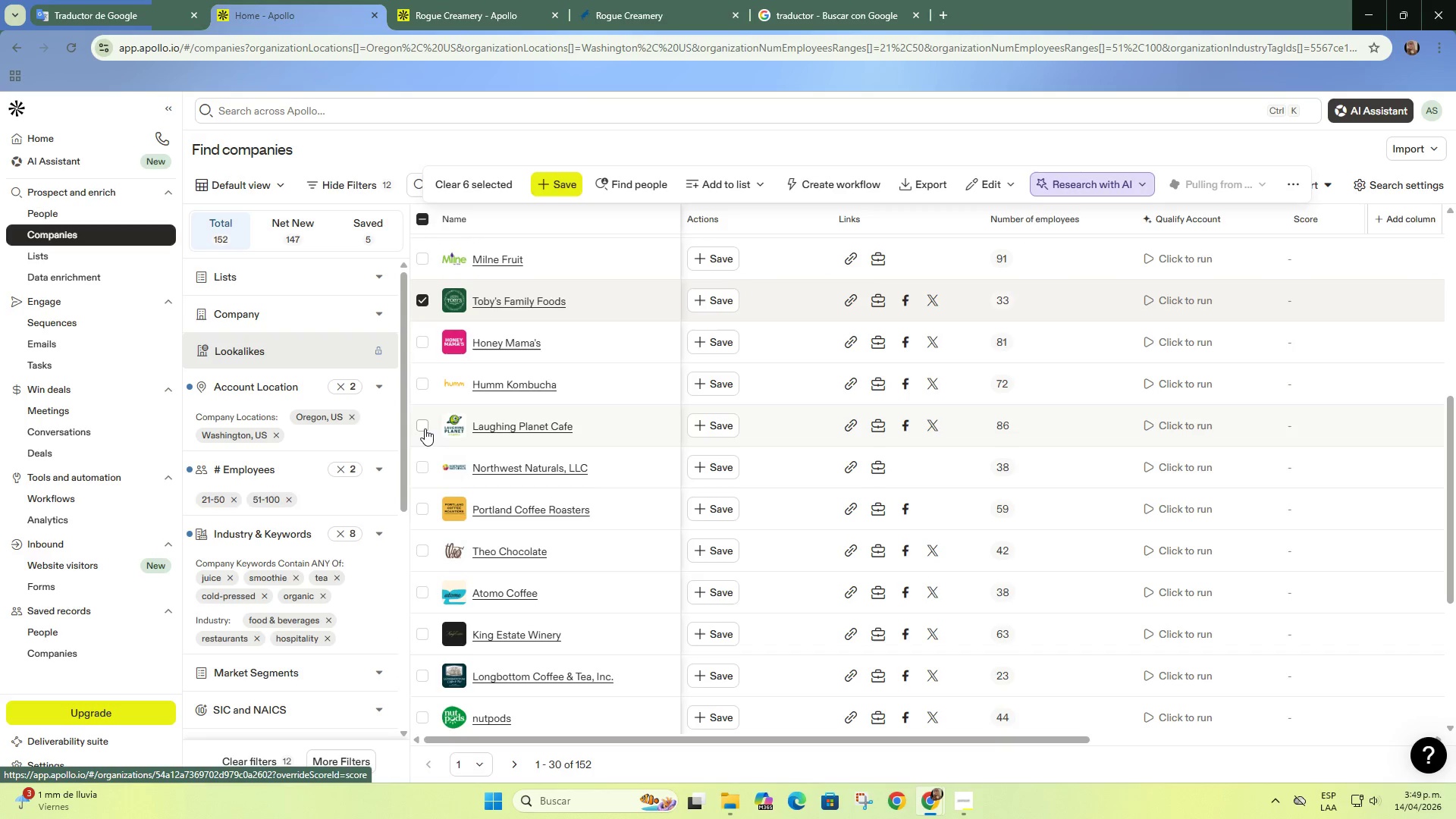 
scroll: coordinate [428, 525], scroll_direction: down, amount: 4.0
 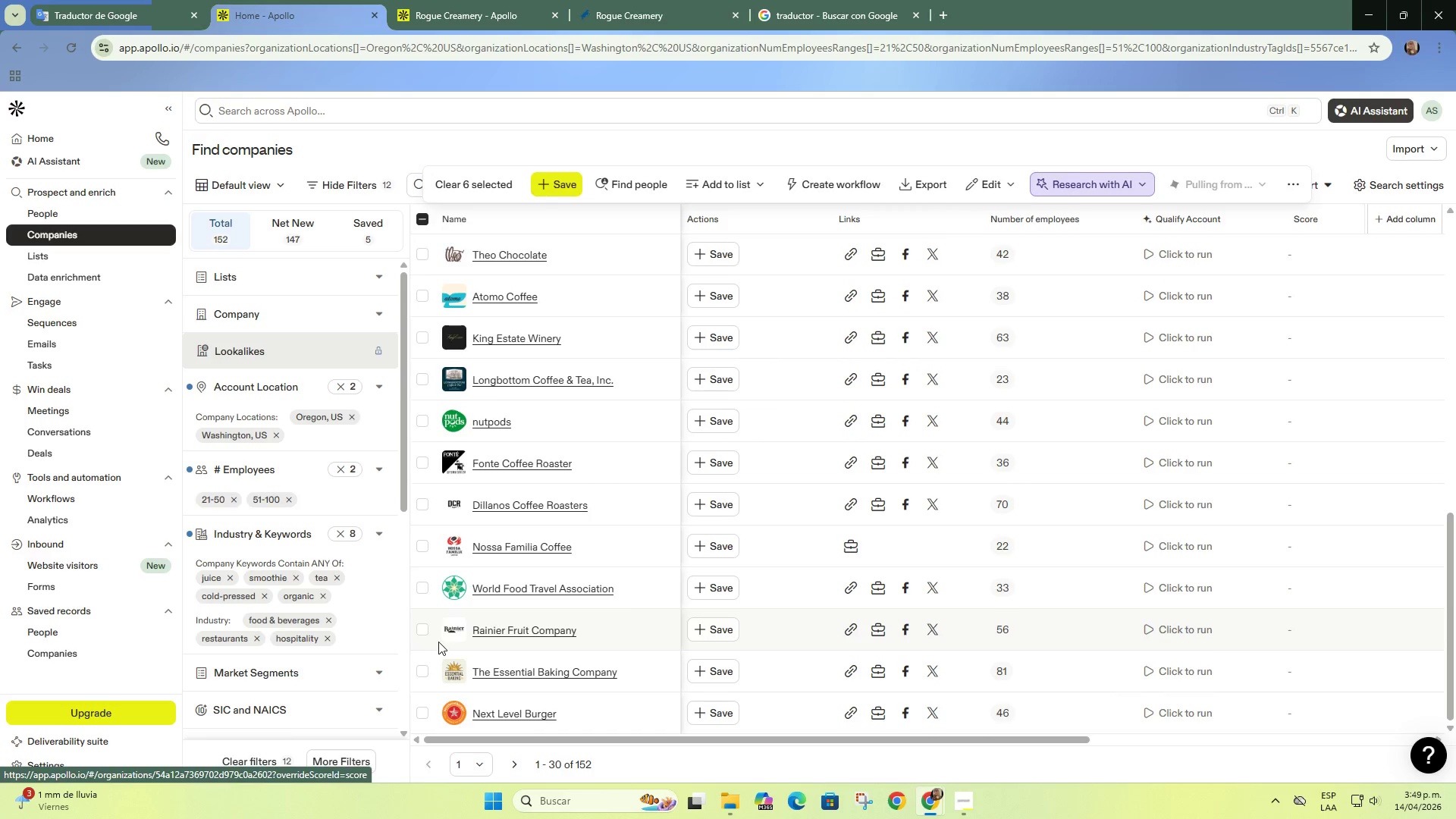 
left_click([423, 632])
 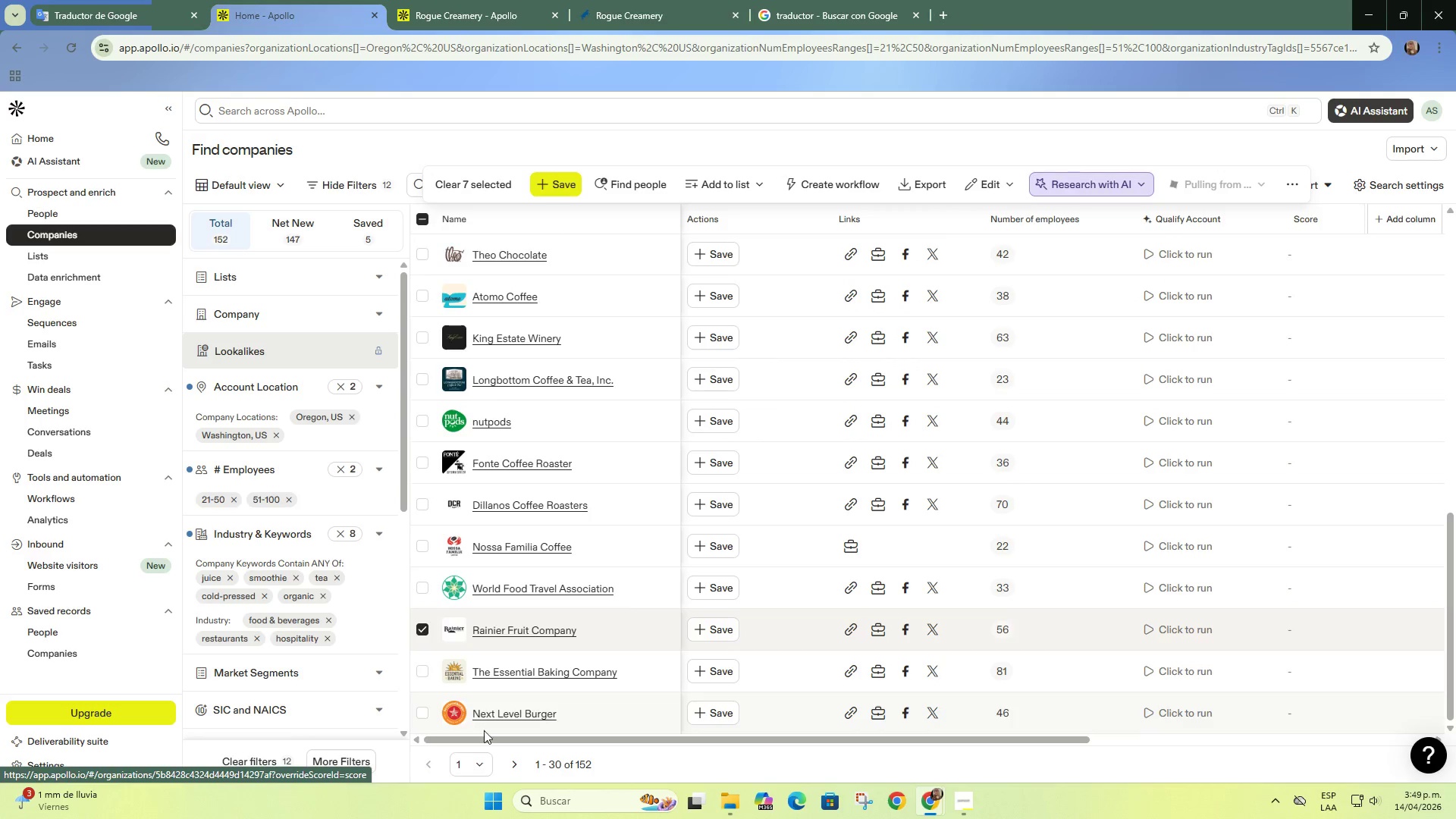 
left_click([517, 761])
 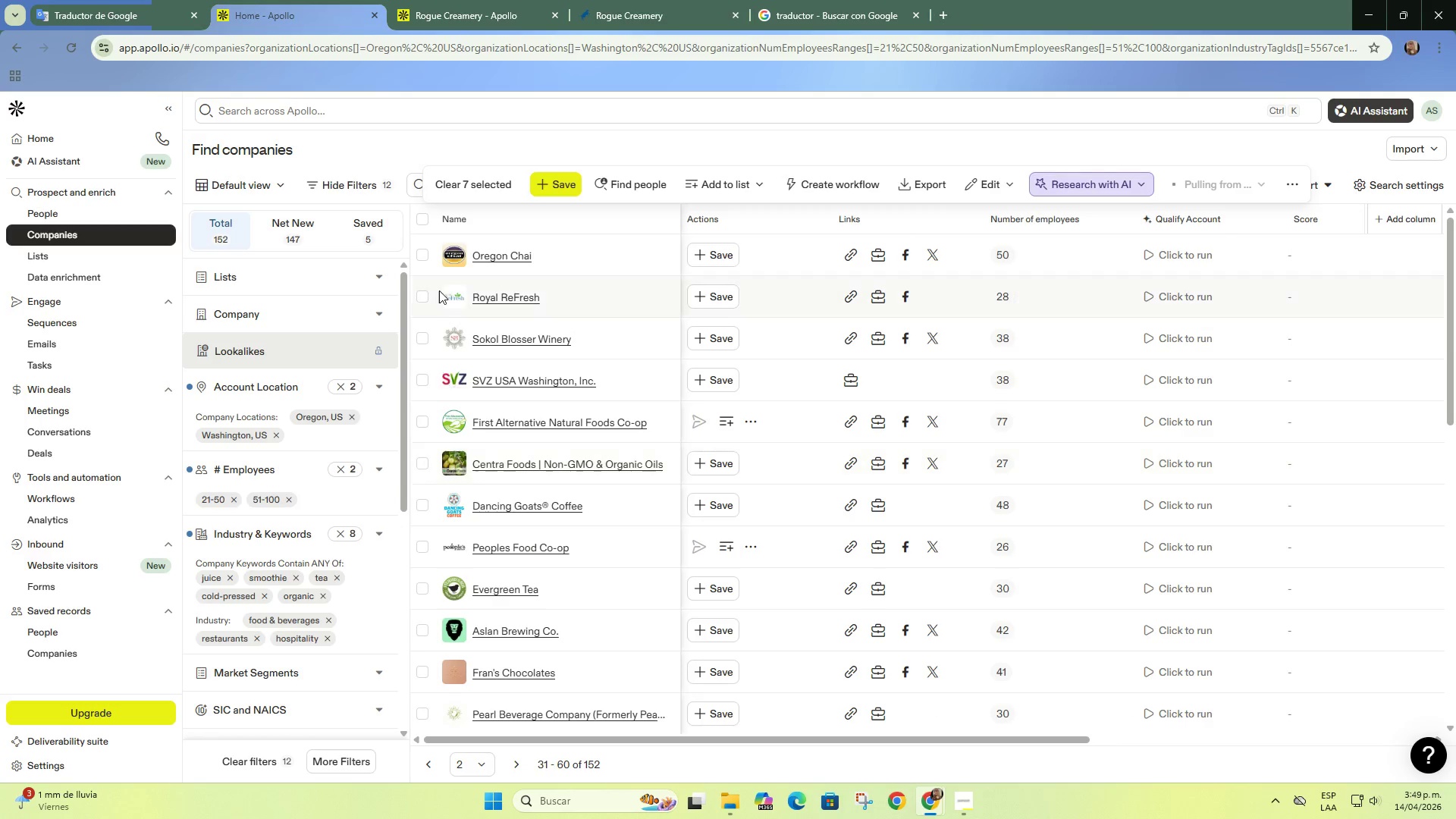 
left_click([427, 250])
 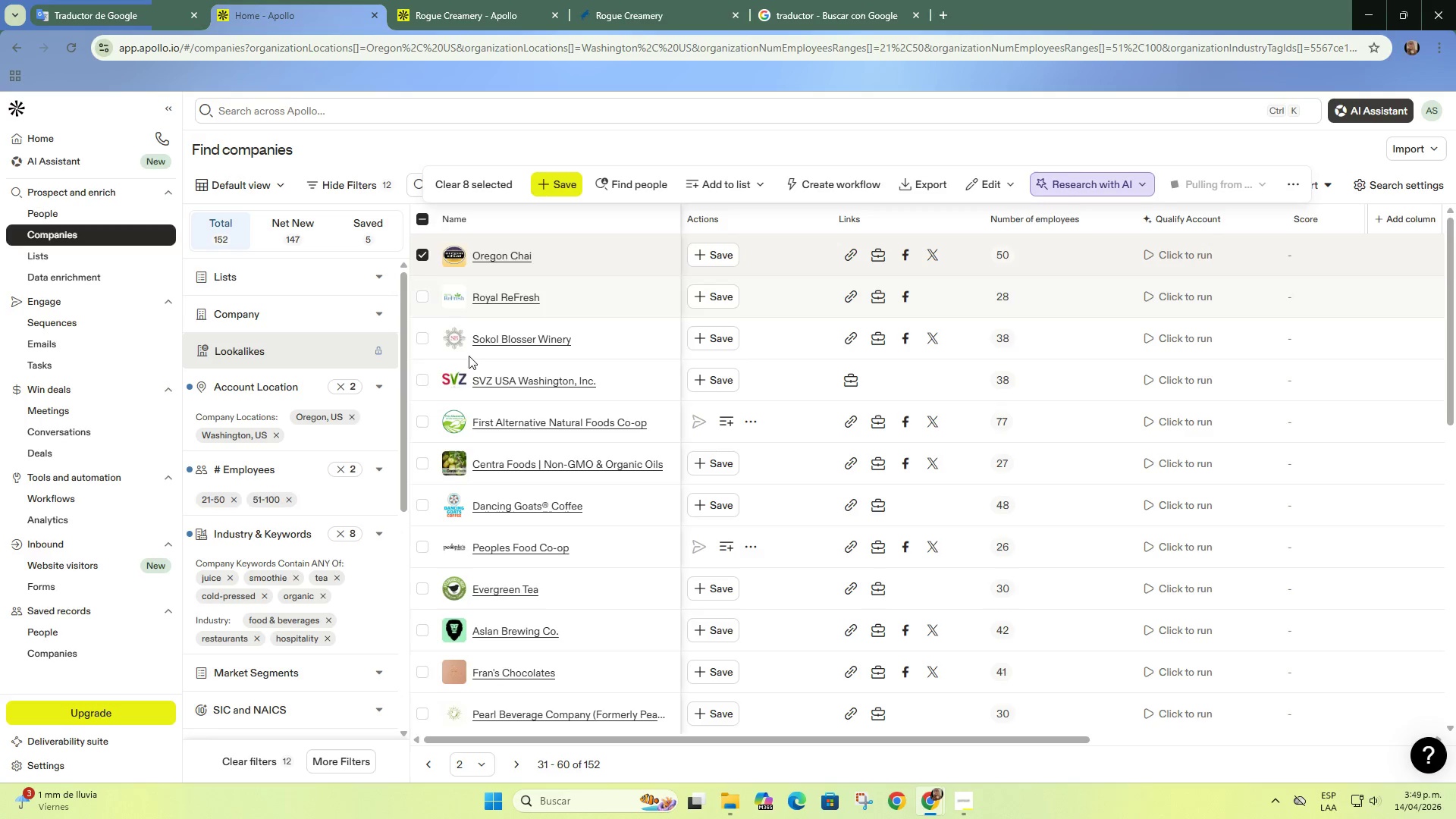 
scroll: coordinate [452, 434], scroll_direction: down, amount: 1.0
 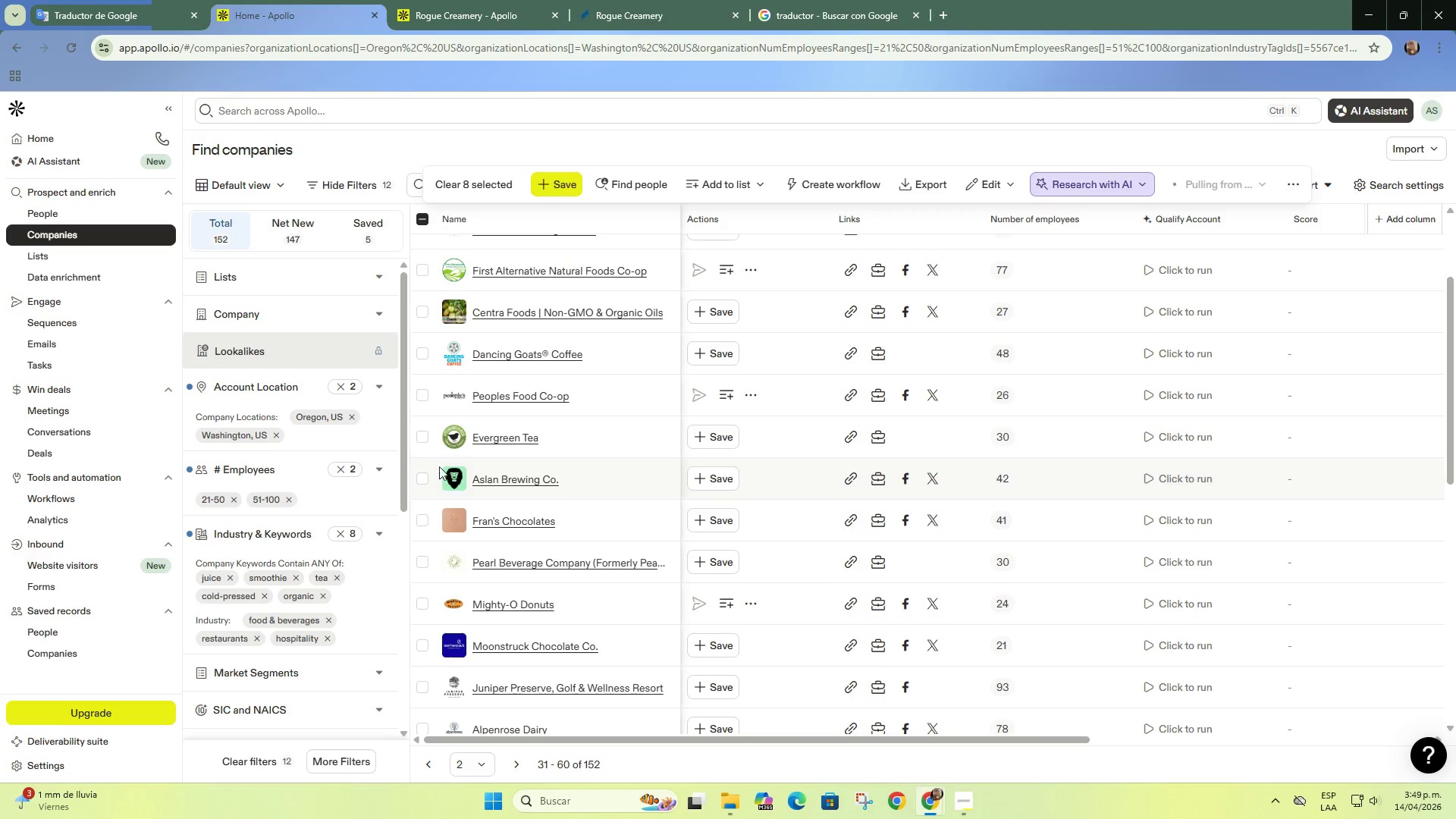 
left_click([422, 438])
 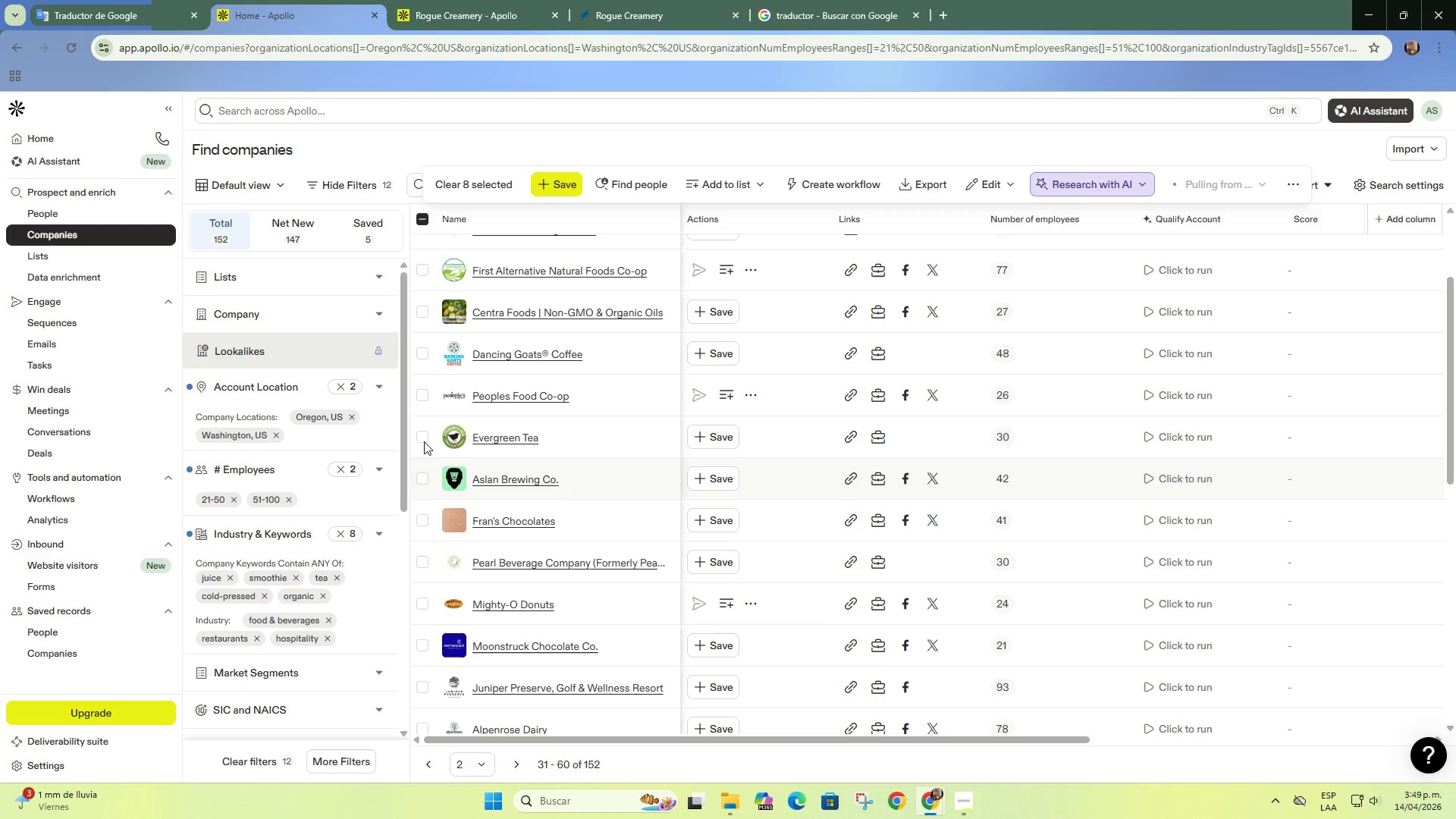 
left_click([425, 436])
 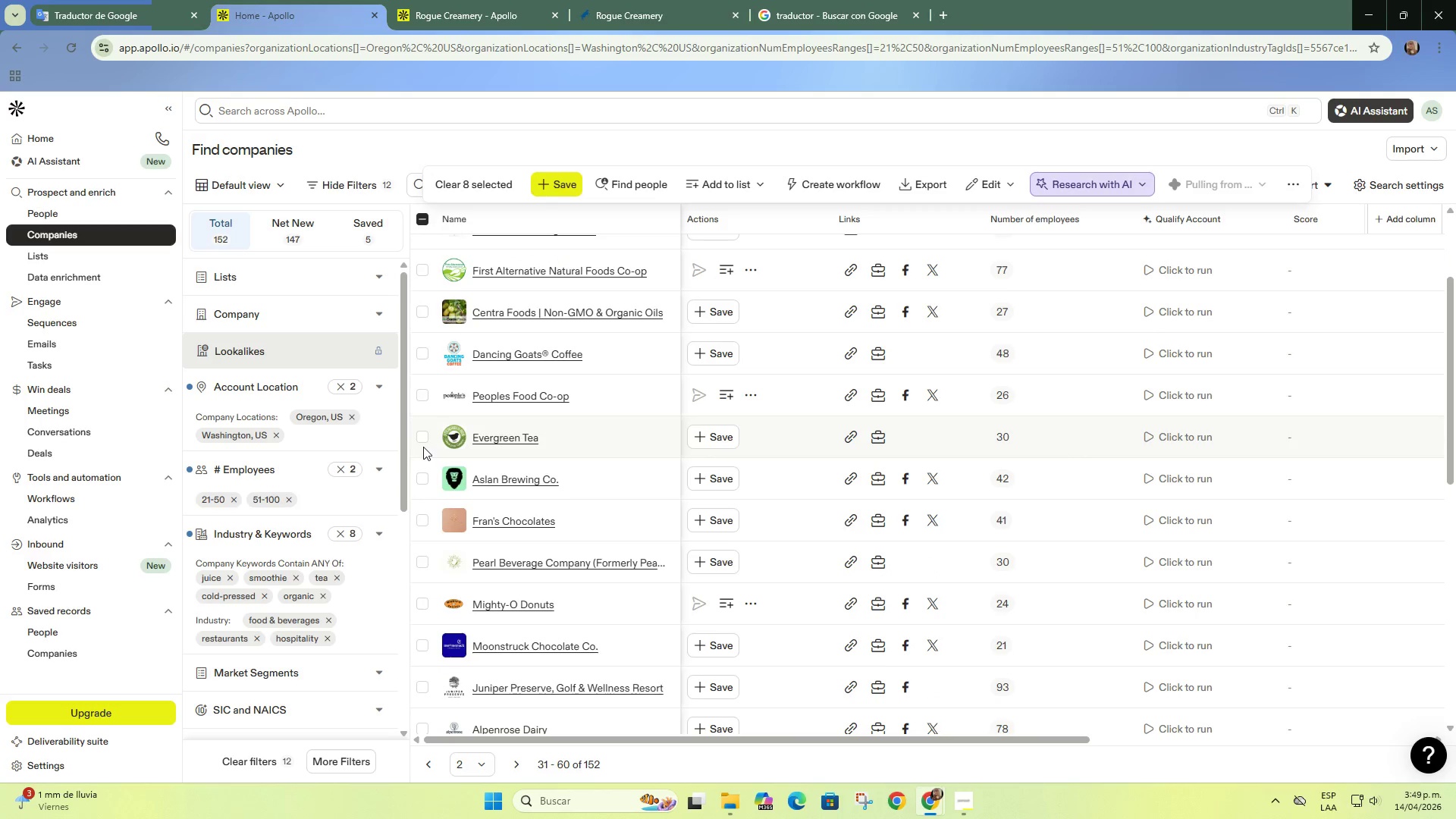 
left_click([424, 438])
 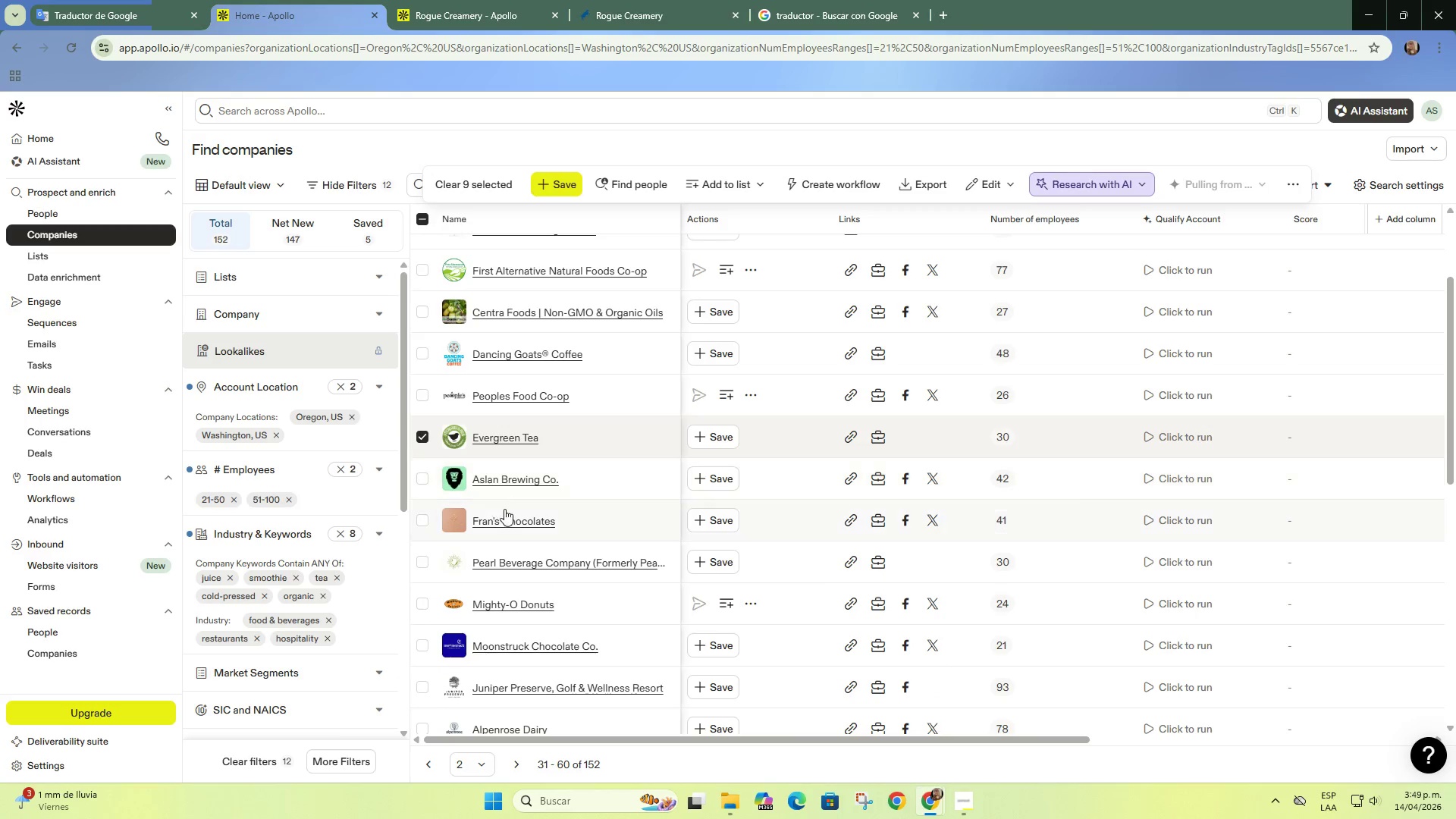 
scroll: coordinate [526, 580], scroll_direction: down, amount: 9.0
 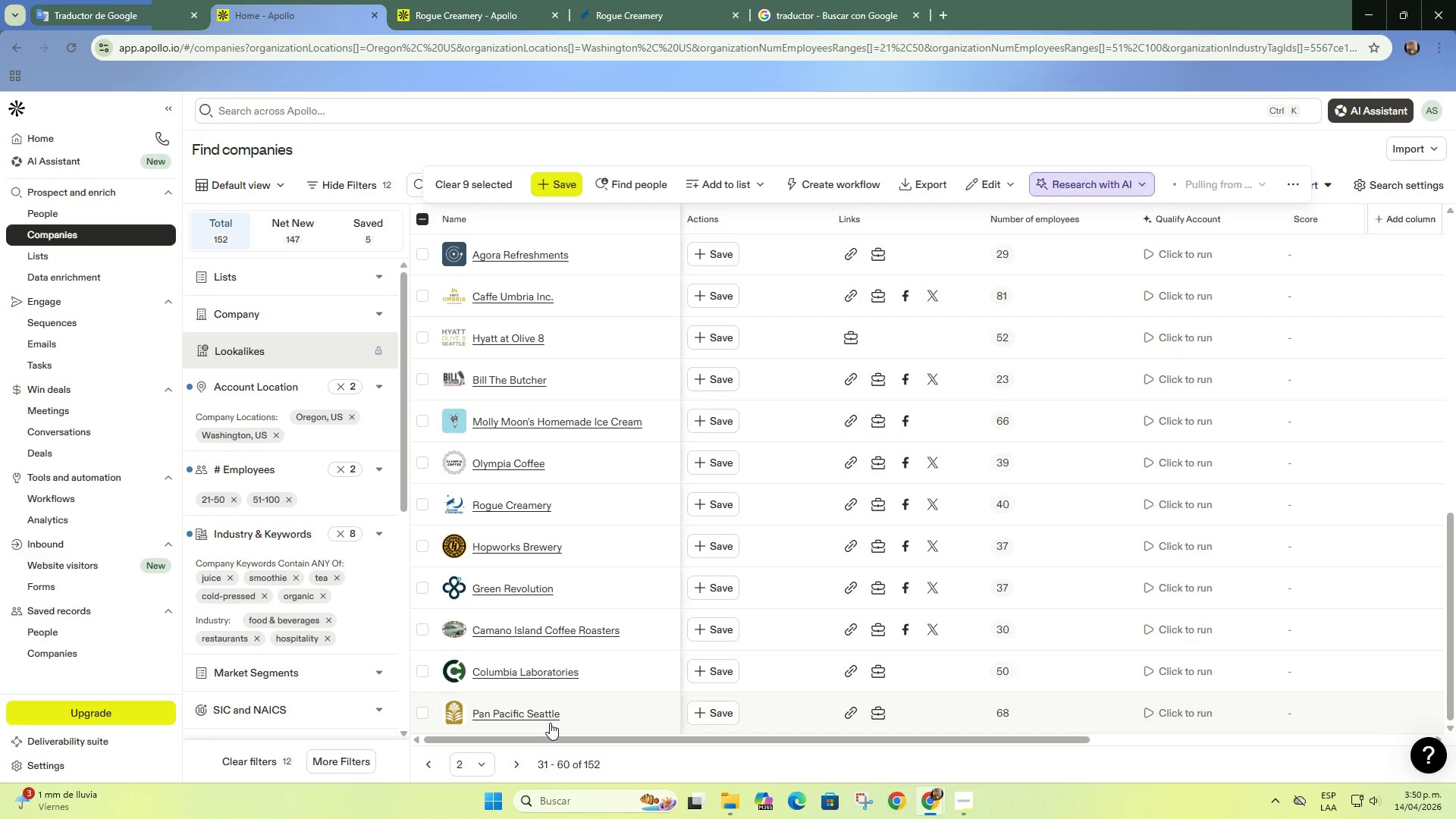 
left_click([477, 0])
 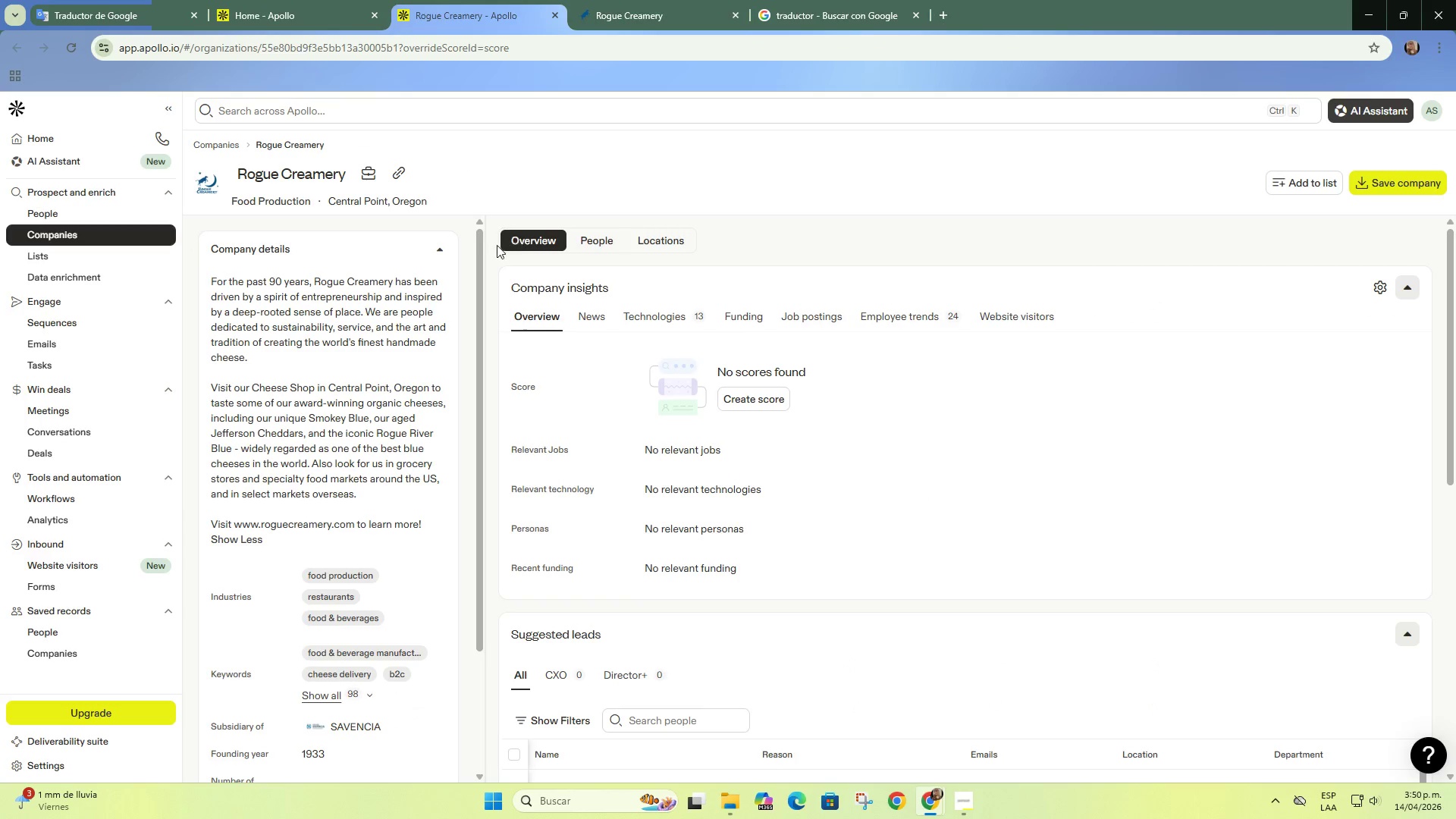 
left_click([653, 7])
 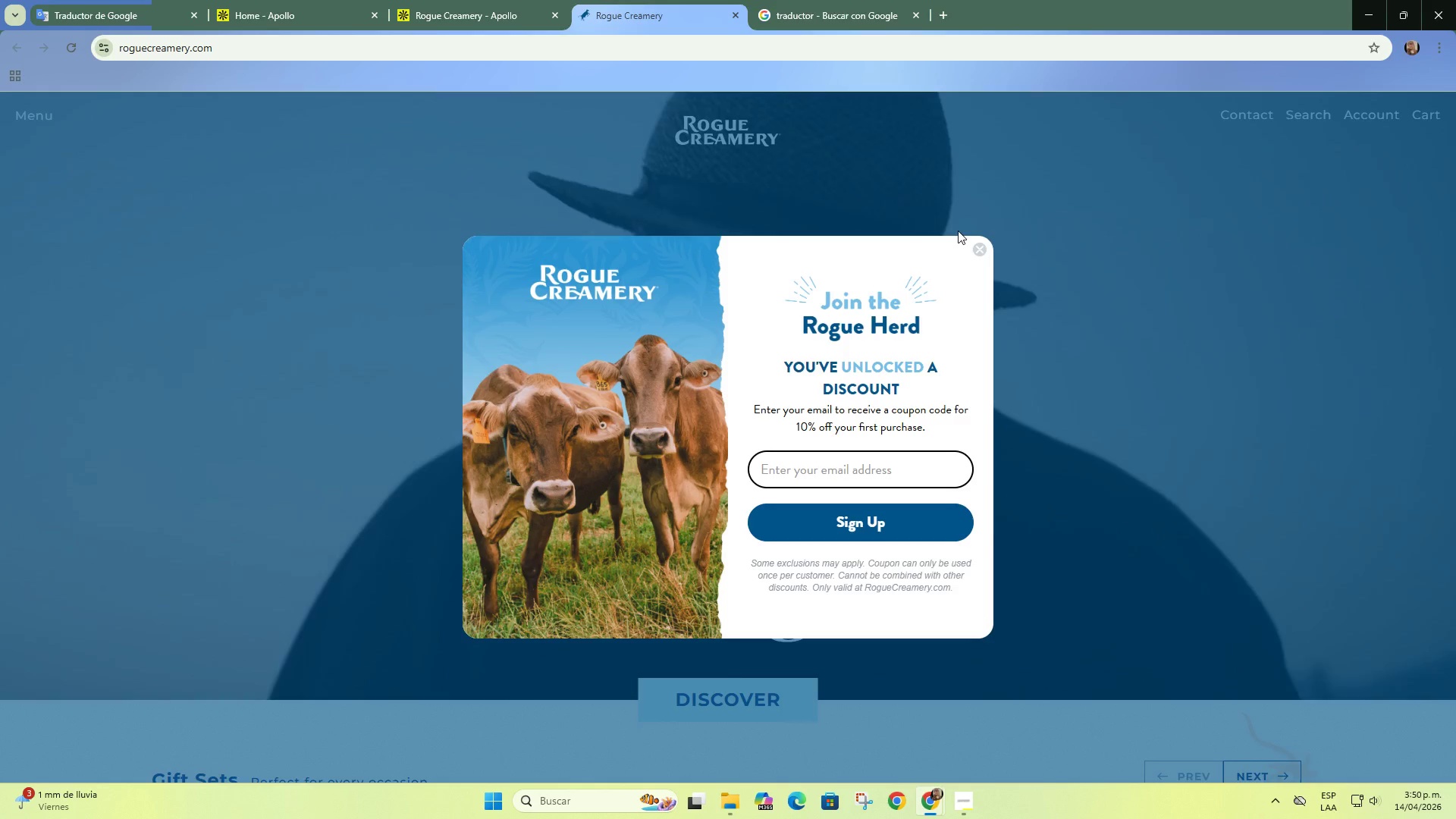 
left_click([972, 248])
 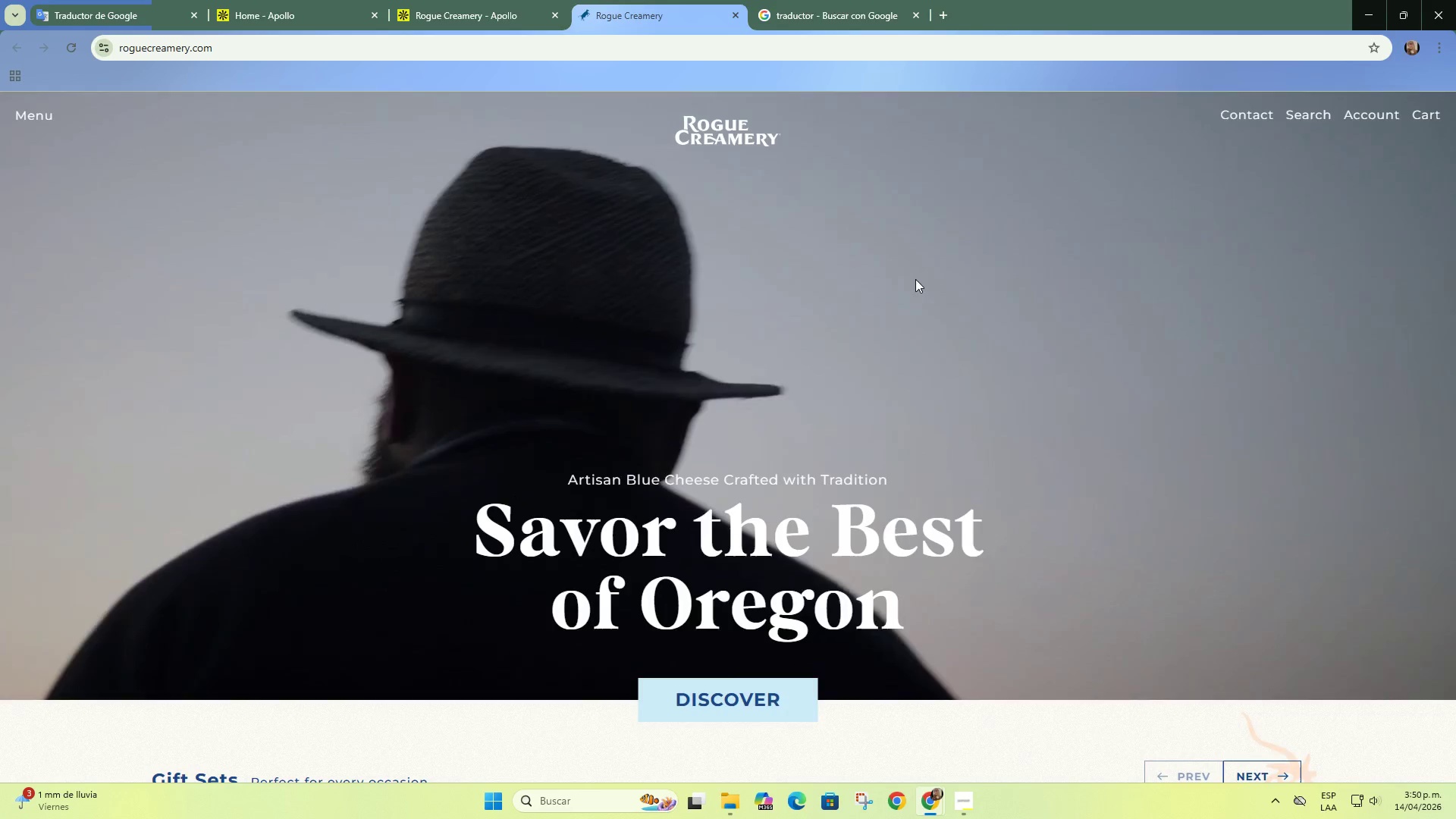 
scroll: coordinate [867, 326], scroll_direction: down, amount: 10.0
 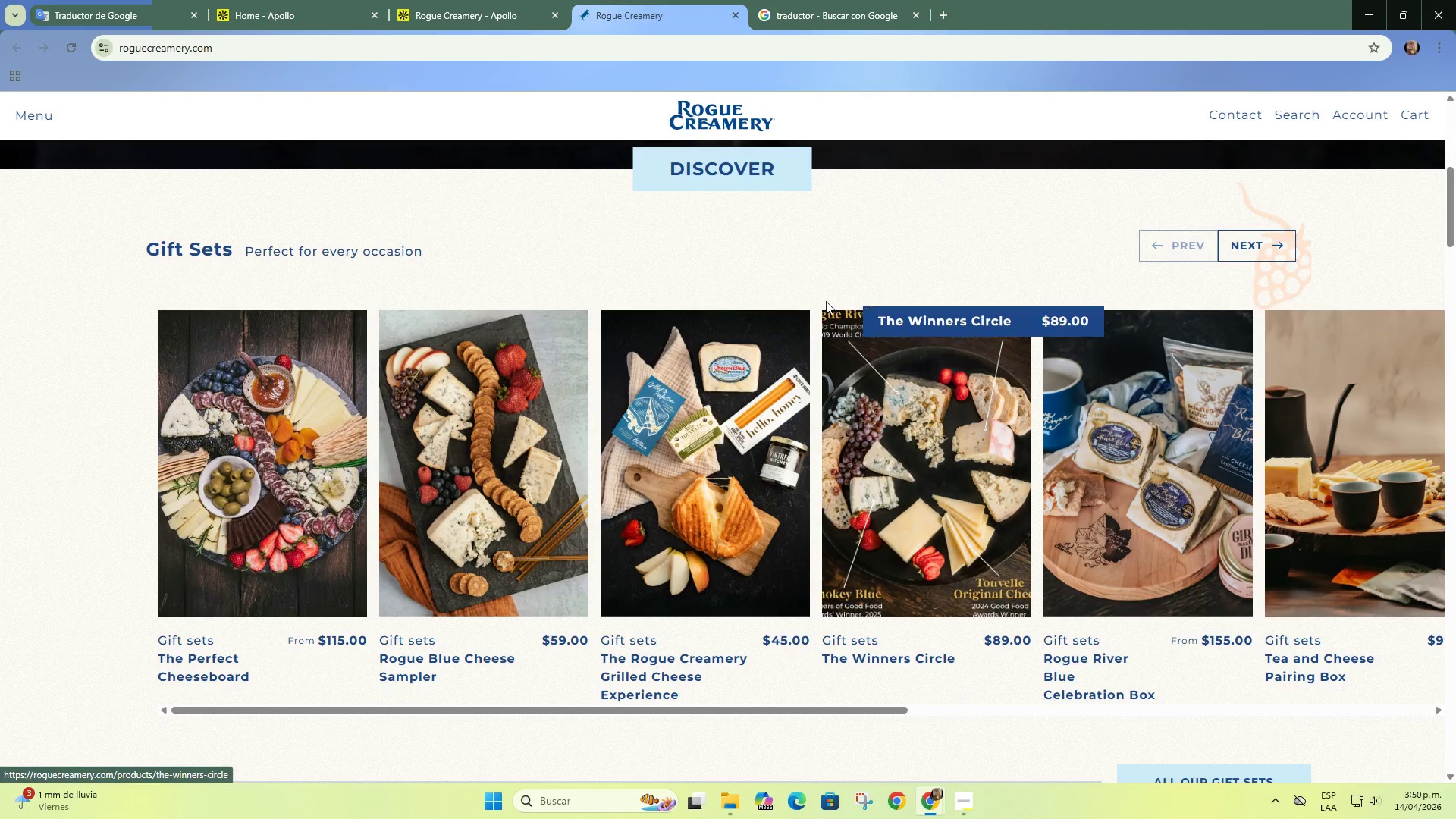 
left_click([448, 0])
 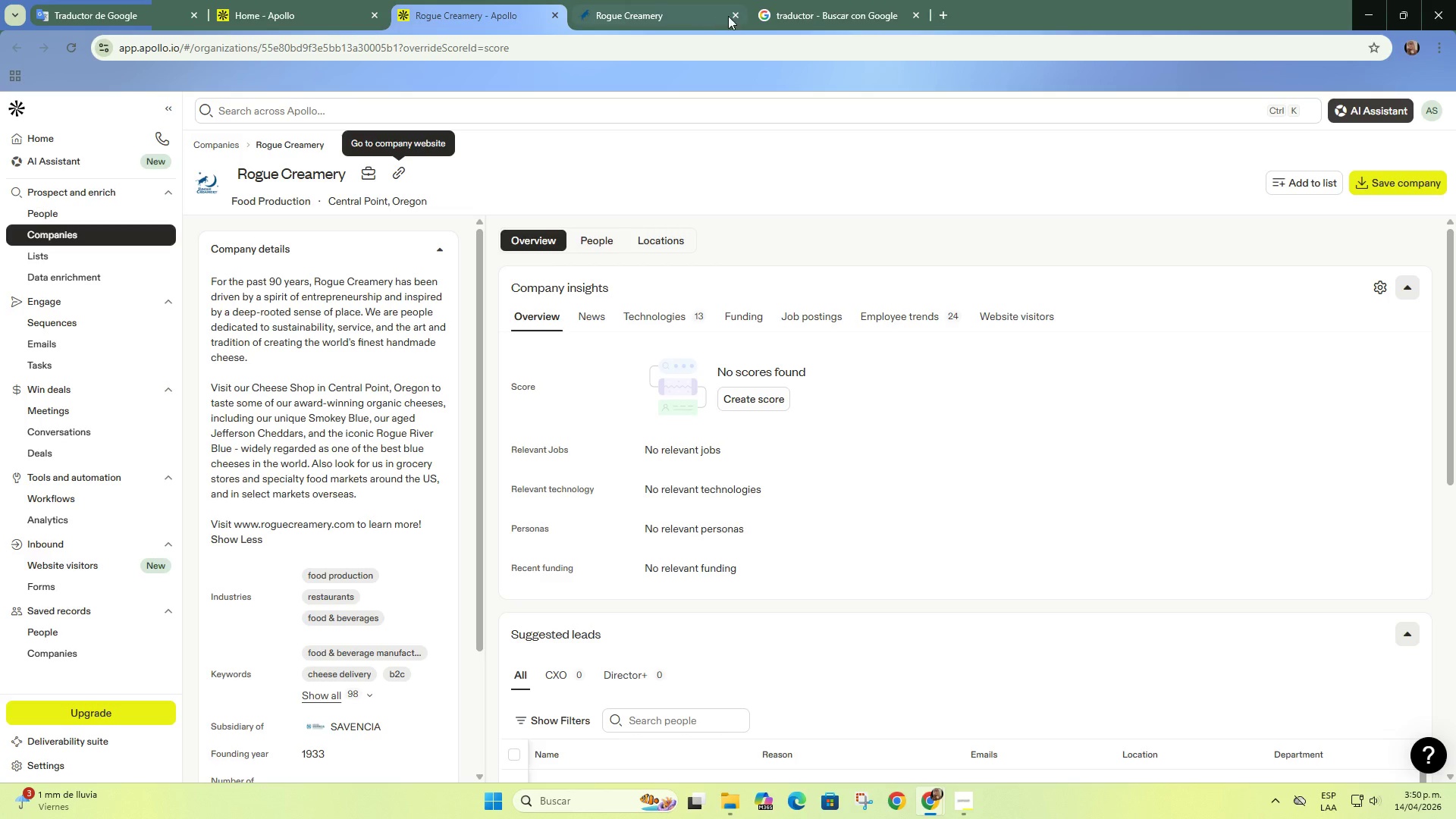 
left_click([736, 13])
 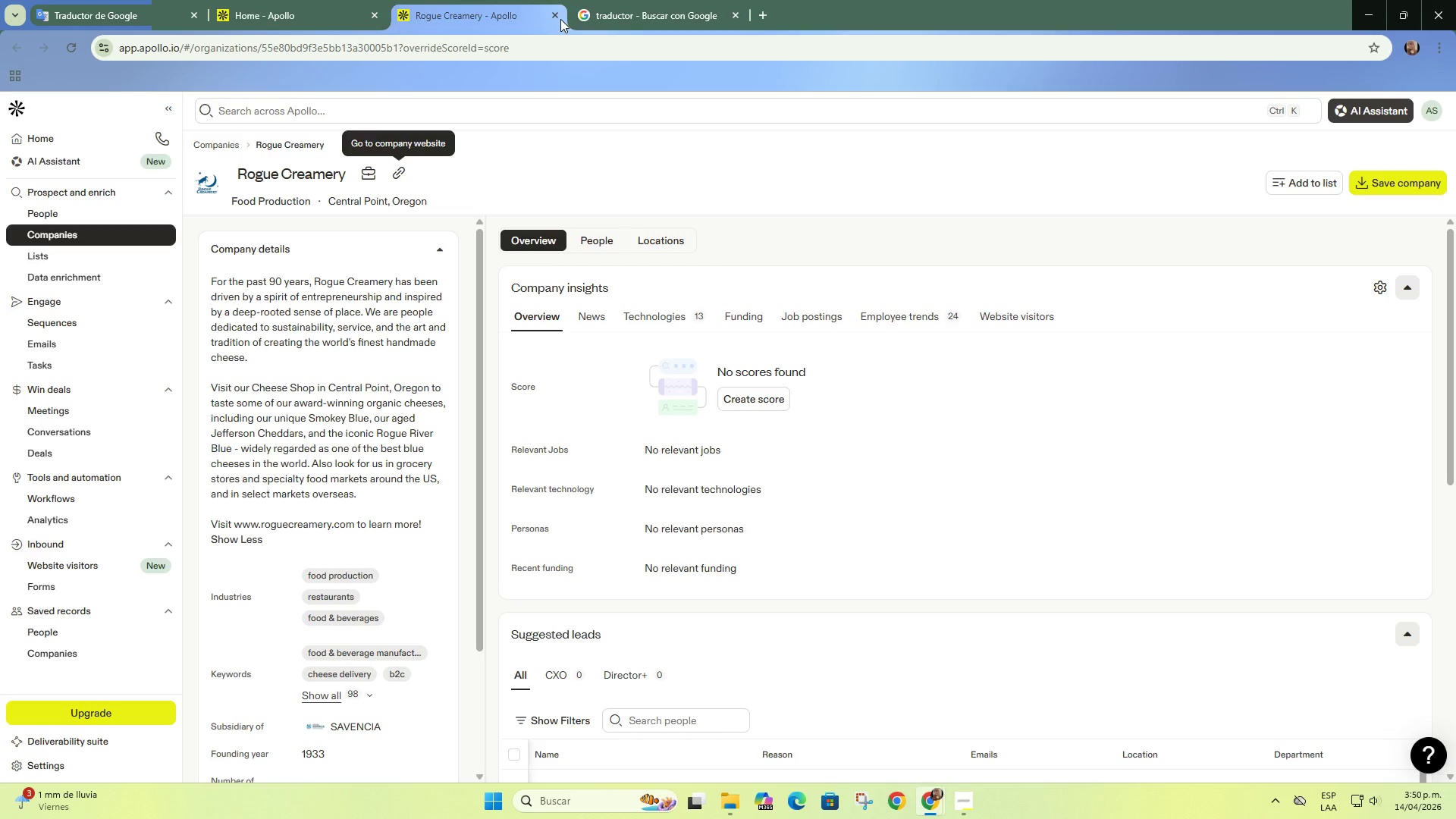 
double_click([557, 19])
 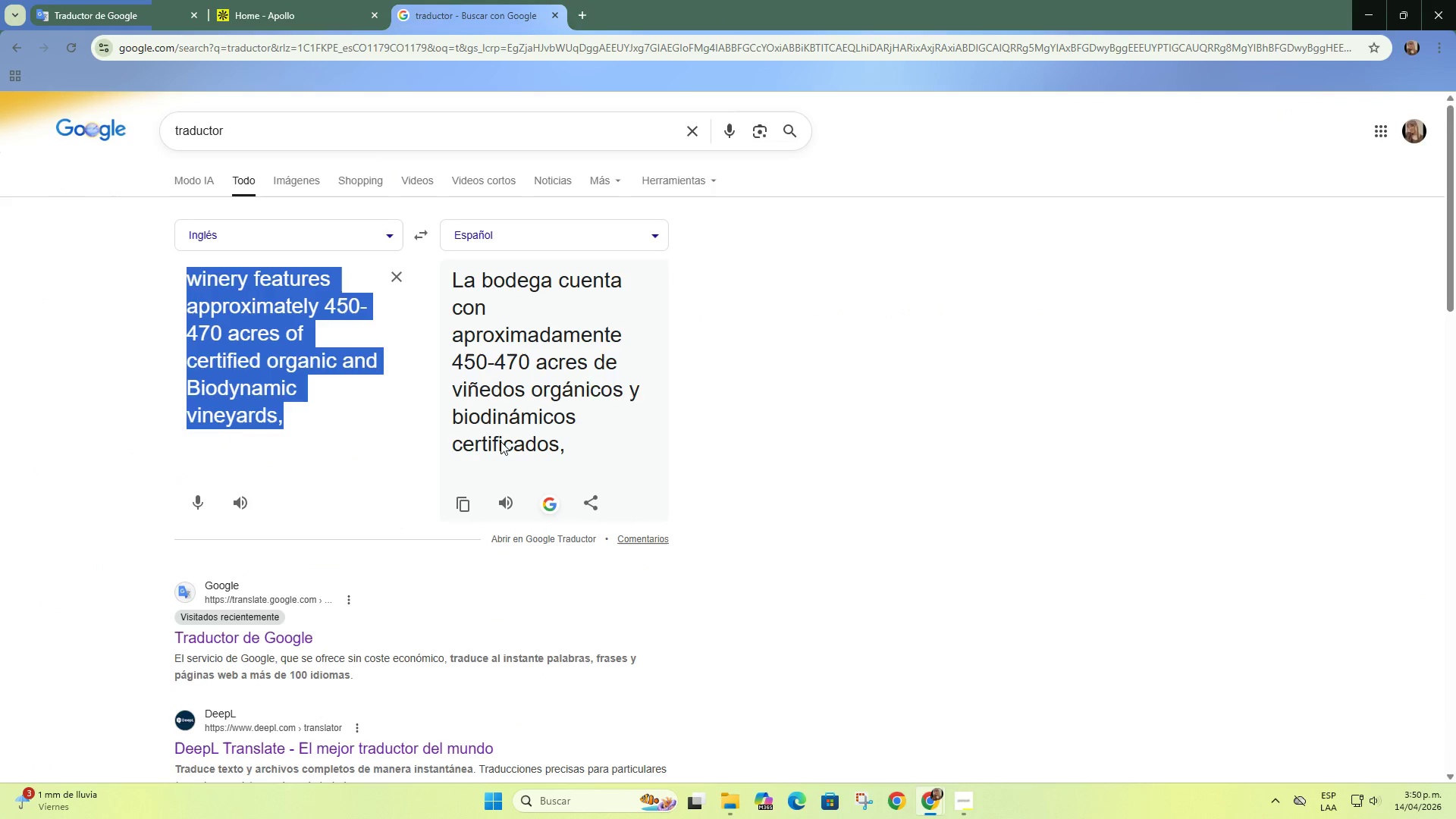 
left_click([306, 0])
 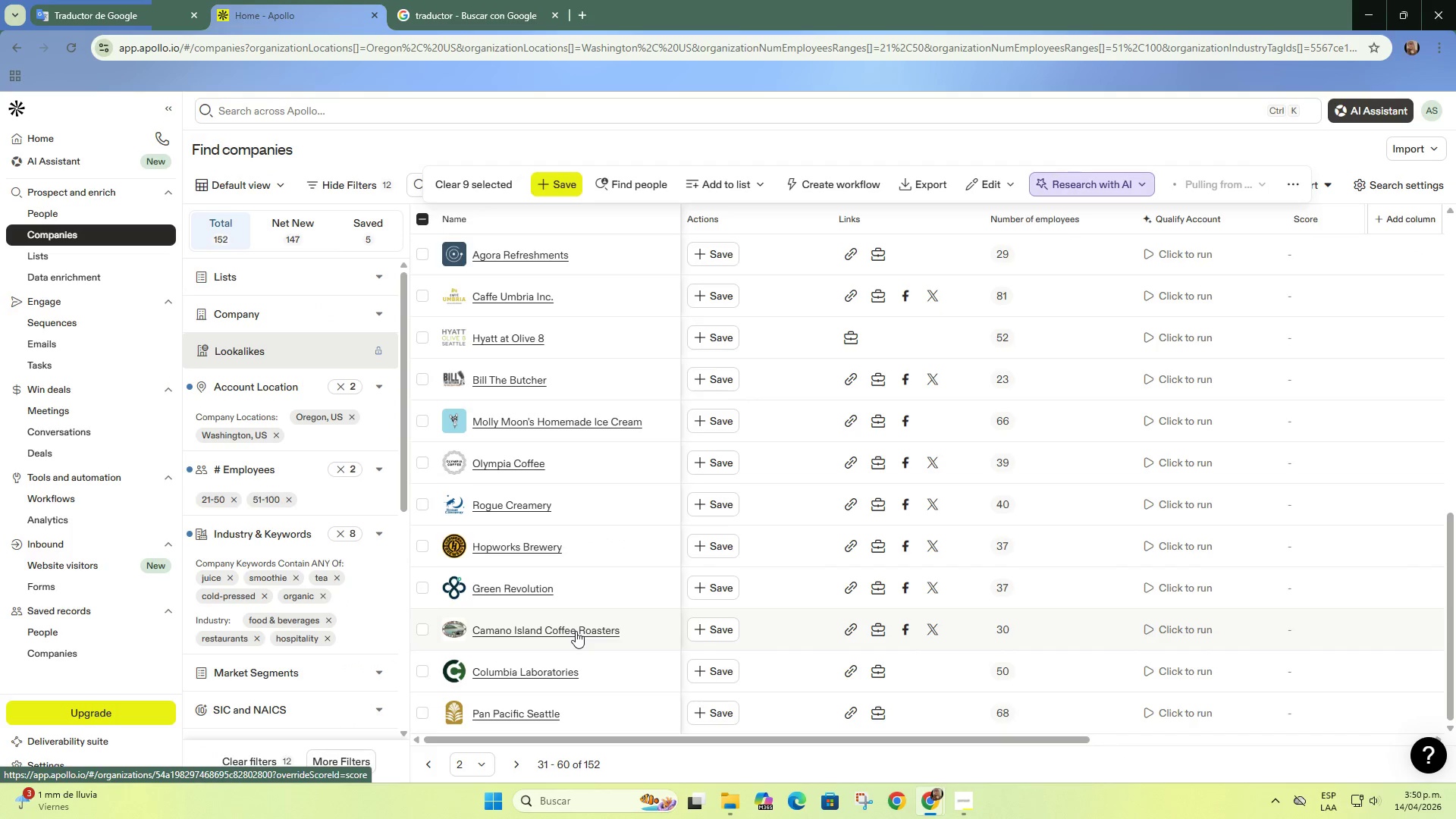 
scroll: coordinate [575, 630], scroll_direction: down, amount: 2.0
 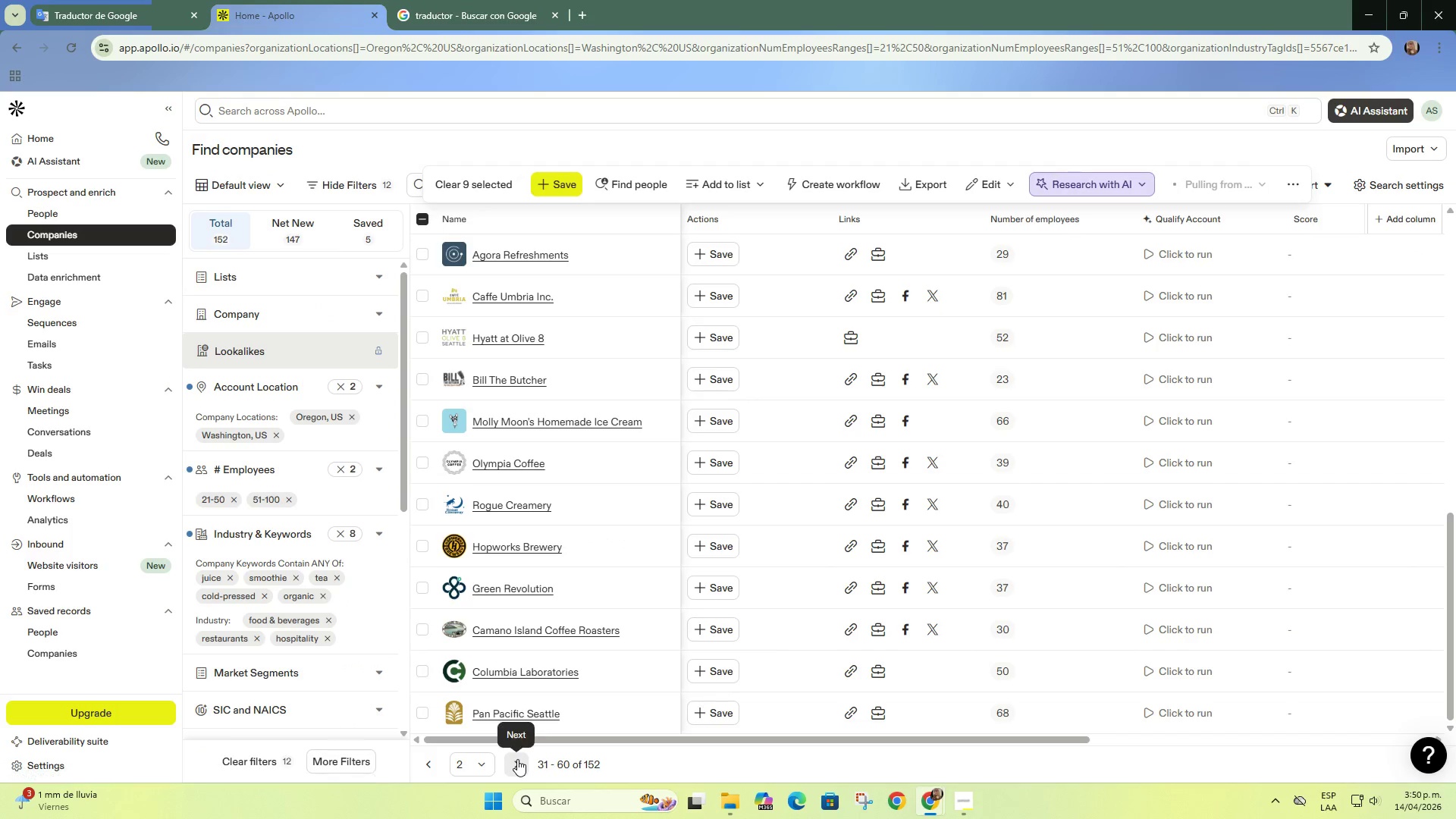 
left_click([517, 759])
 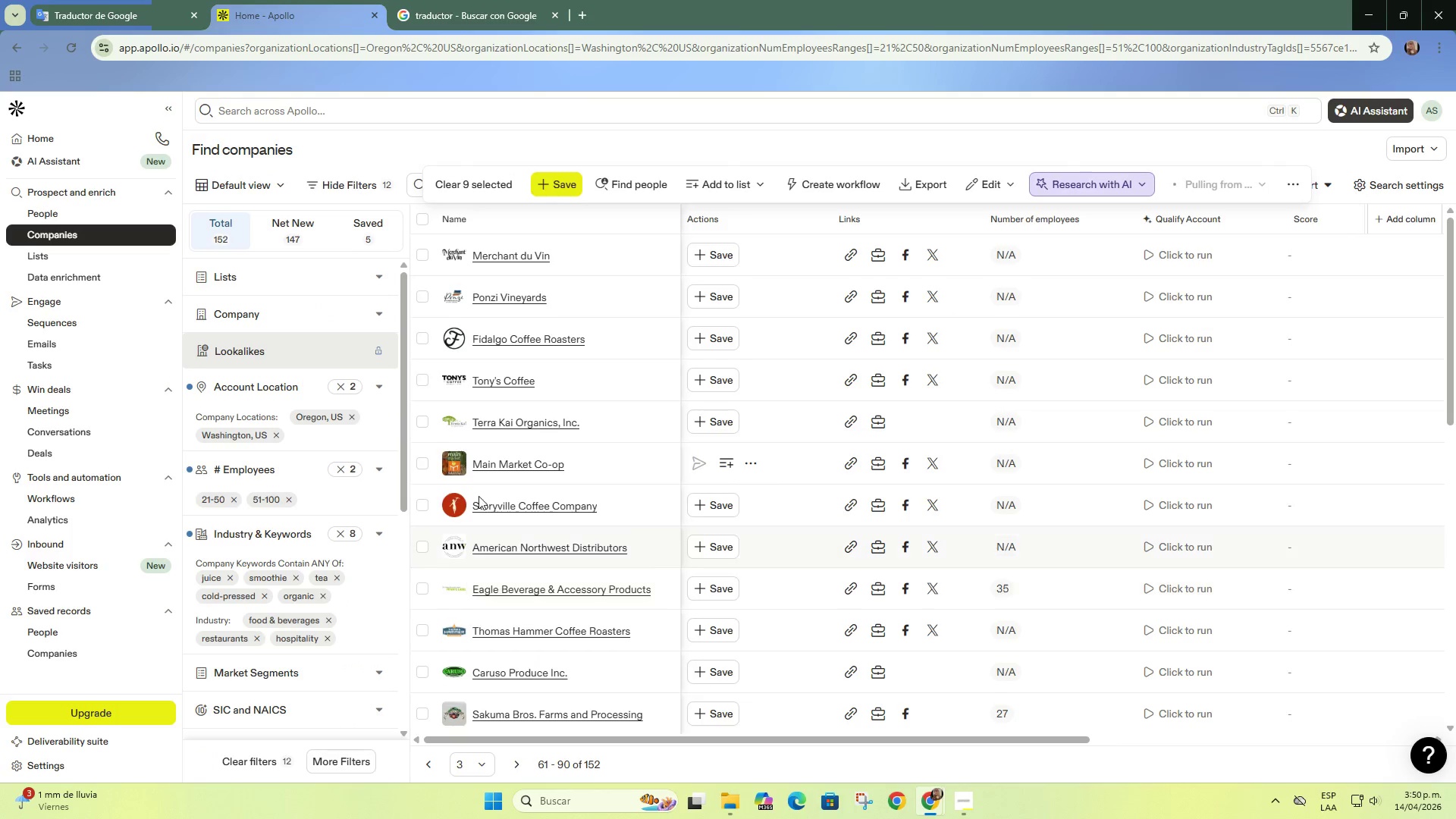 
right_click([535, 257])
 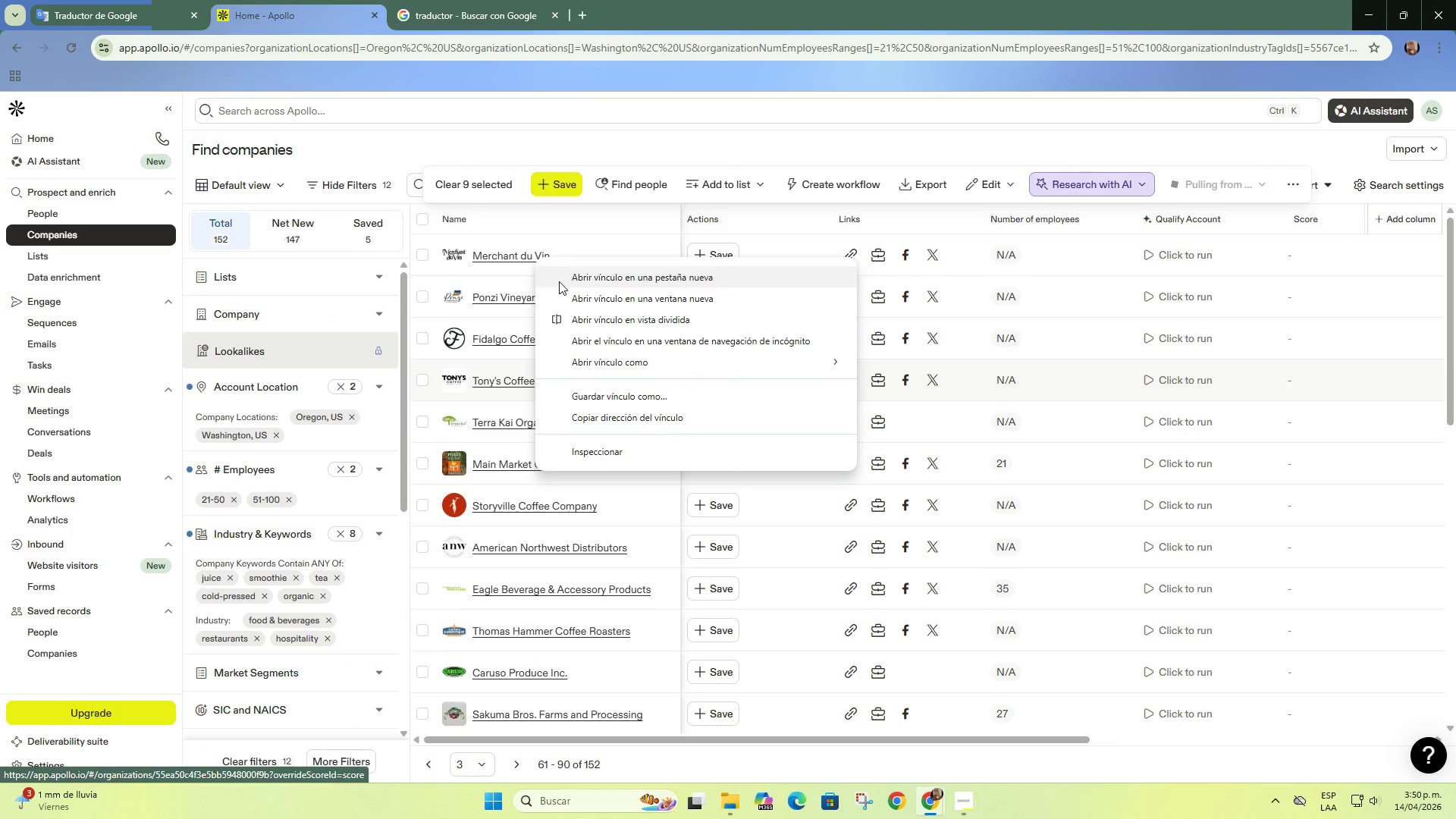 
left_click([573, 278])
 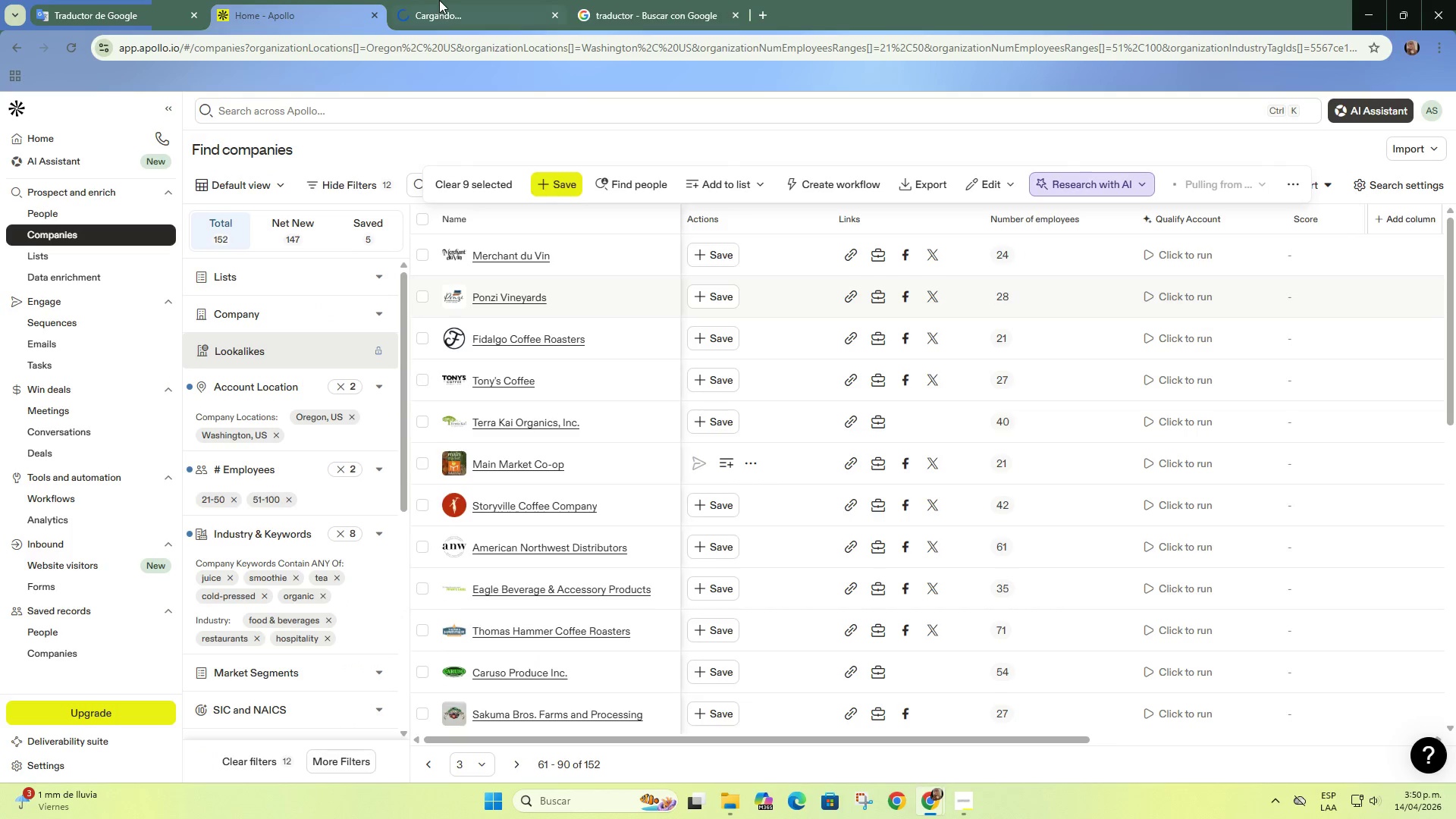 
left_click([440, 0])
 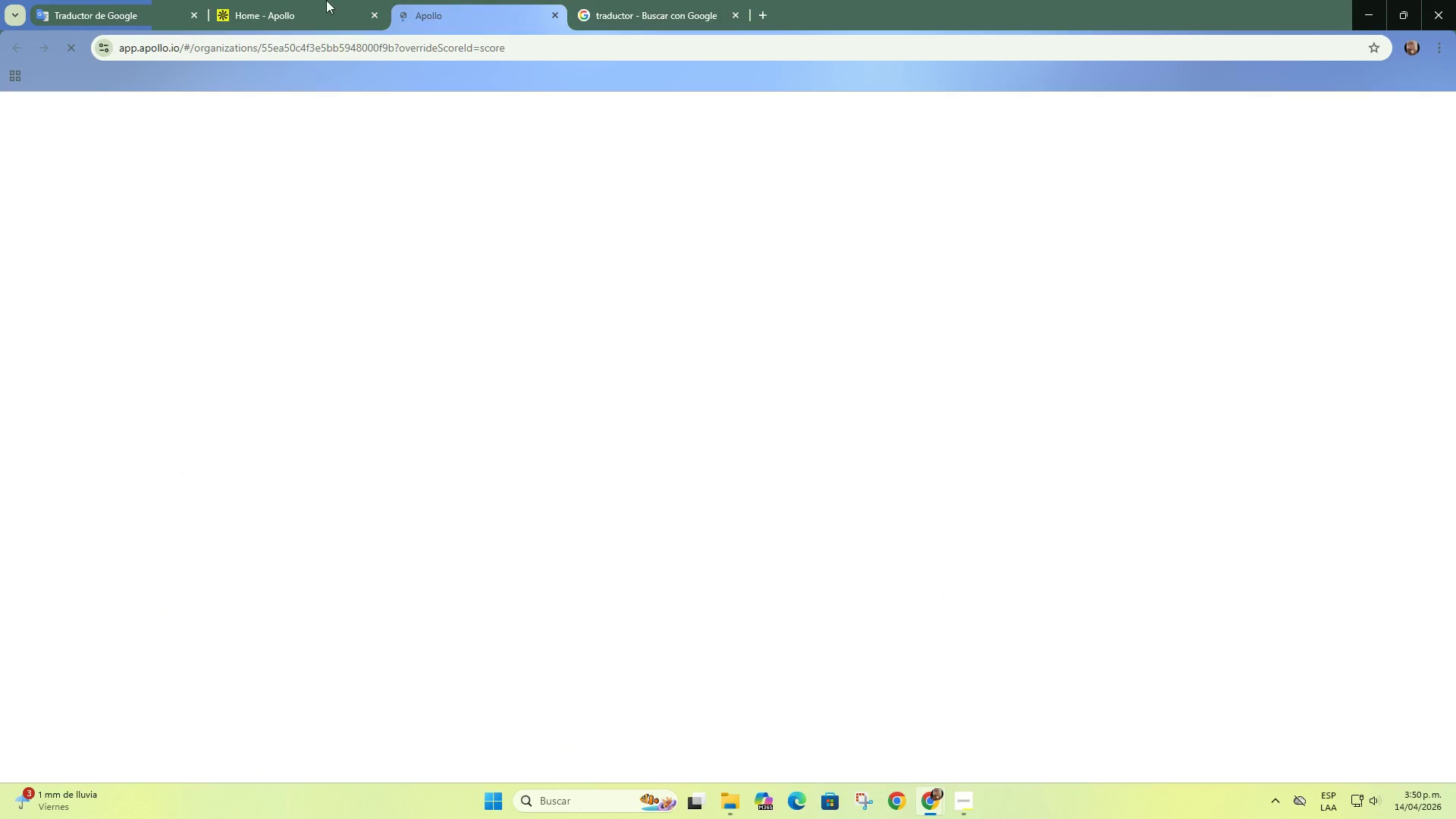 
mouse_move([196, 17])
 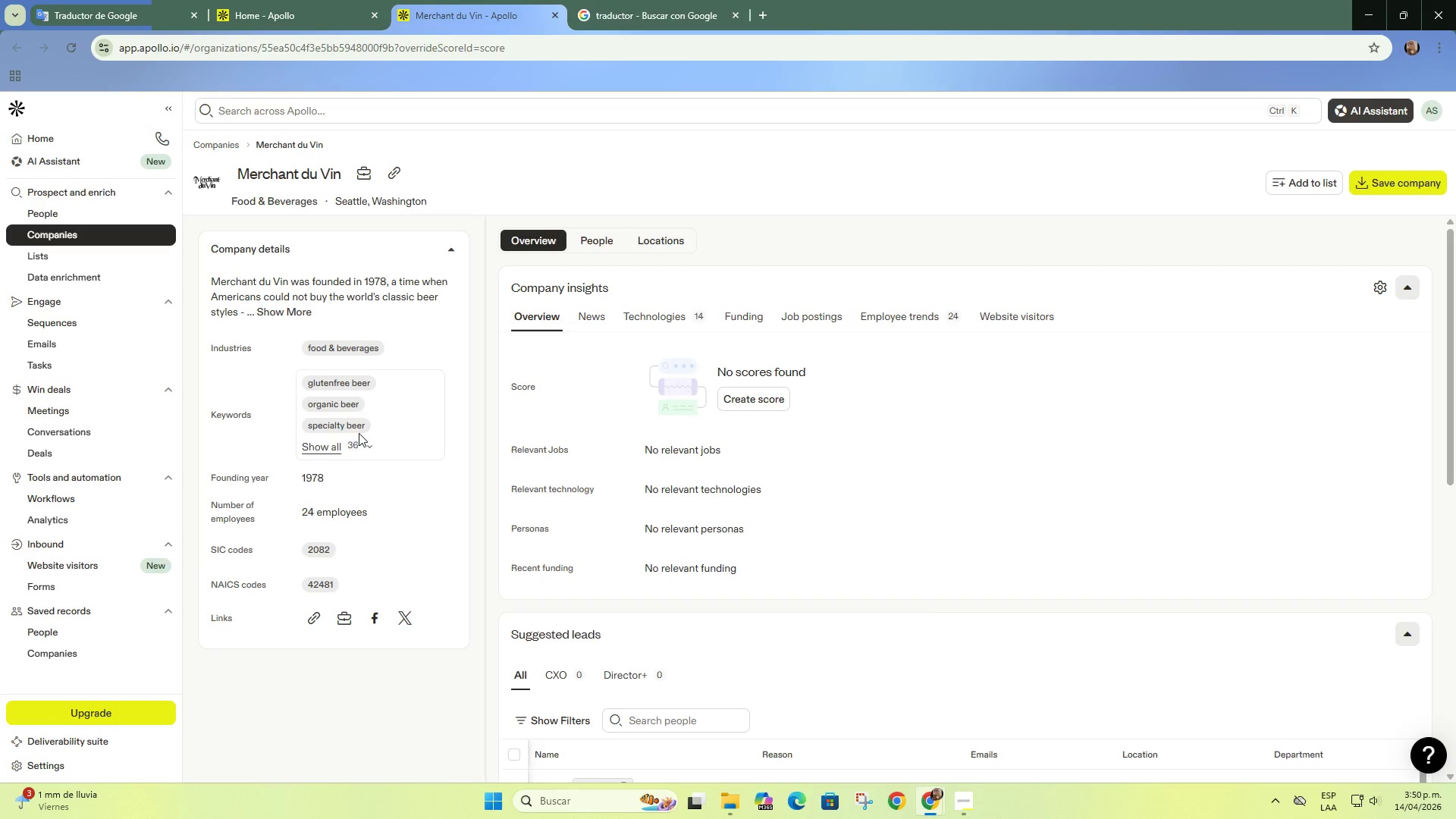 
left_click([307, 311])
 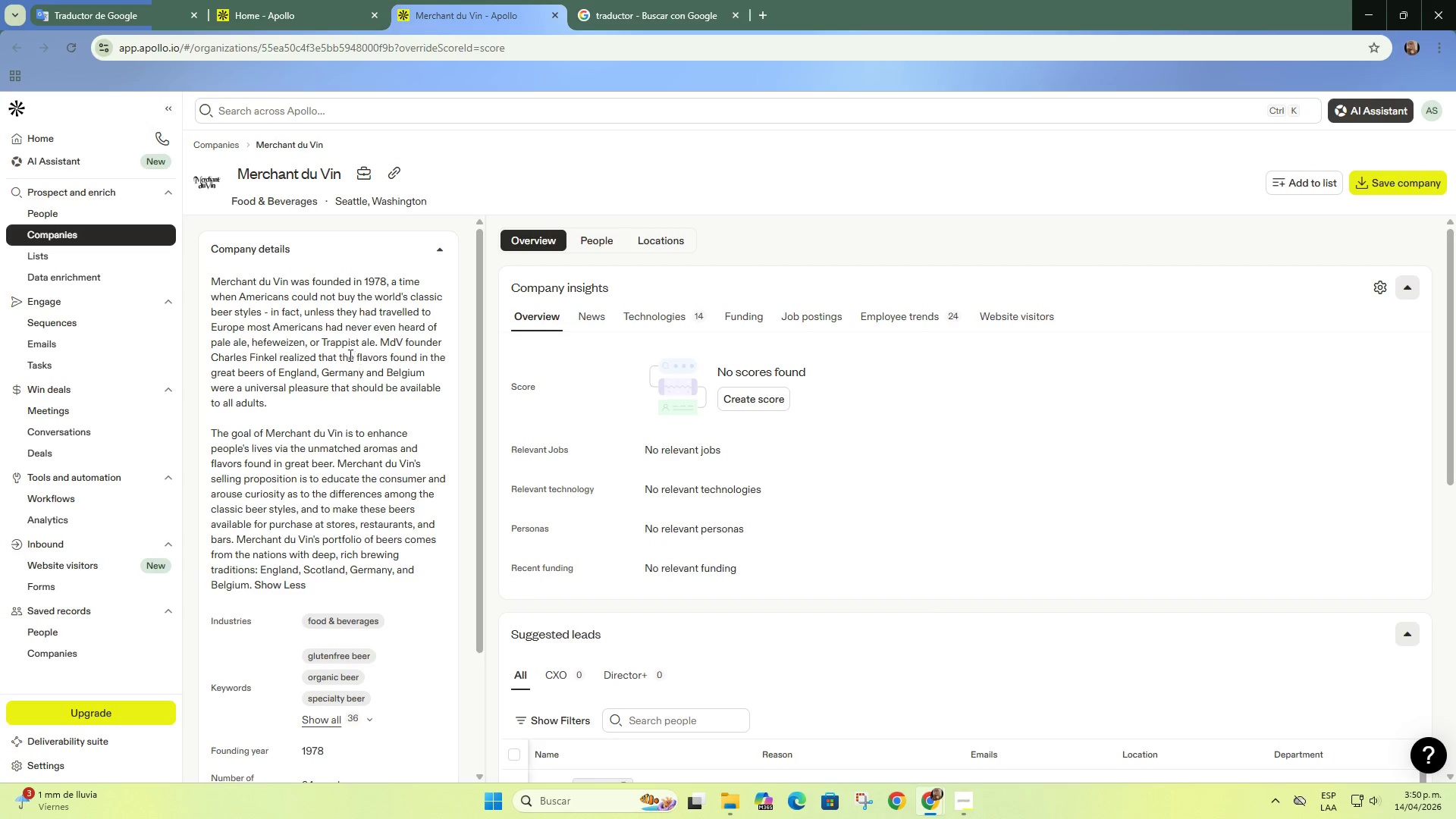 
left_click_drag(start_coordinate=[308, 462], to_coordinate=[351, 466])
 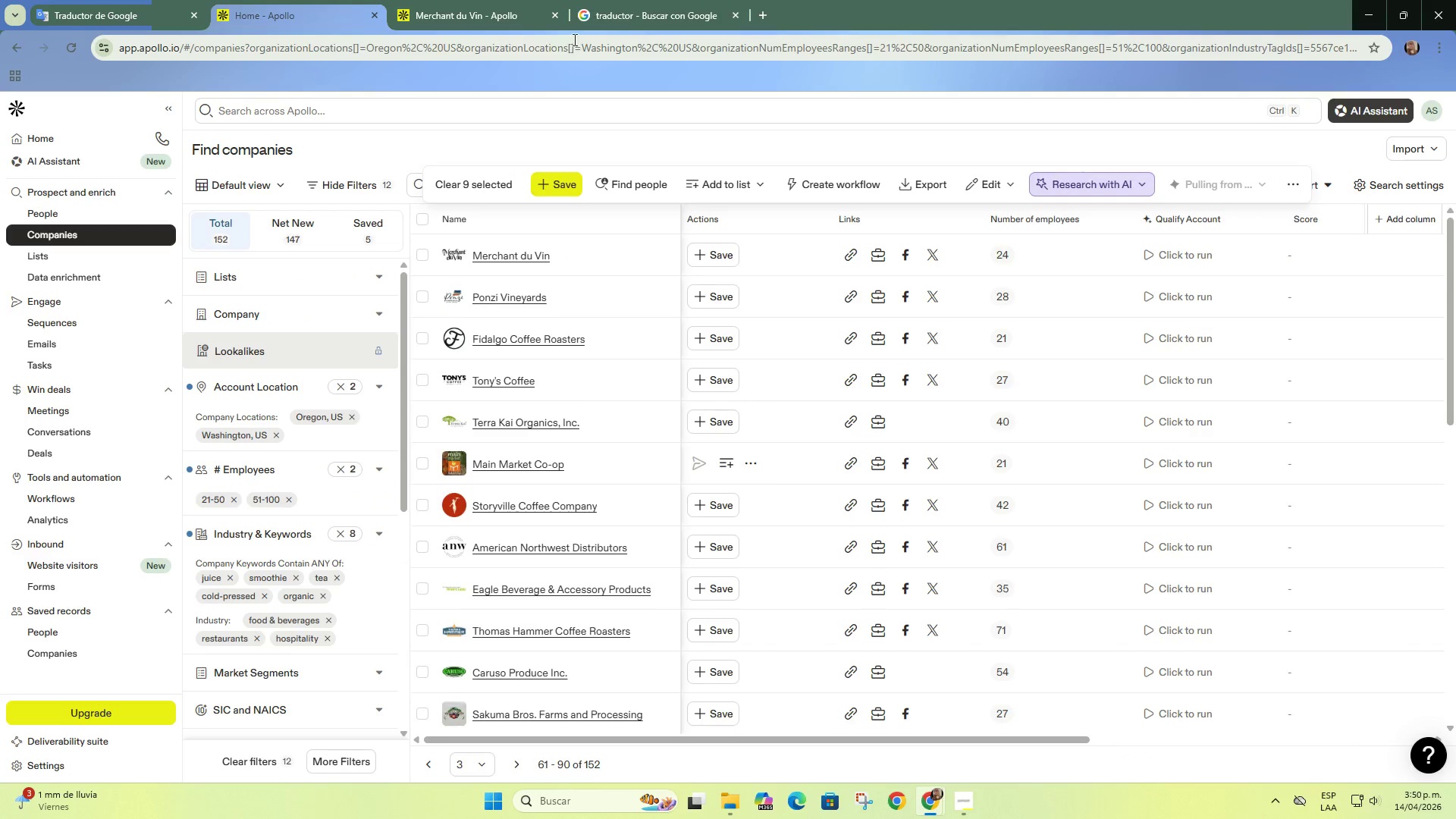 
left_click([554, 18])
 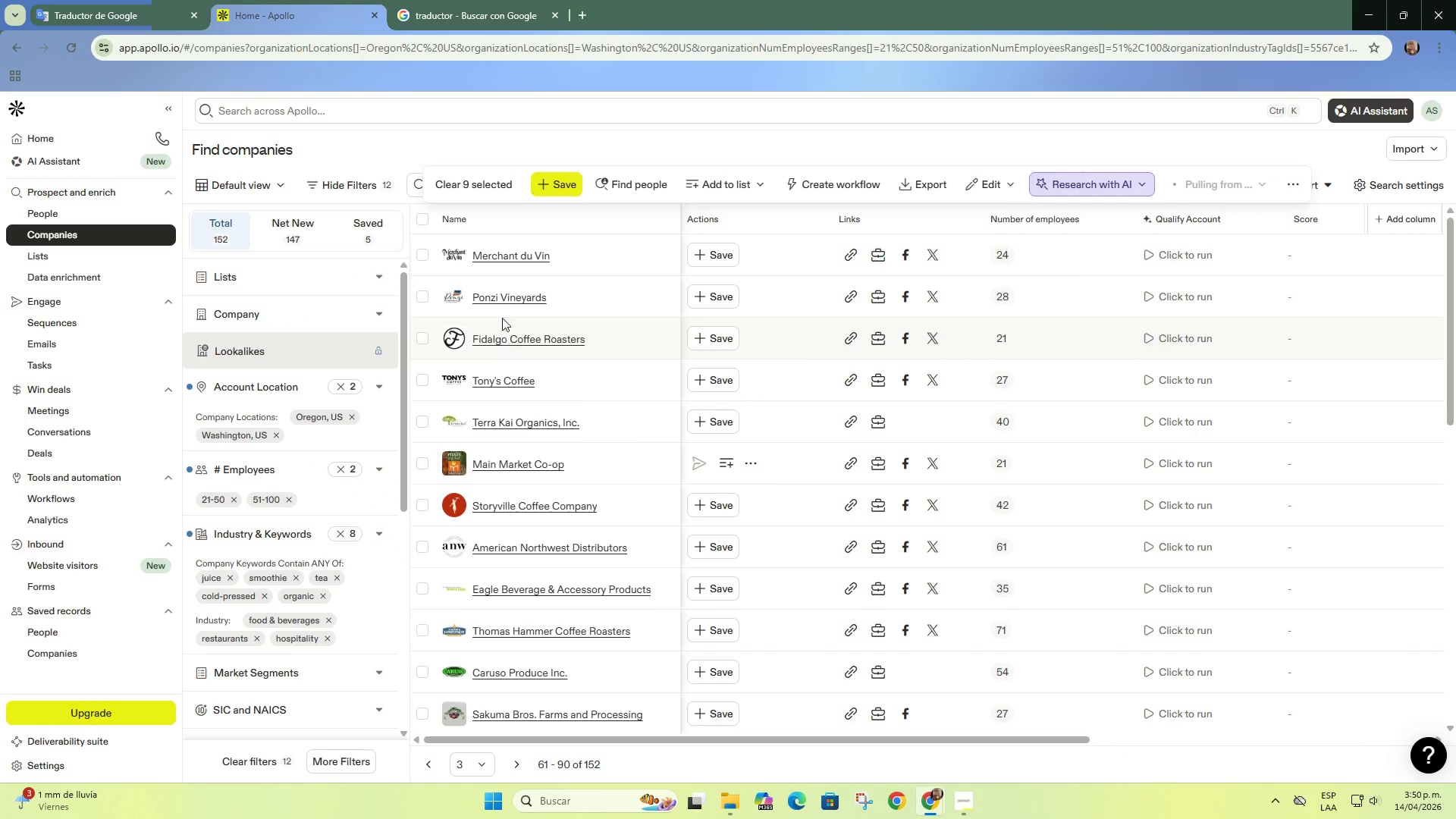 
right_click([505, 302])
 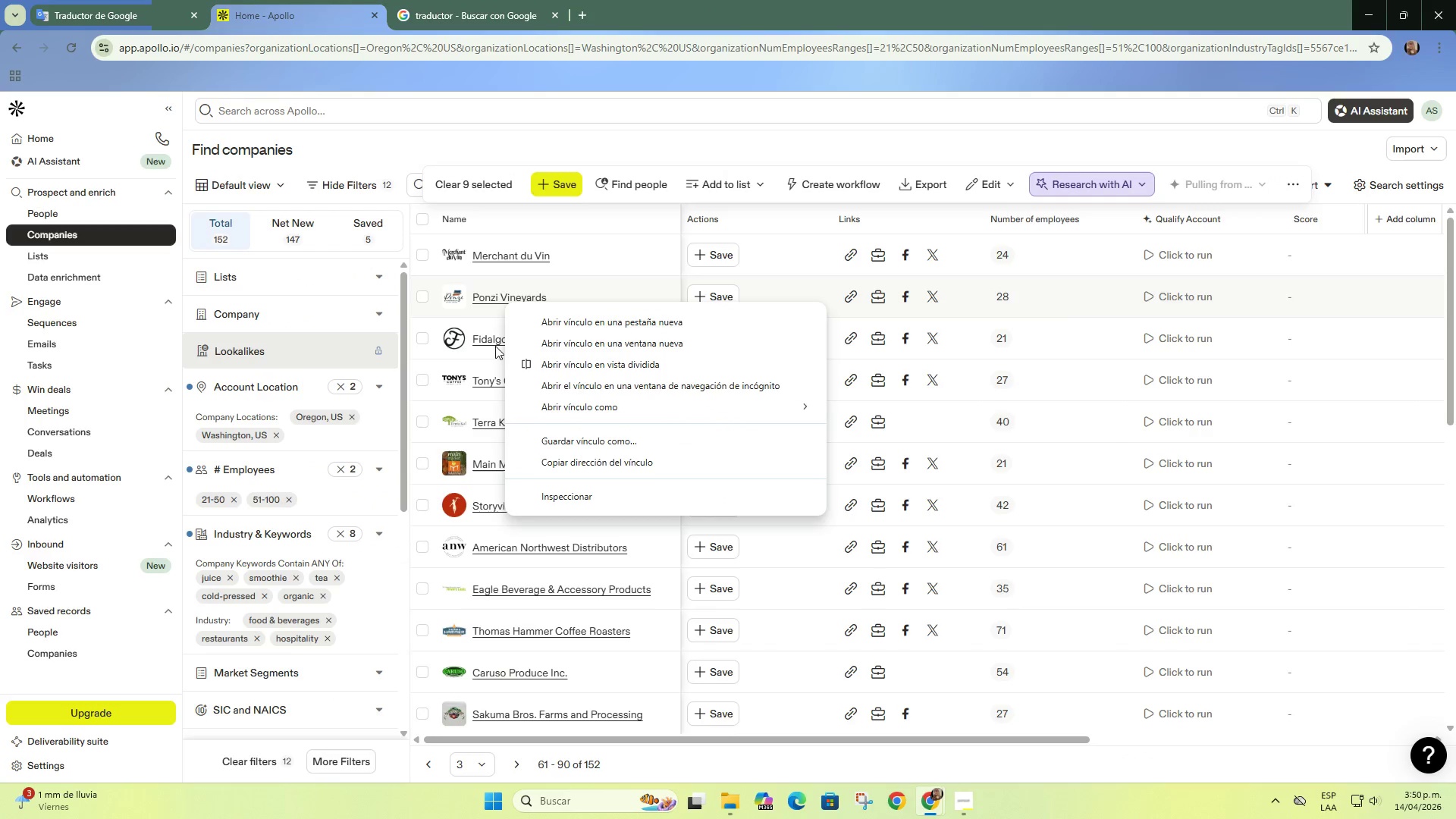 
right_click([495, 343])
 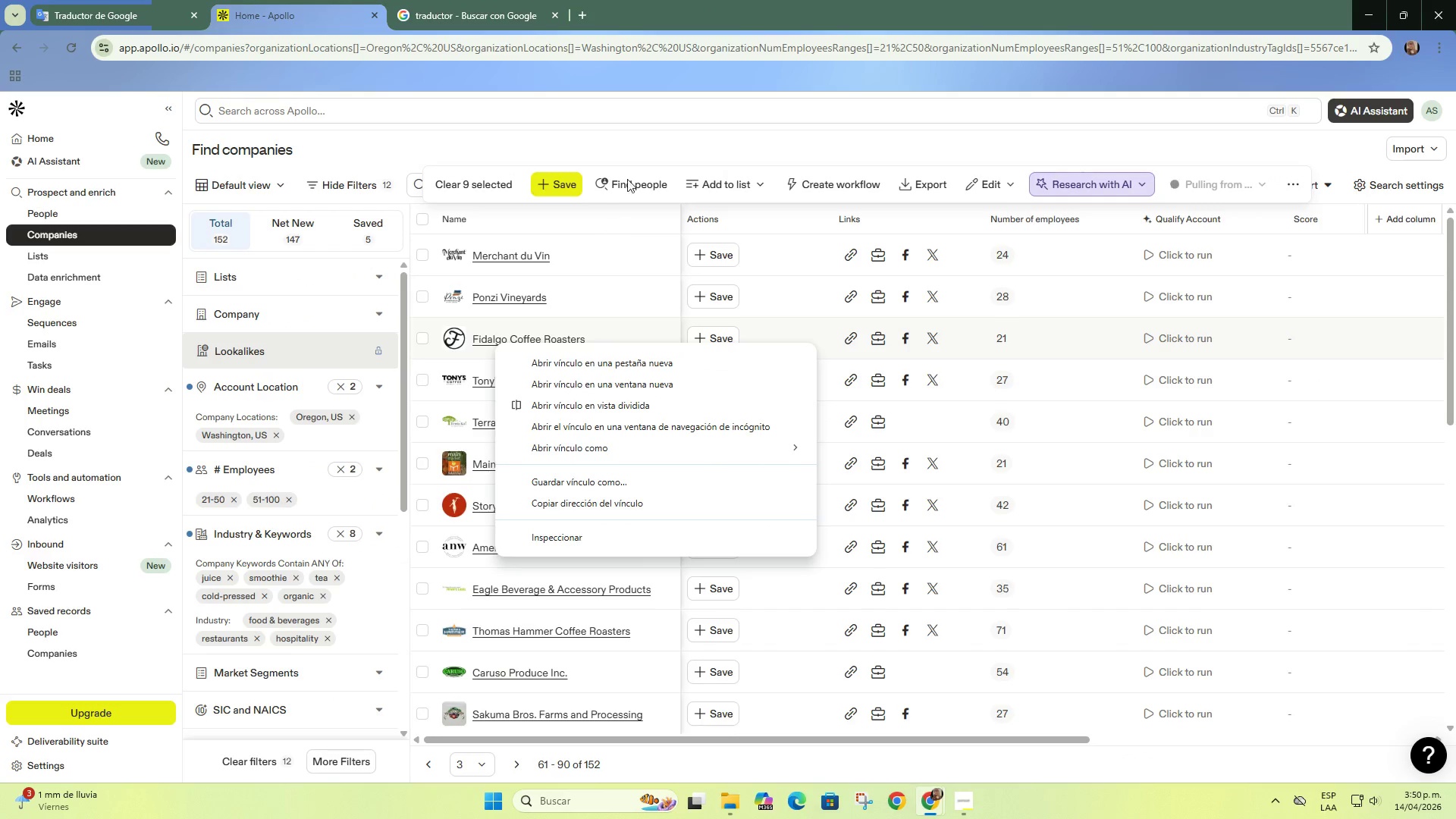 
left_click([659, 142])
 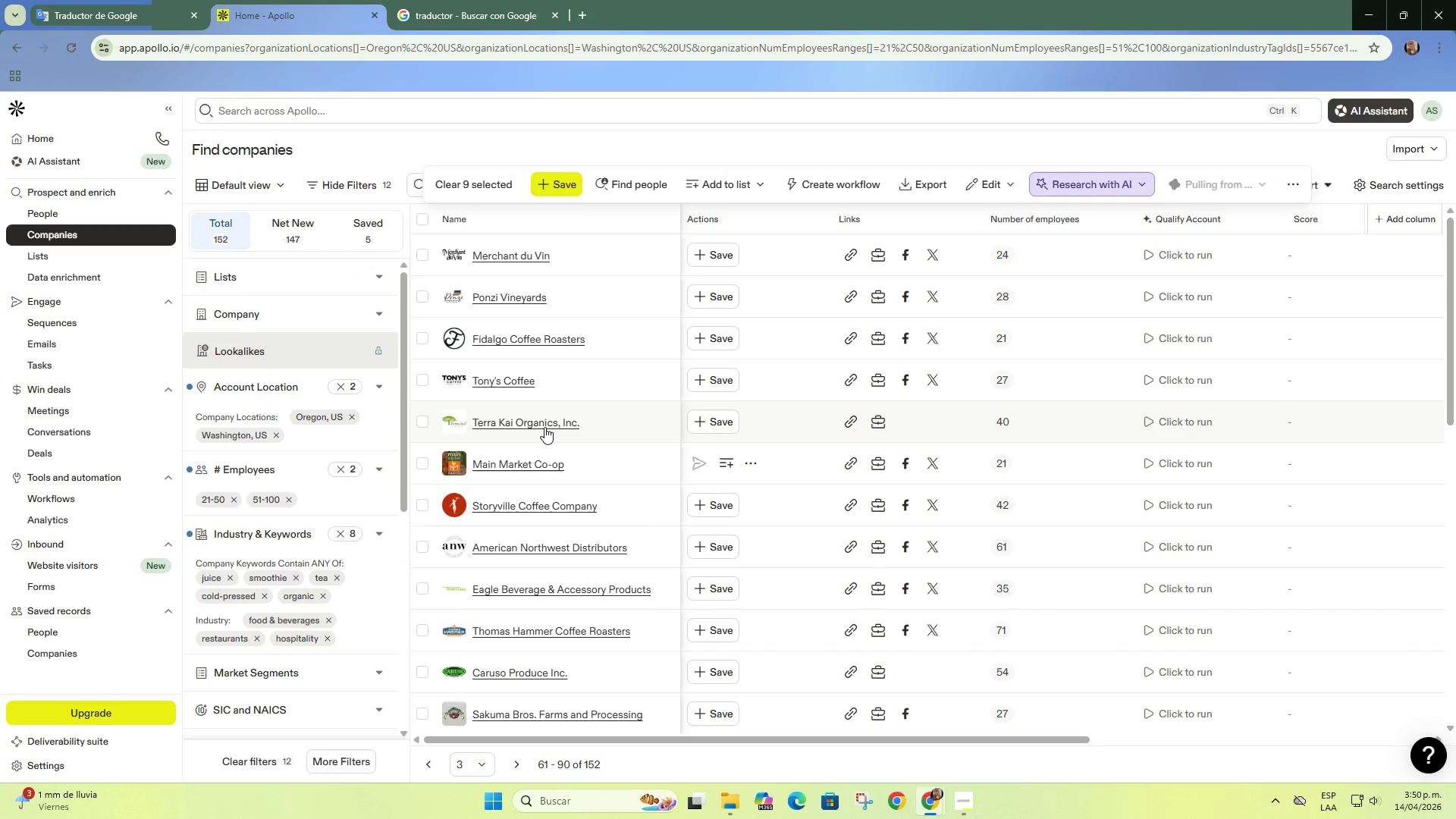 
right_click([544, 426])
 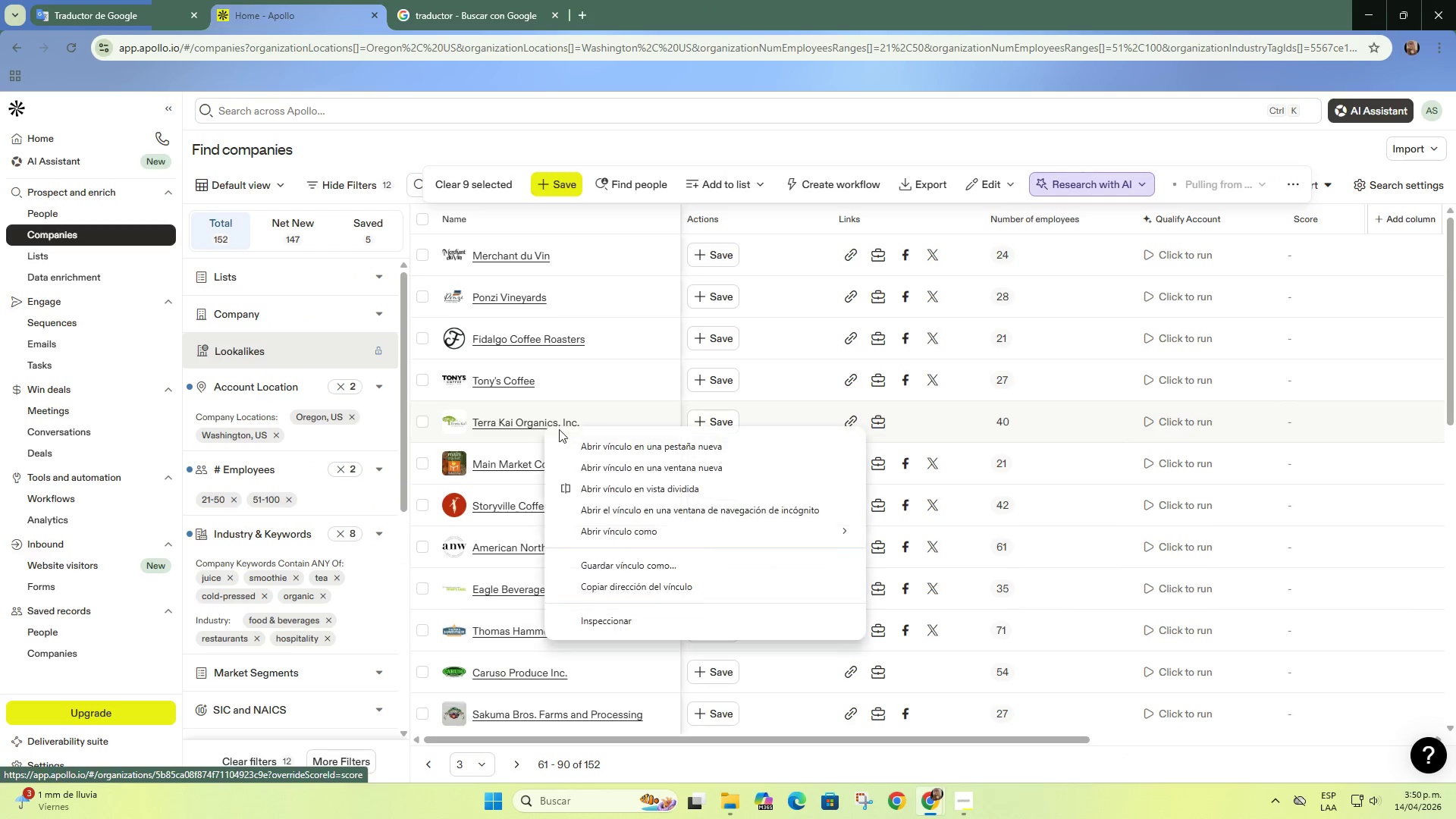 
left_click([577, 435])
 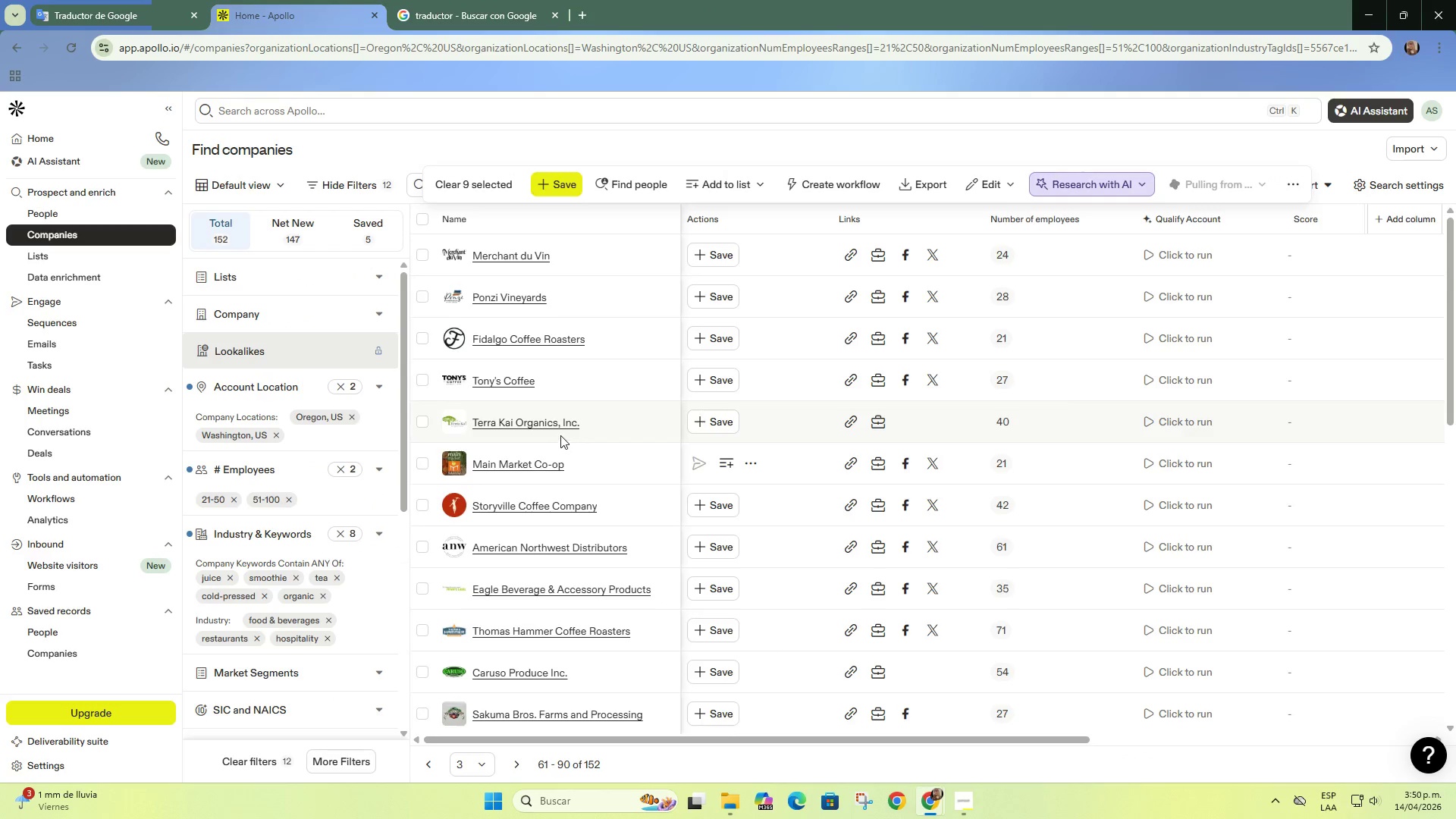 
right_click([557, 430])
 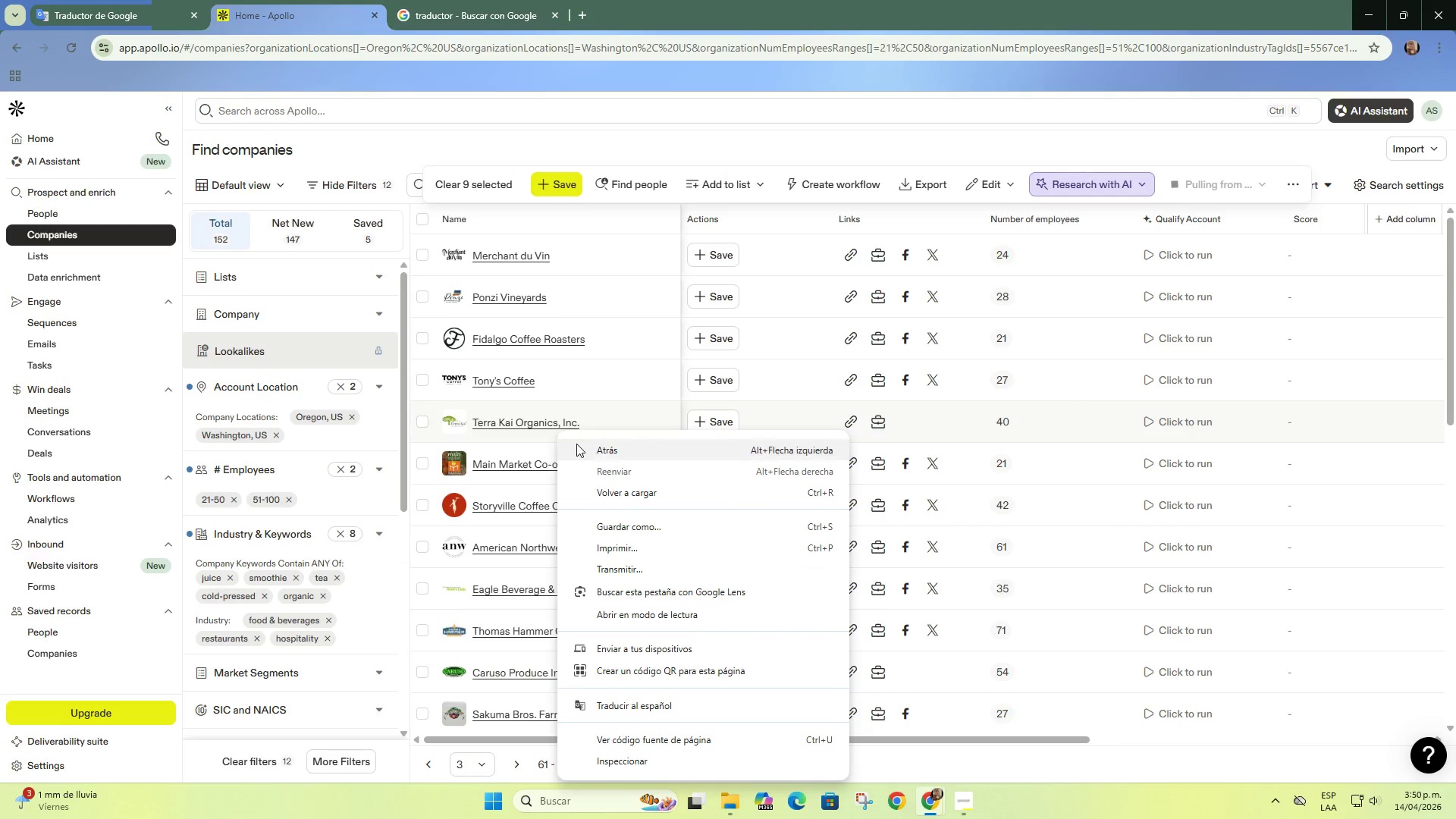 
left_click([603, 452])
 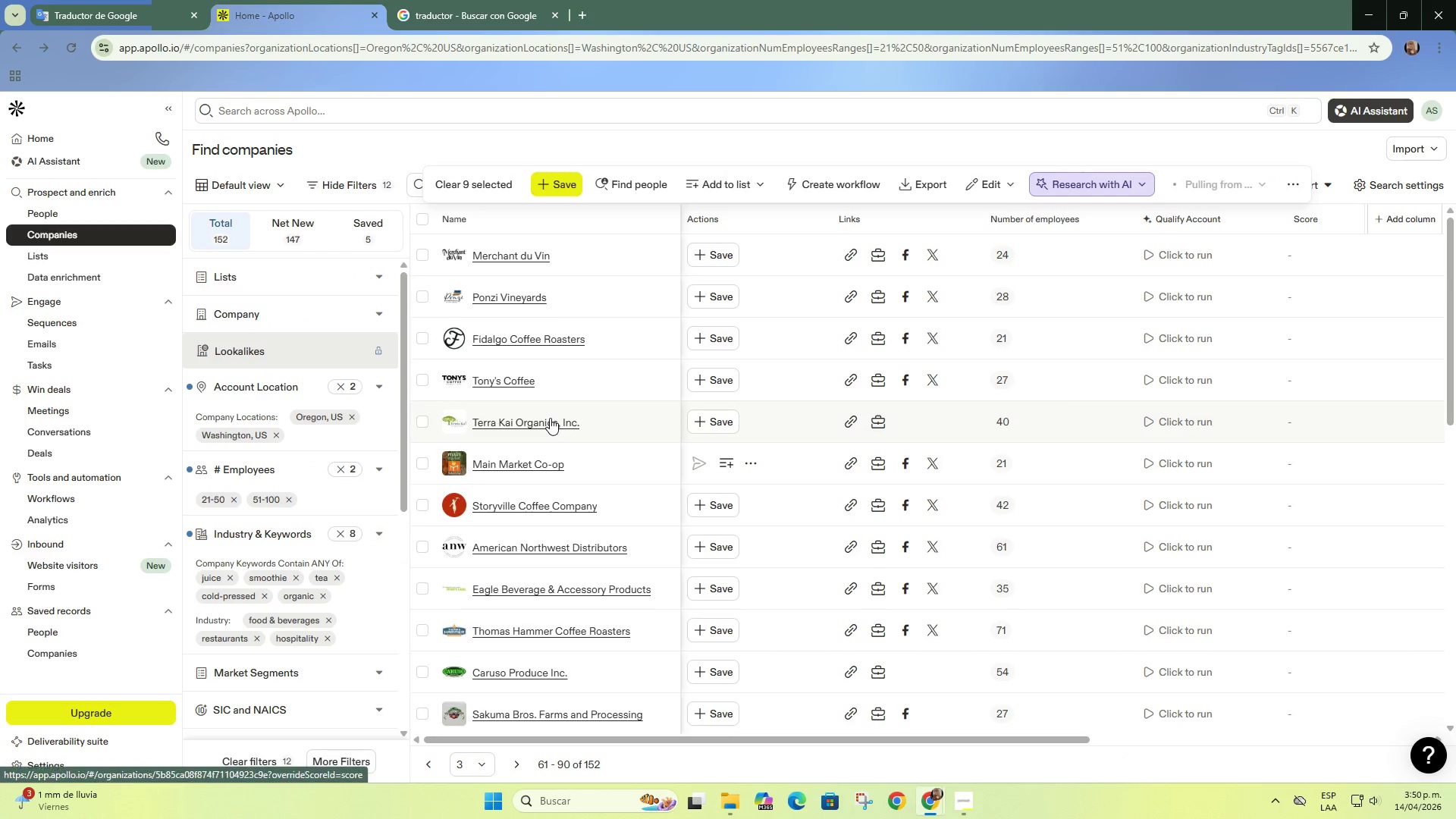 
right_click([550, 418])
 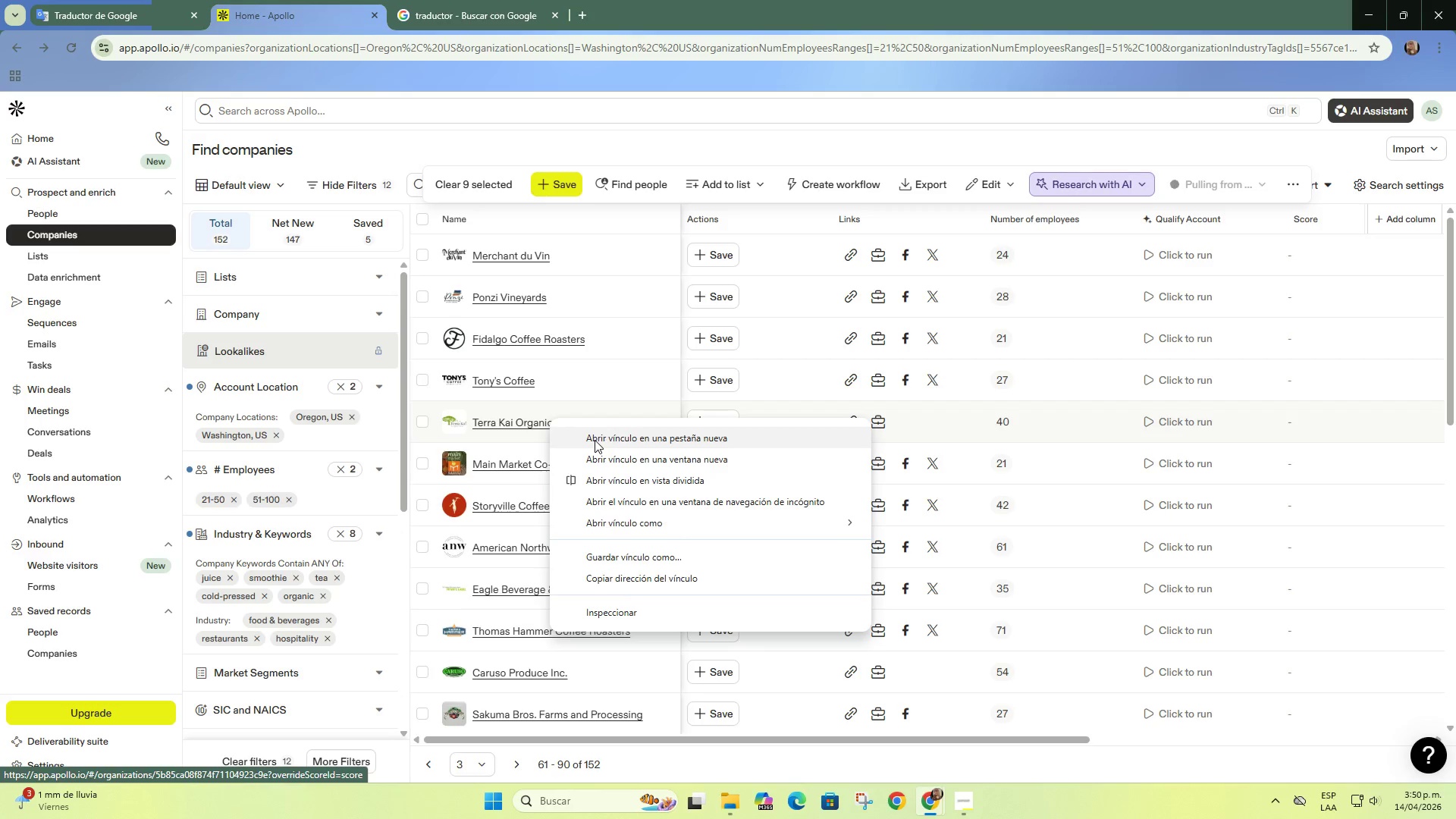 
left_click([595, 440])
 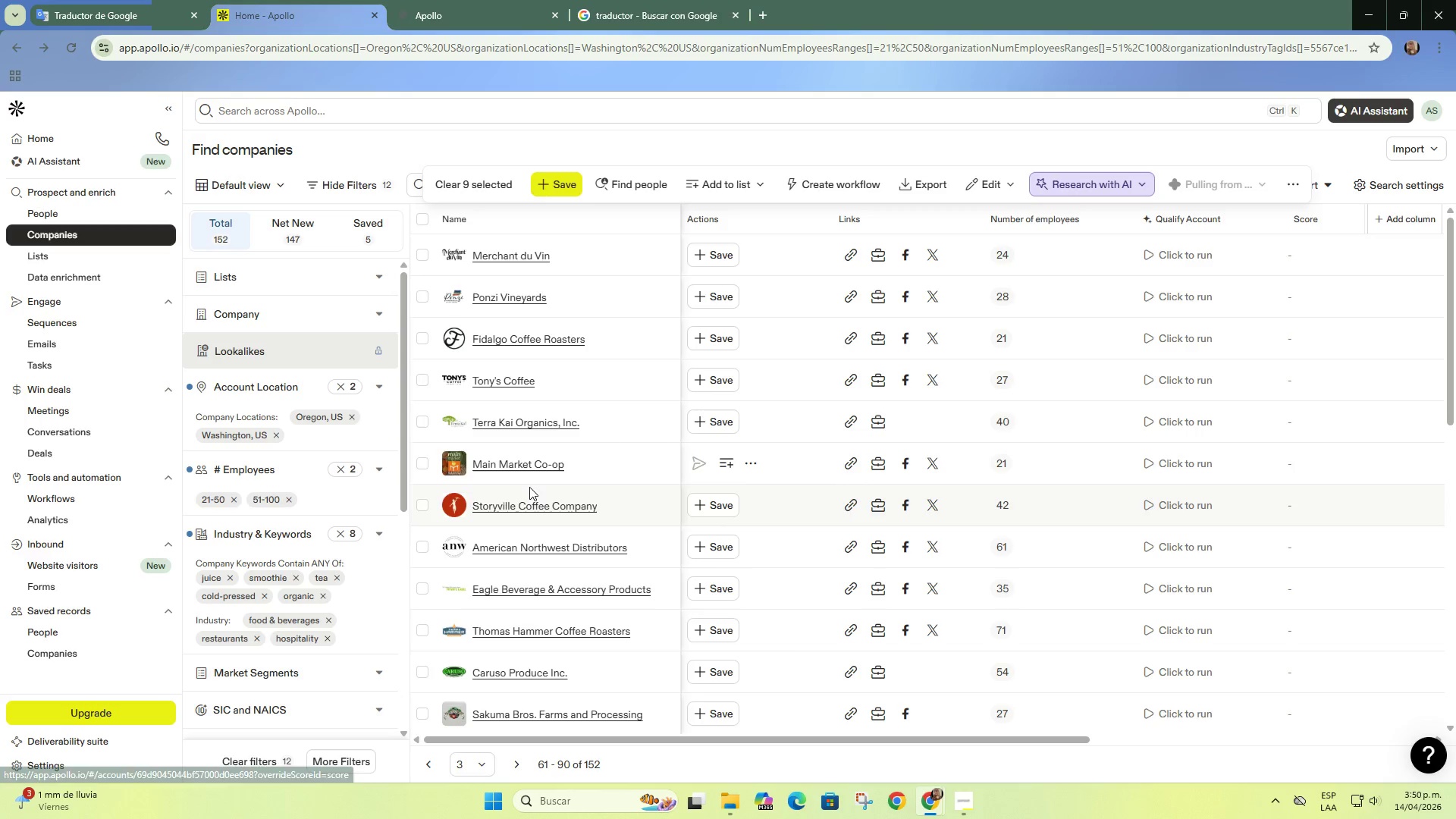 
right_click([527, 464])
 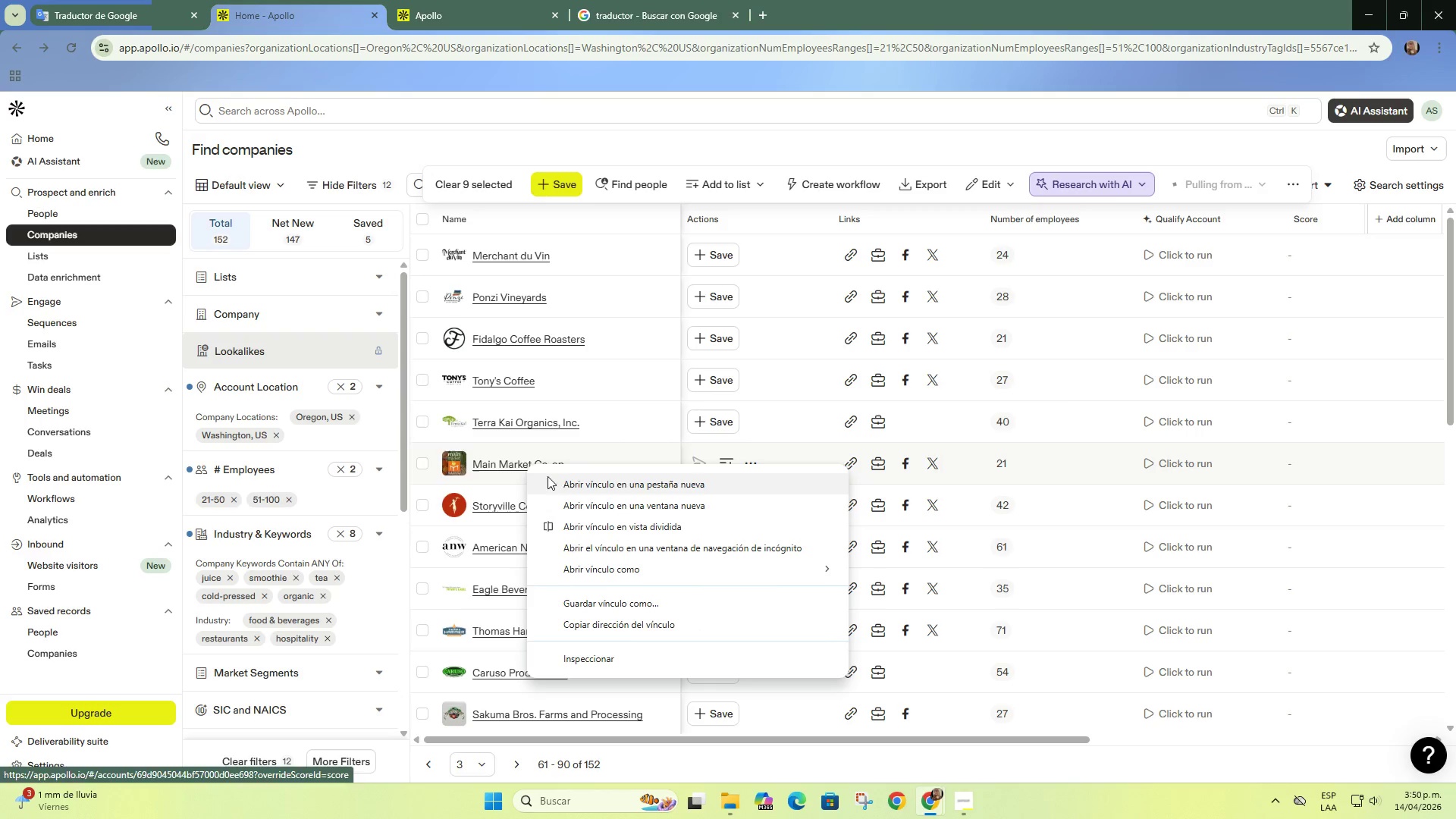 
left_click([563, 483])
 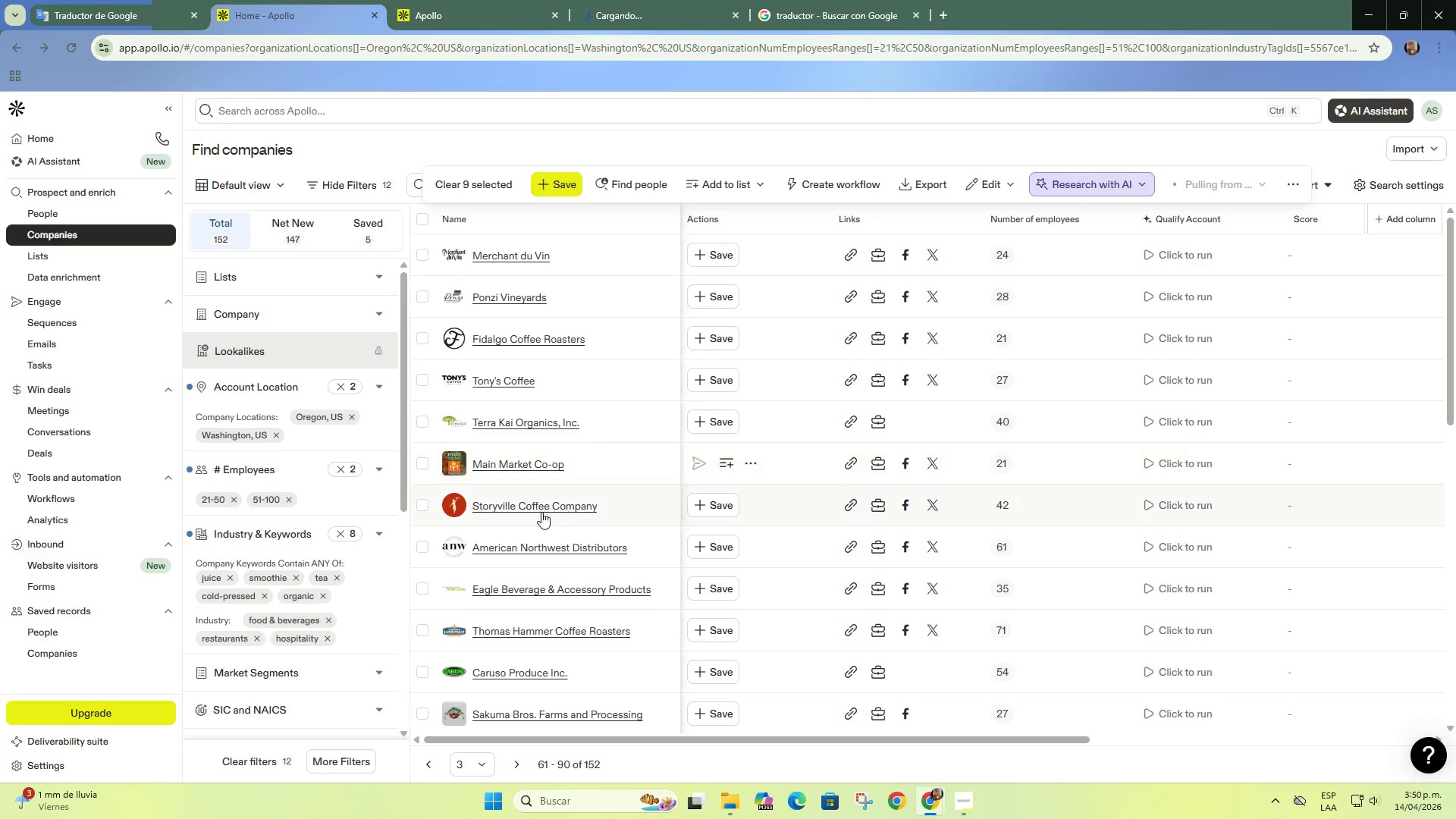 
scroll: coordinate [541, 512], scroll_direction: down, amount: 1.0
 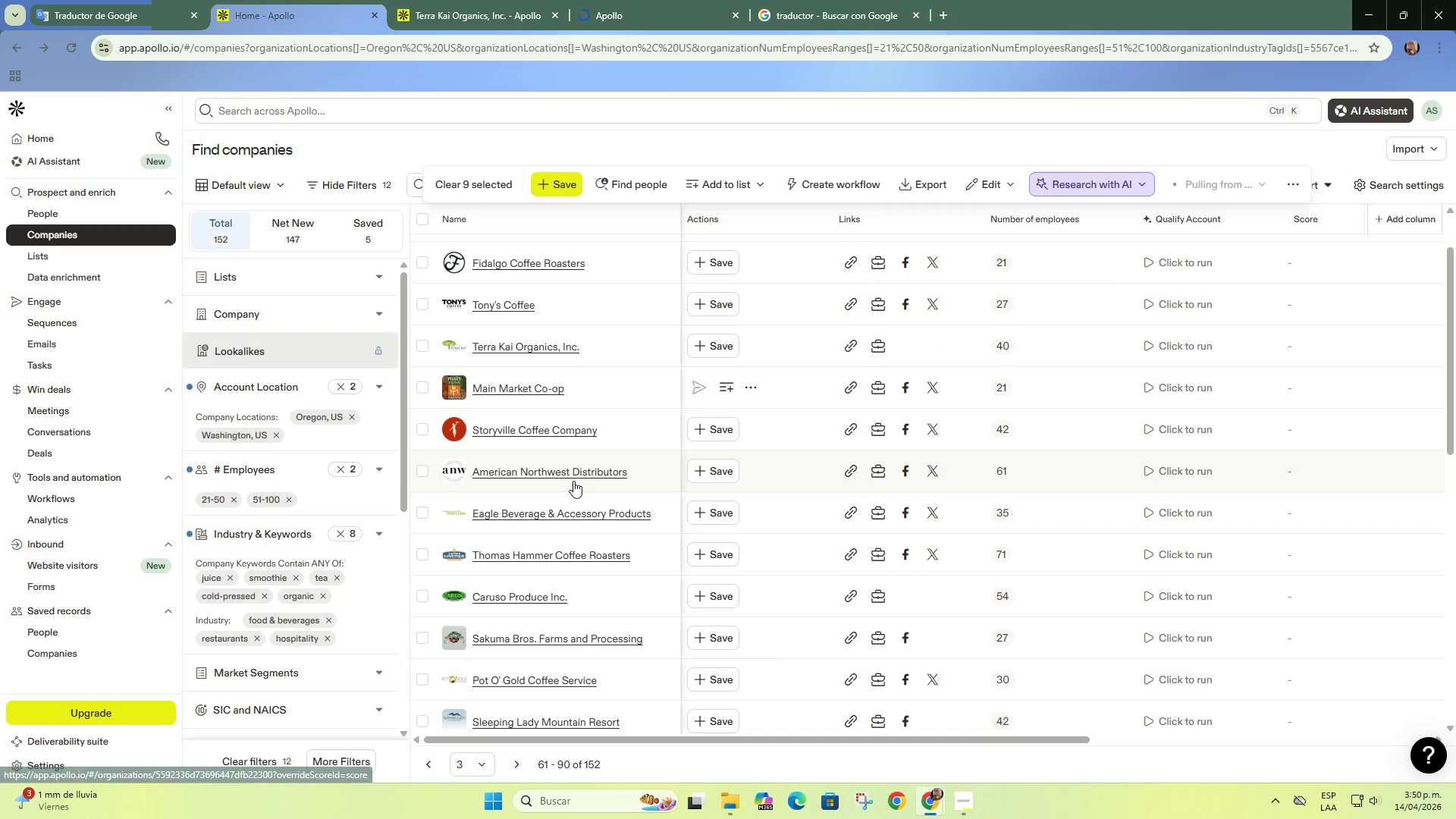 
right_click([550, 471])
 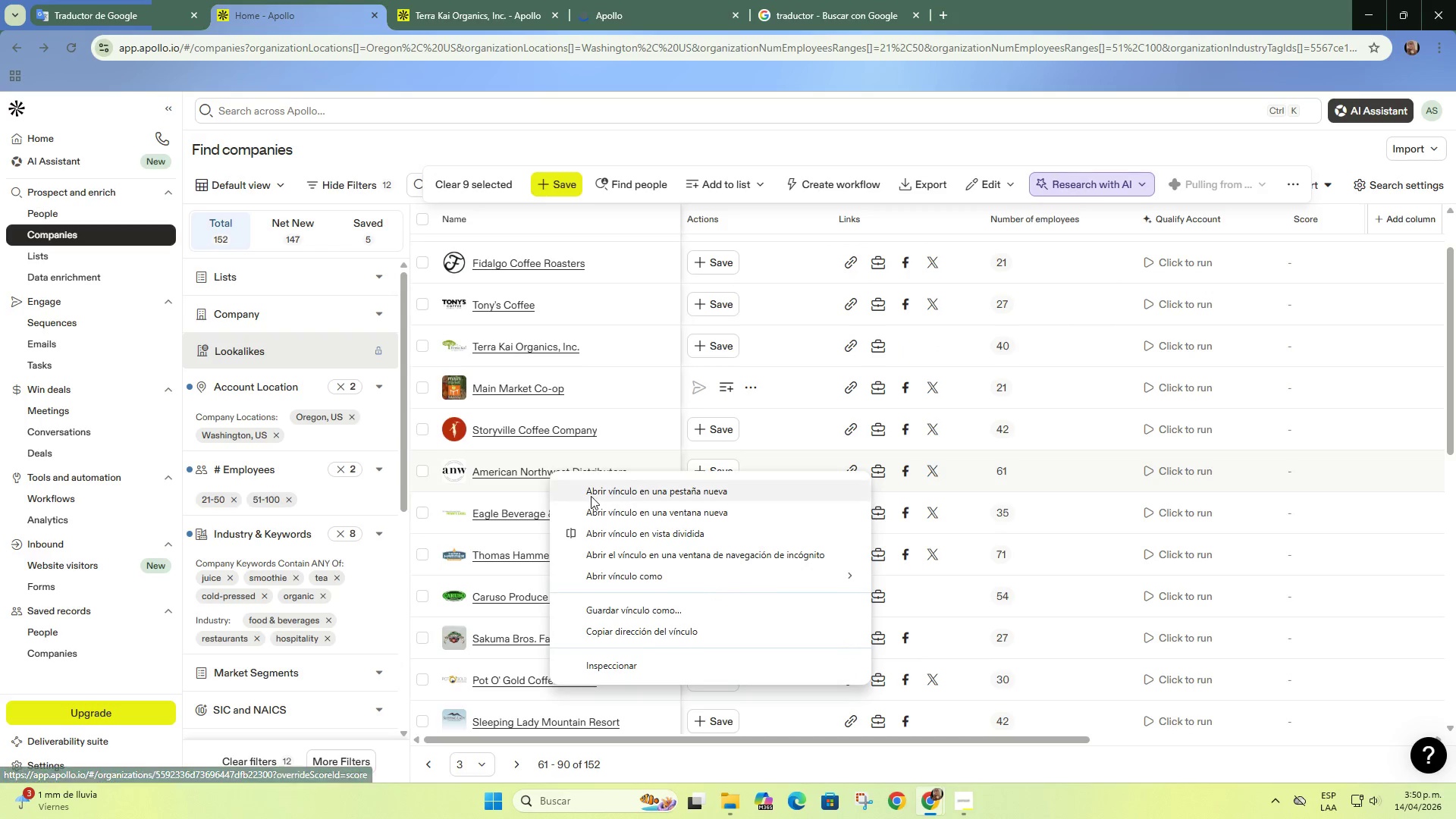 
left_click([591, 496])
 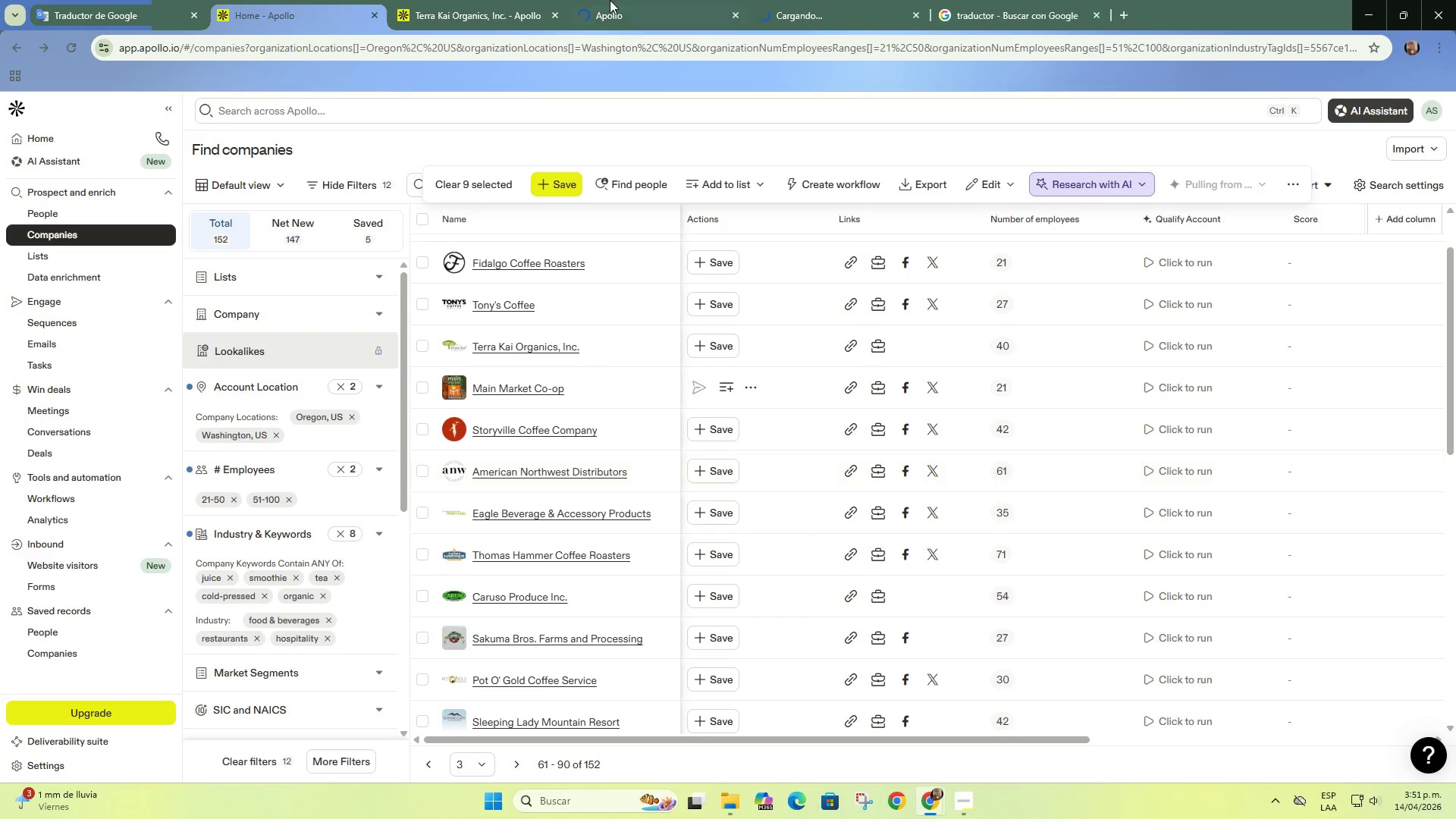 
left_click([453, 0])
 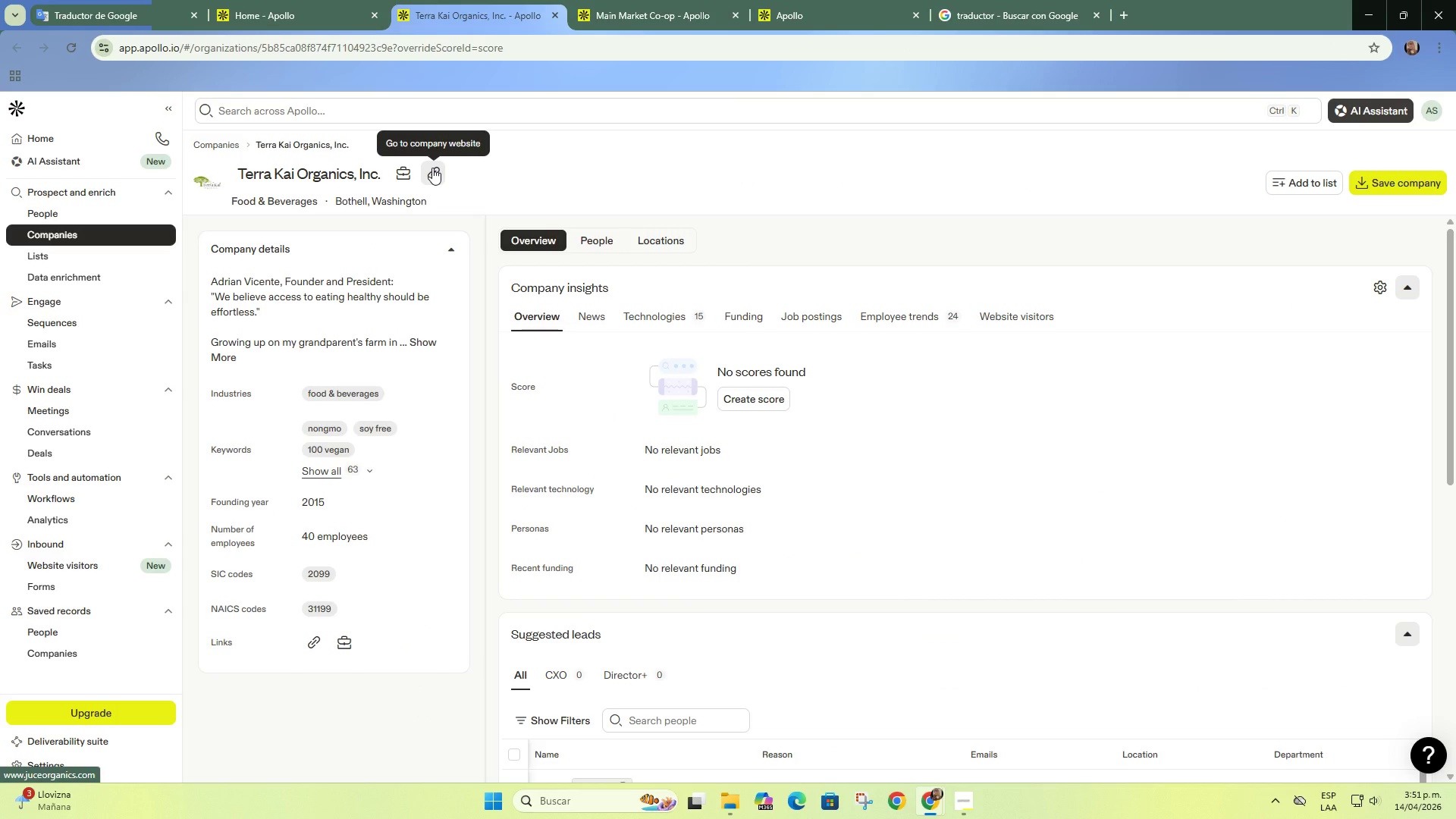 
left_click([432, 168])
 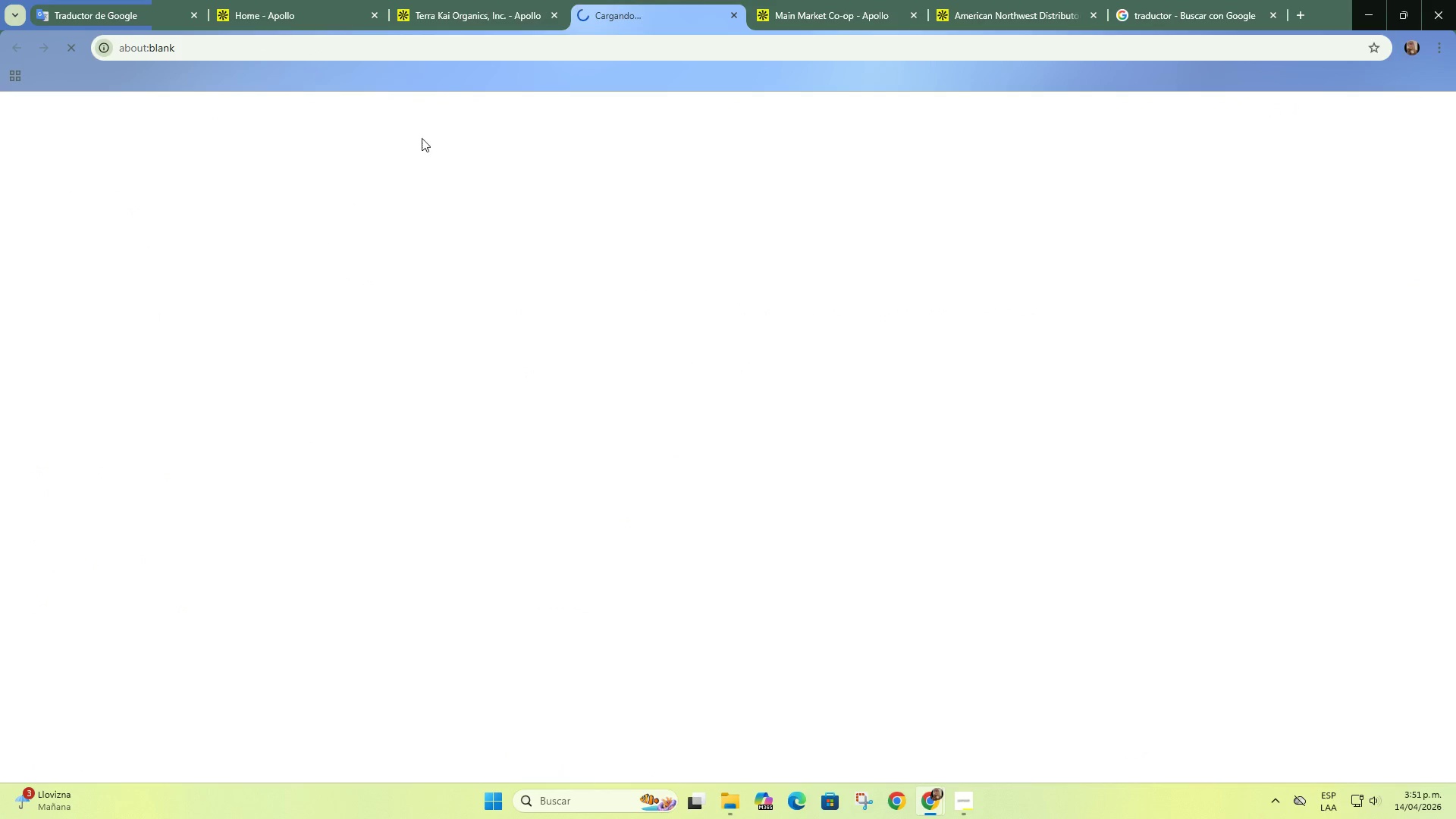 
left_click([463, 26])
 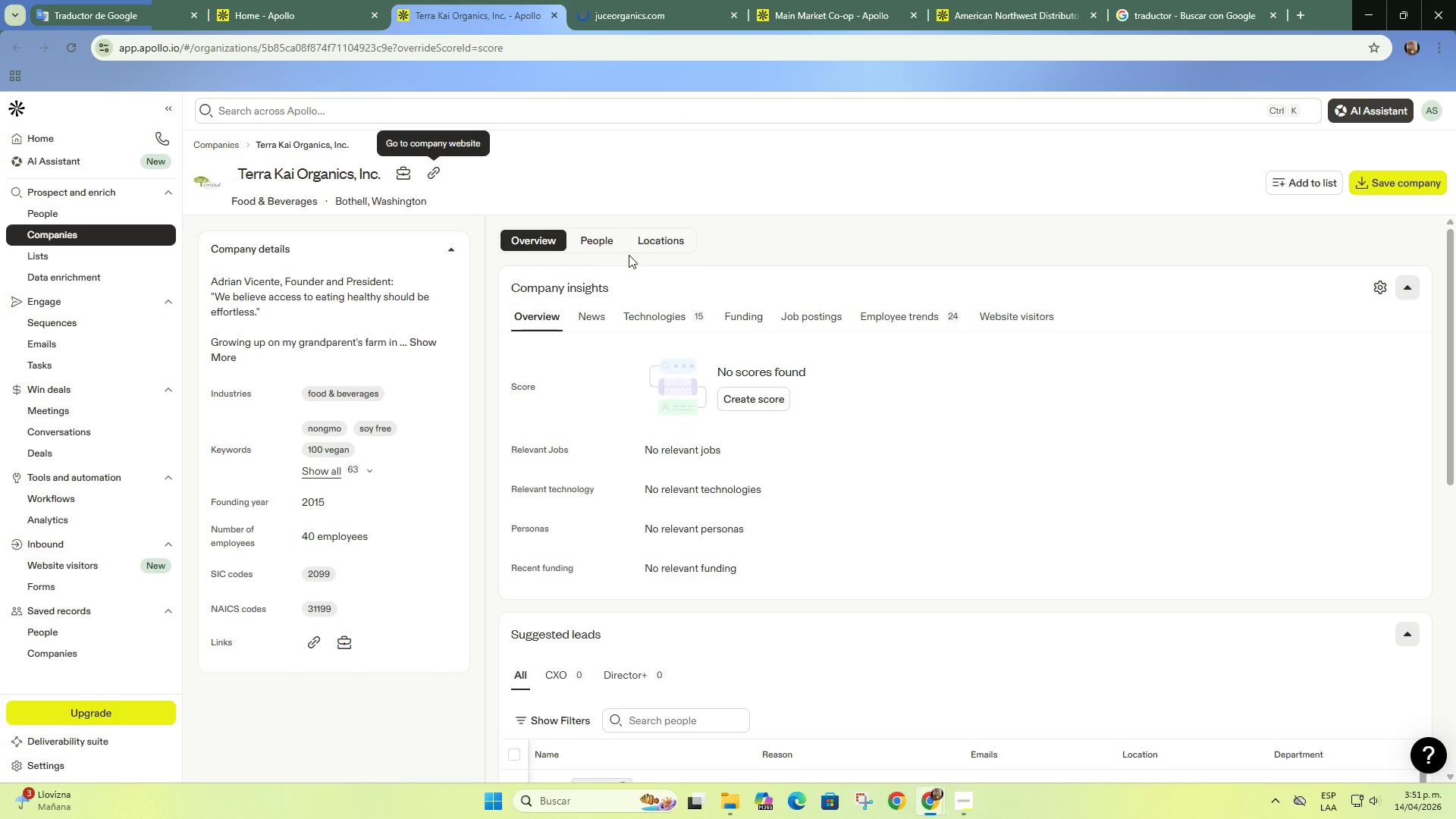 
left_click([663, 306])
 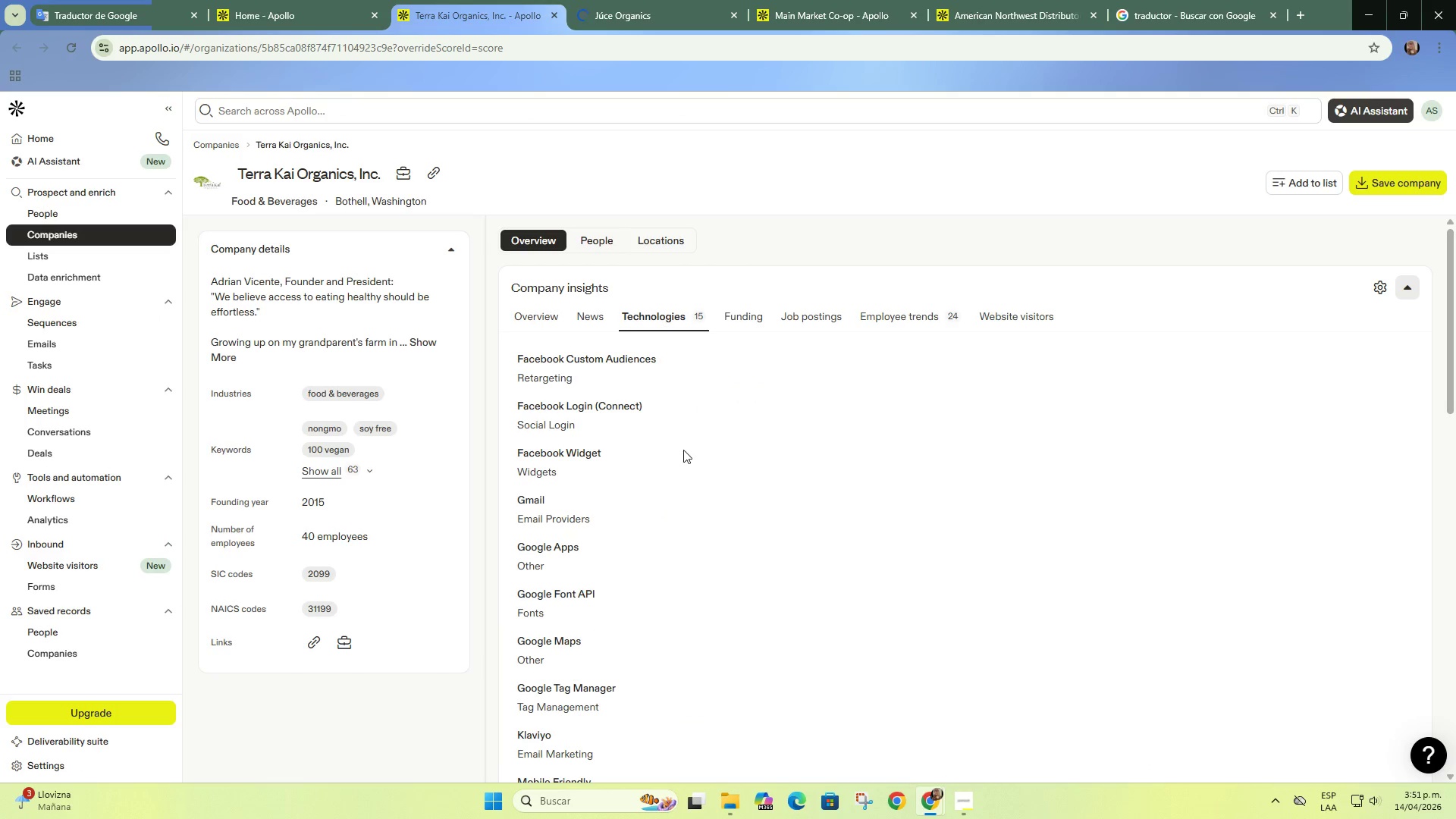 
left_click([611, 0])
 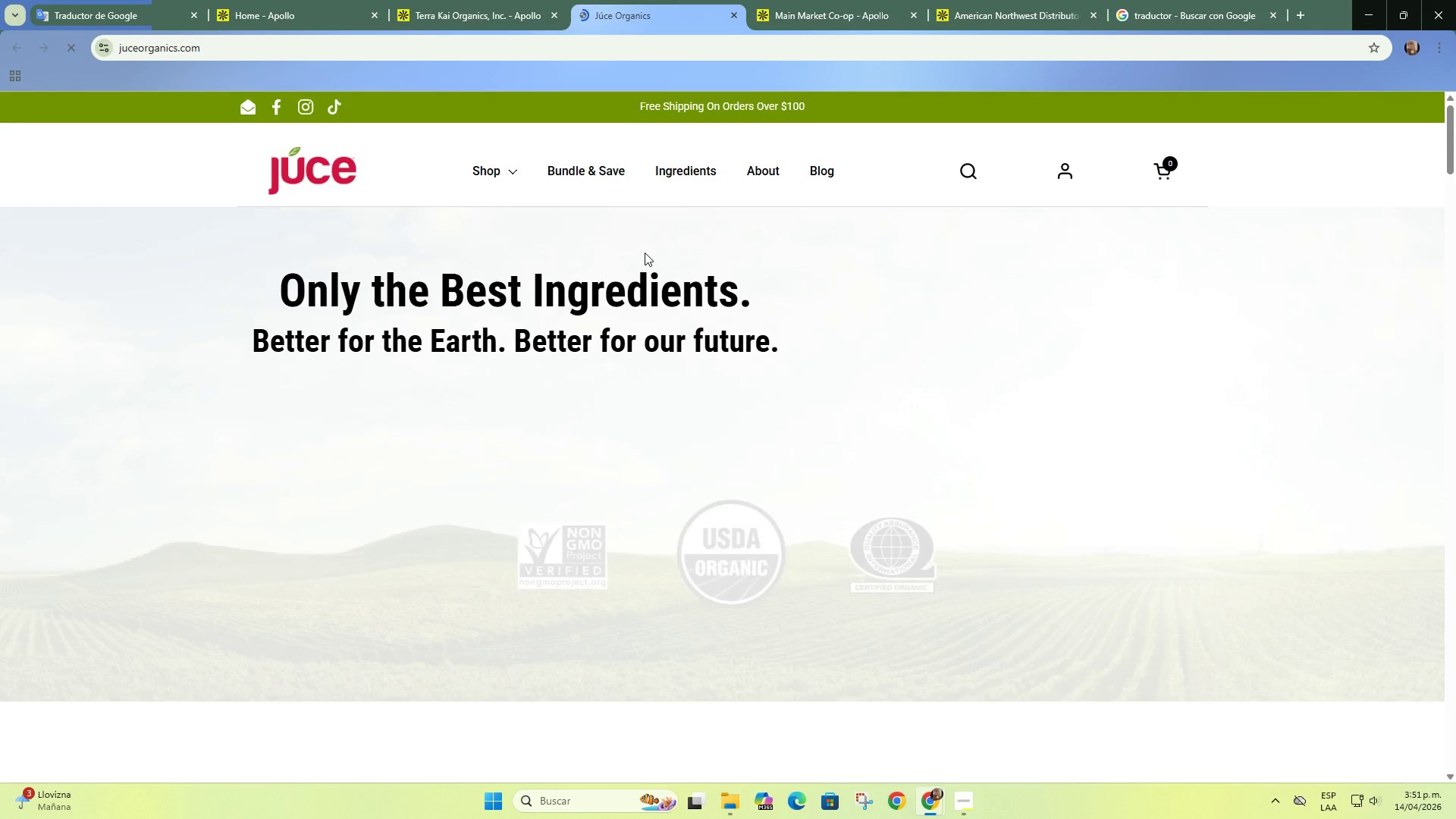 
scroll: coordinate [645, 253], scroll_direction: down, amount: 11.0
 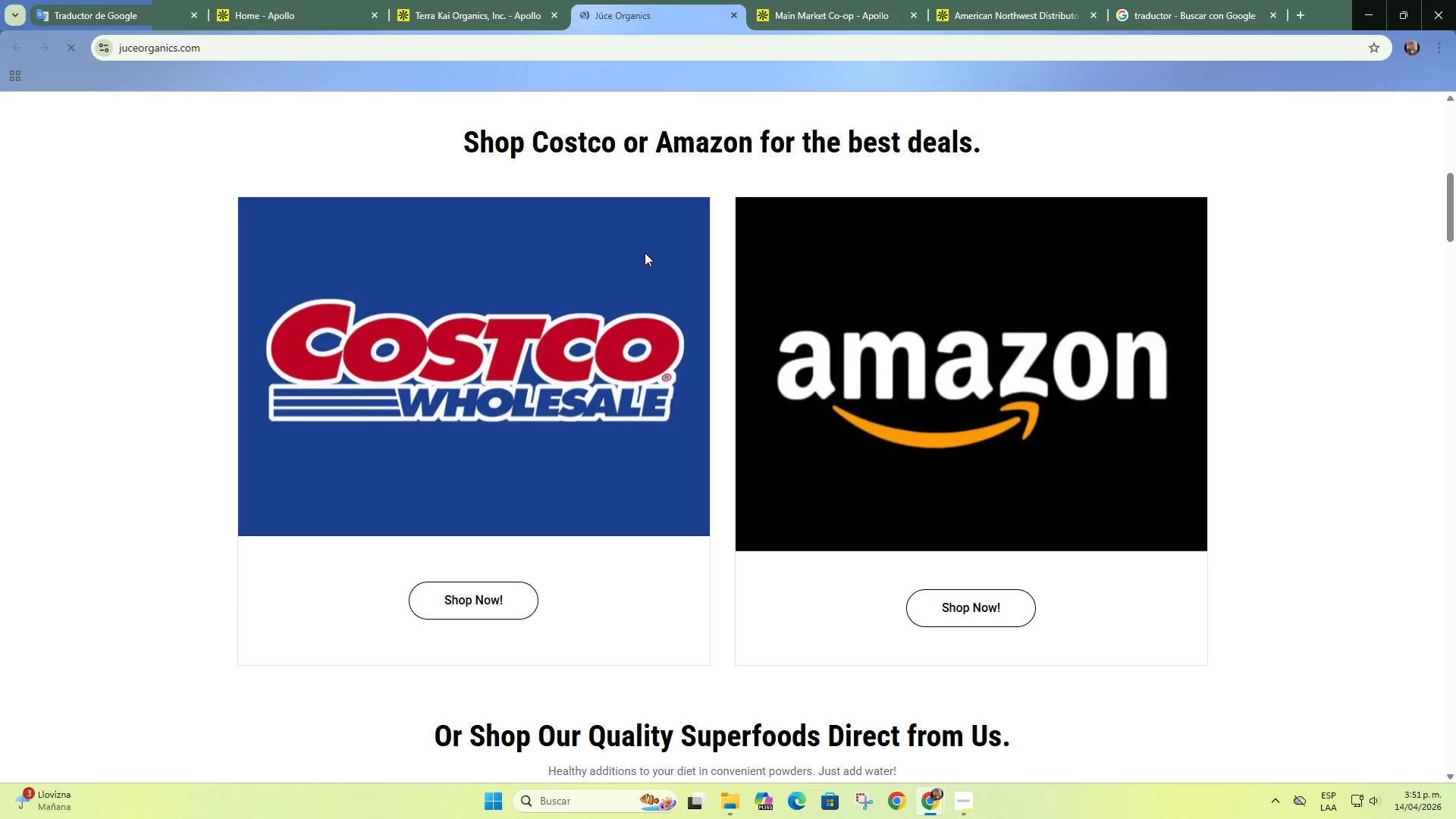 
scroll: coordinate [645, 248], scroll_direction: up, amount: 12.0
 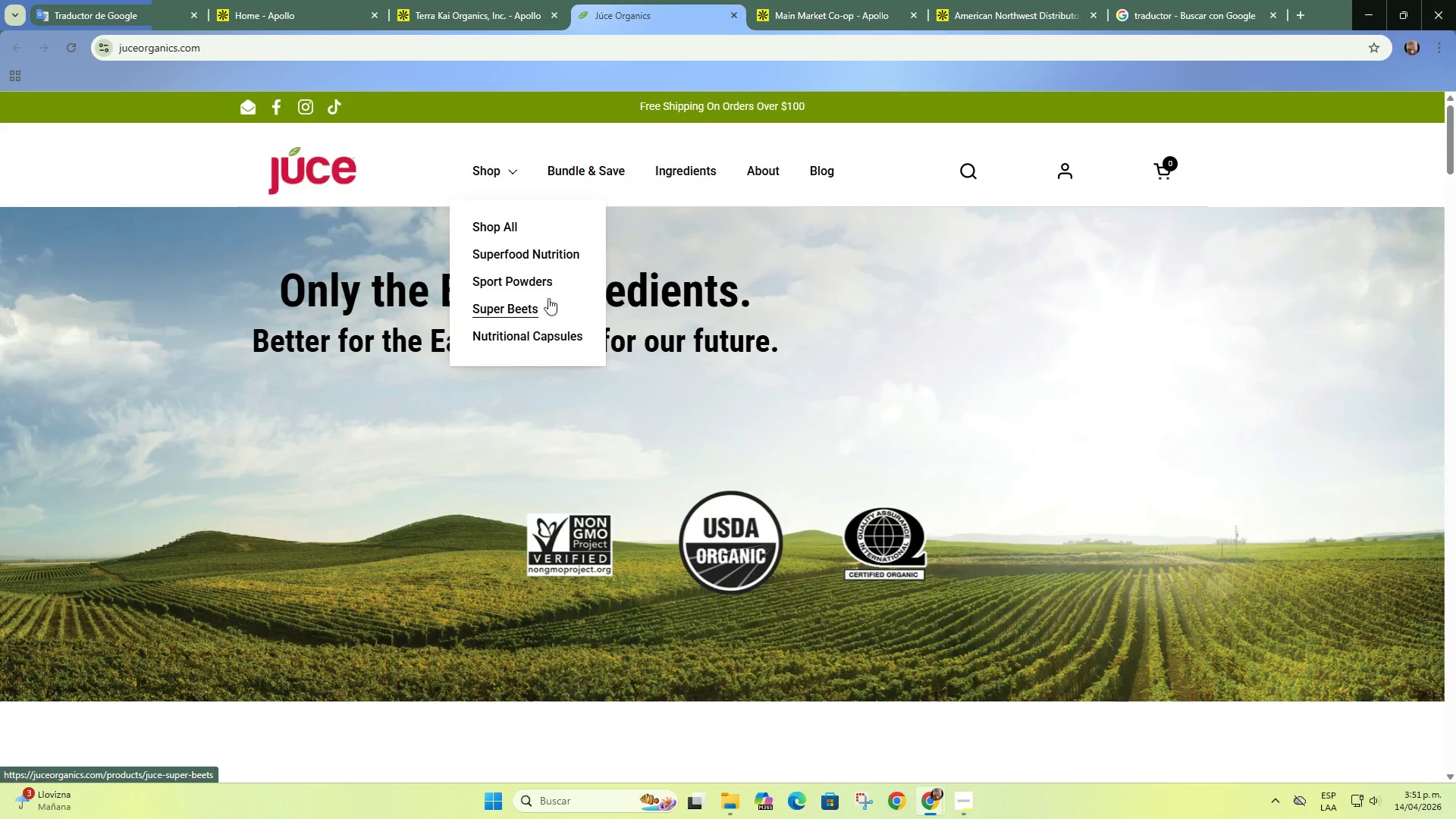 
wait(5.75)
 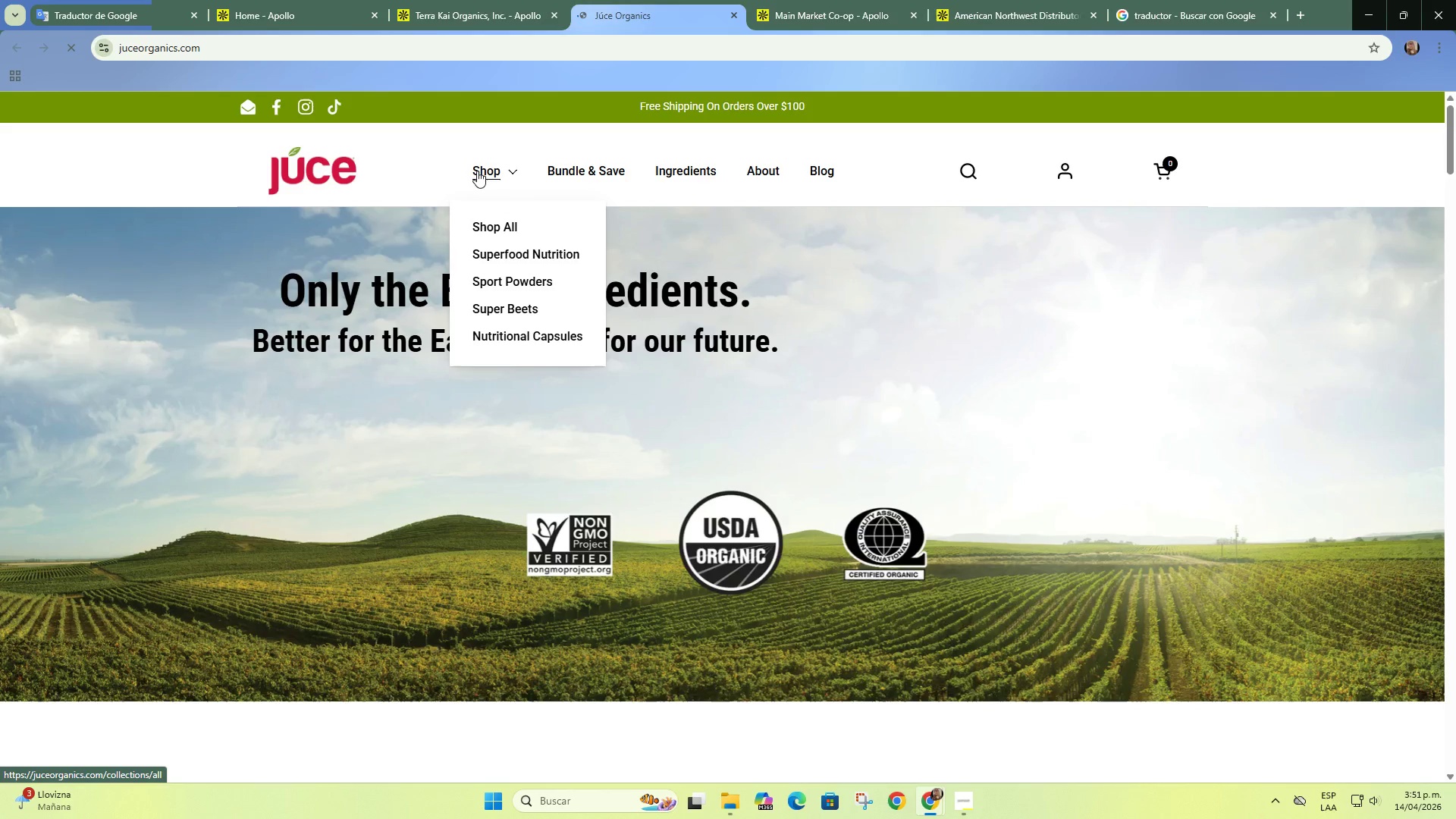 
left_click([610, 181])
 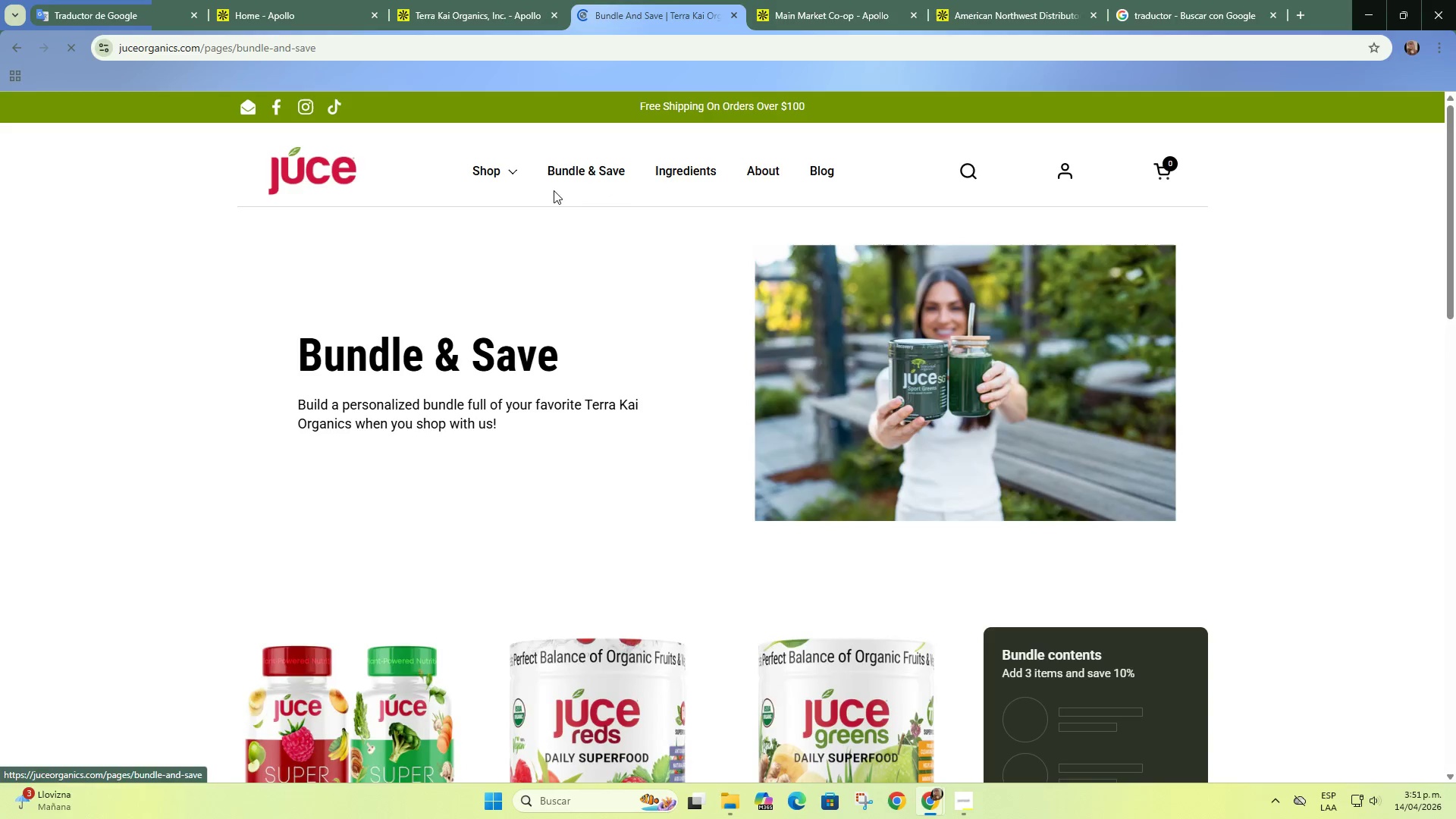 
scroll: coordinate [522, 258], scroll_direction: down, amount: 6.0
 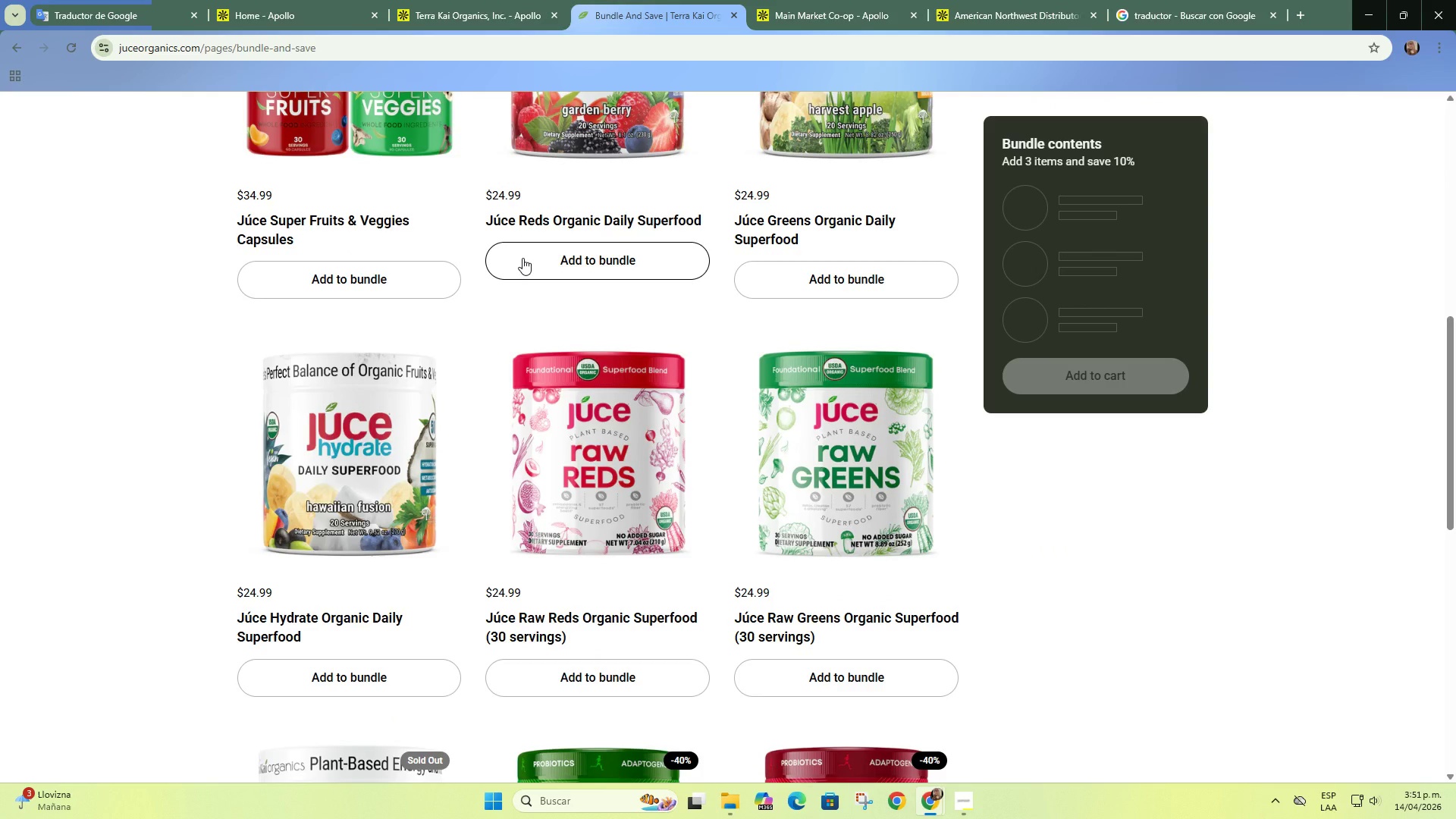 
scroll: coordinate [522, 249], scroll_direction: up, amount: 10.0
 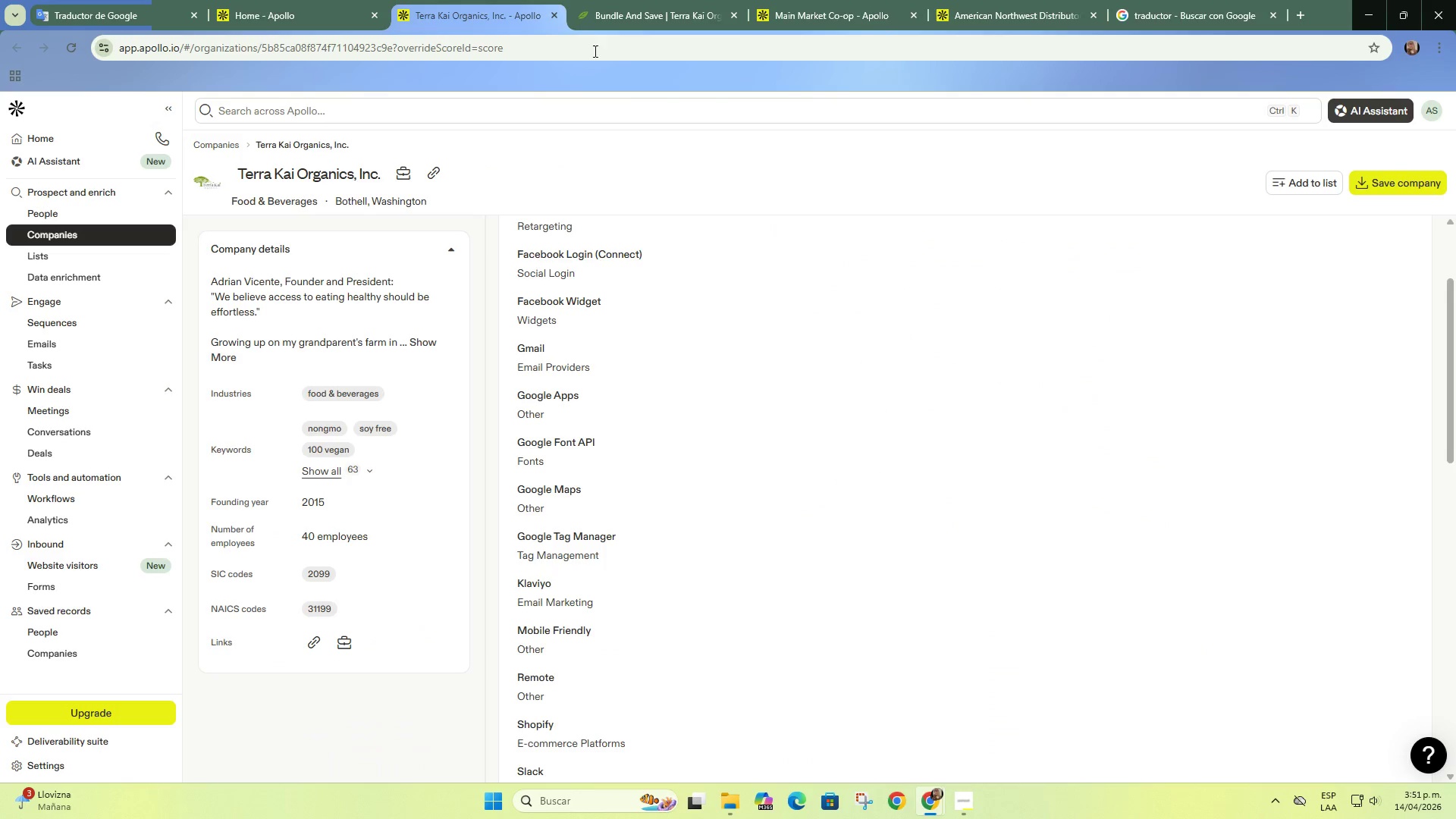 
left_click([662, 0])
 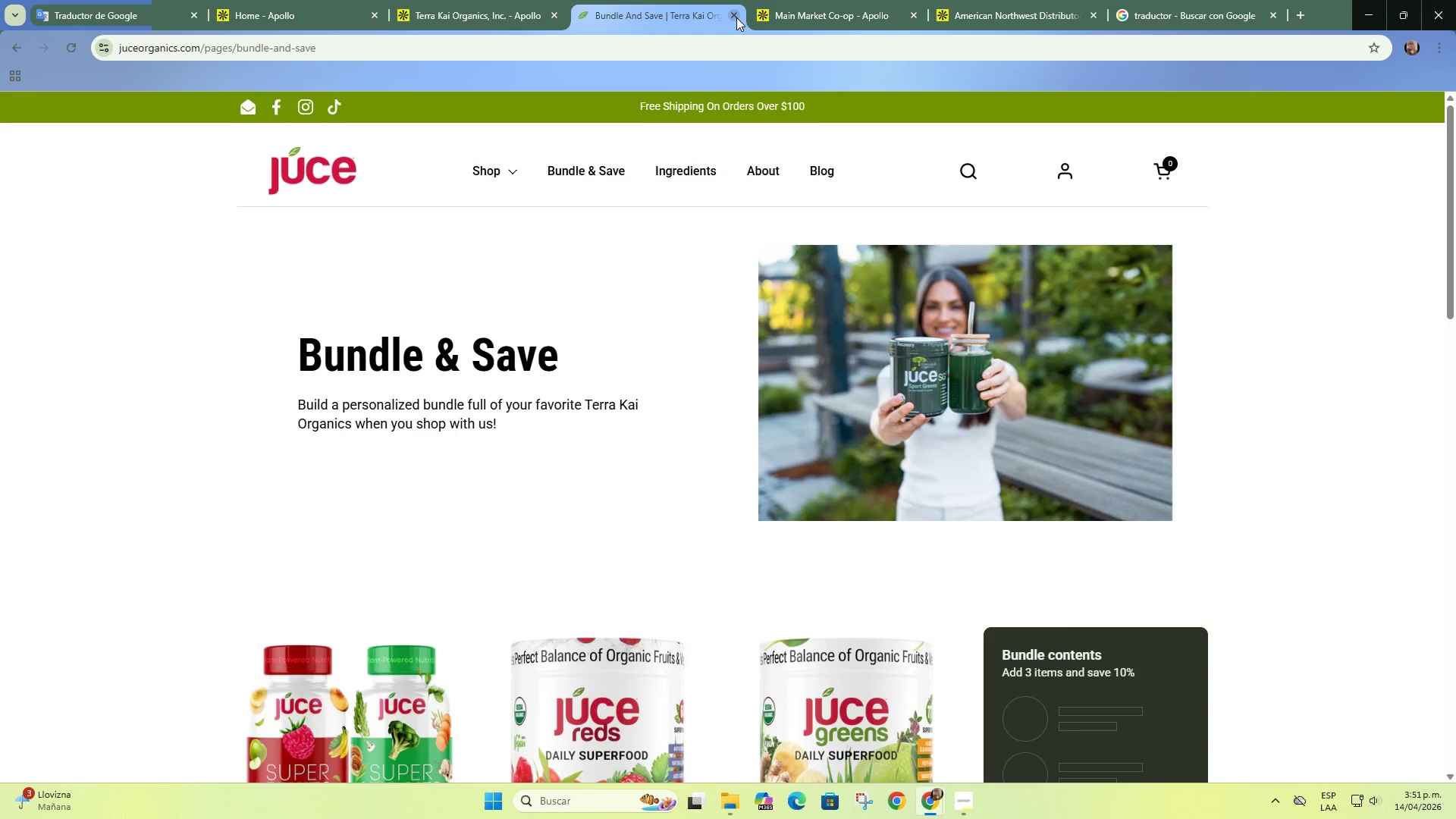 
left_click([736, 17])
 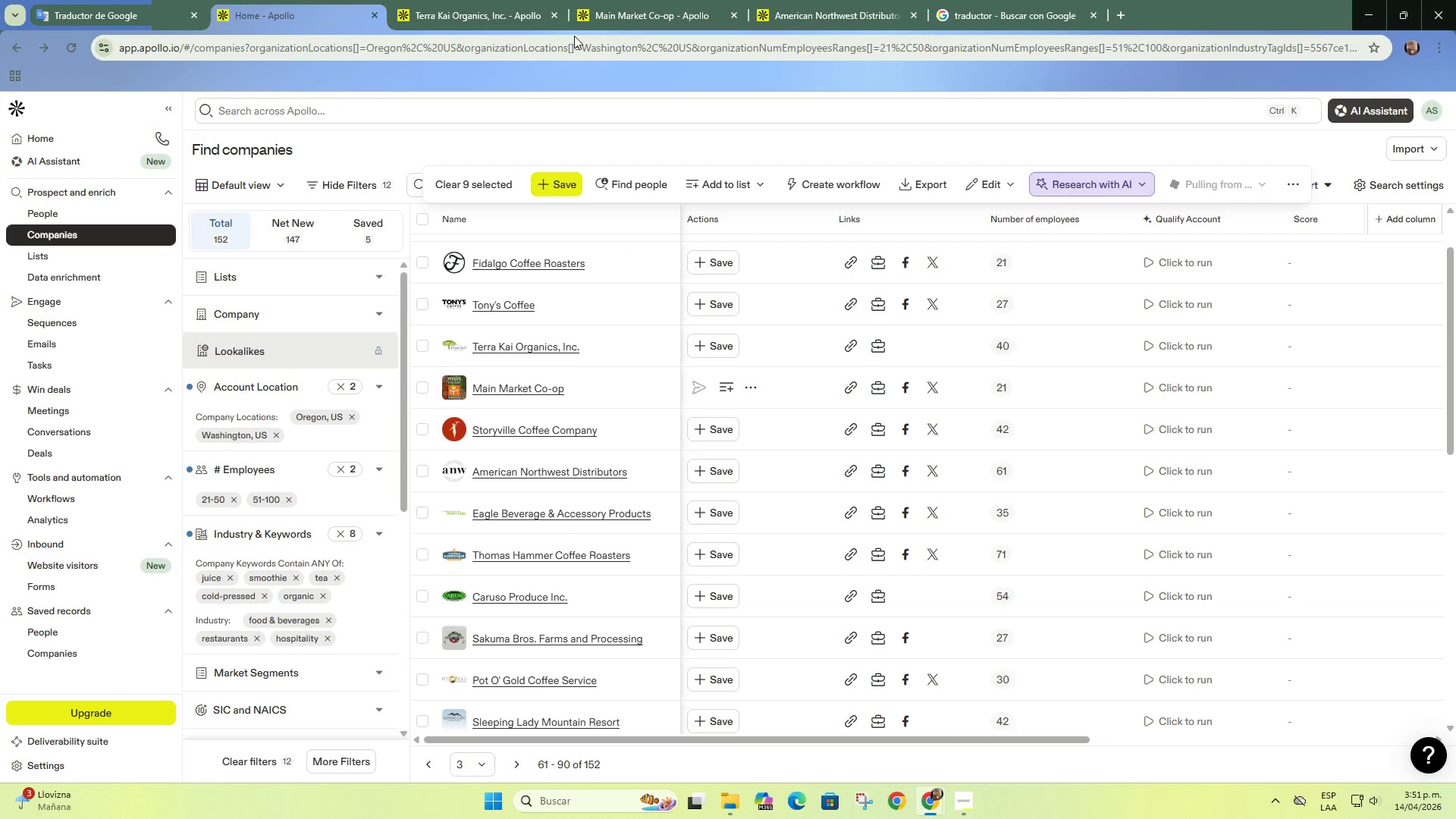 
left_click([554, 17])
 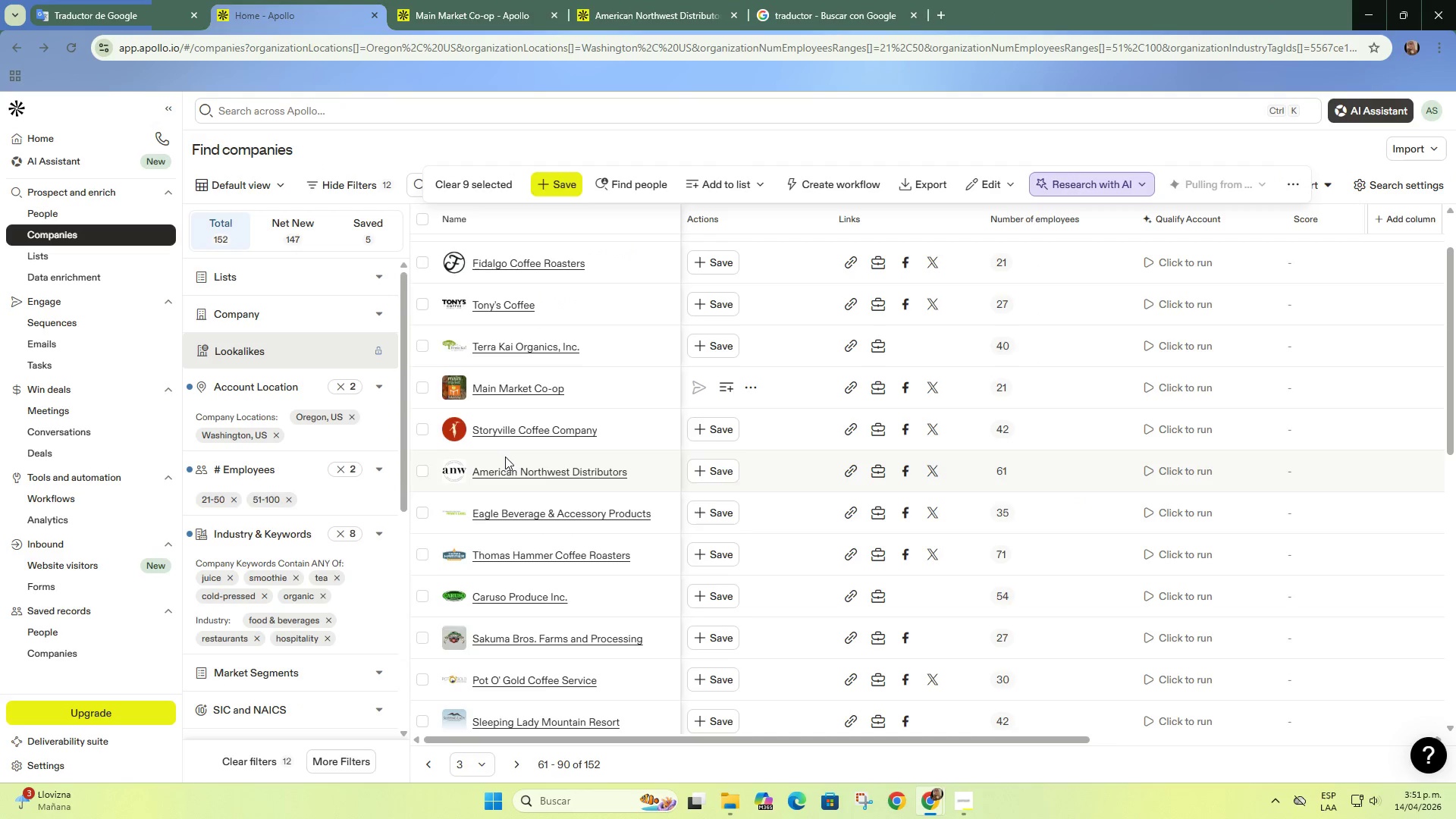 
scroll: coordinate [505, 457], scroll_direction: up, amount: 1.0
 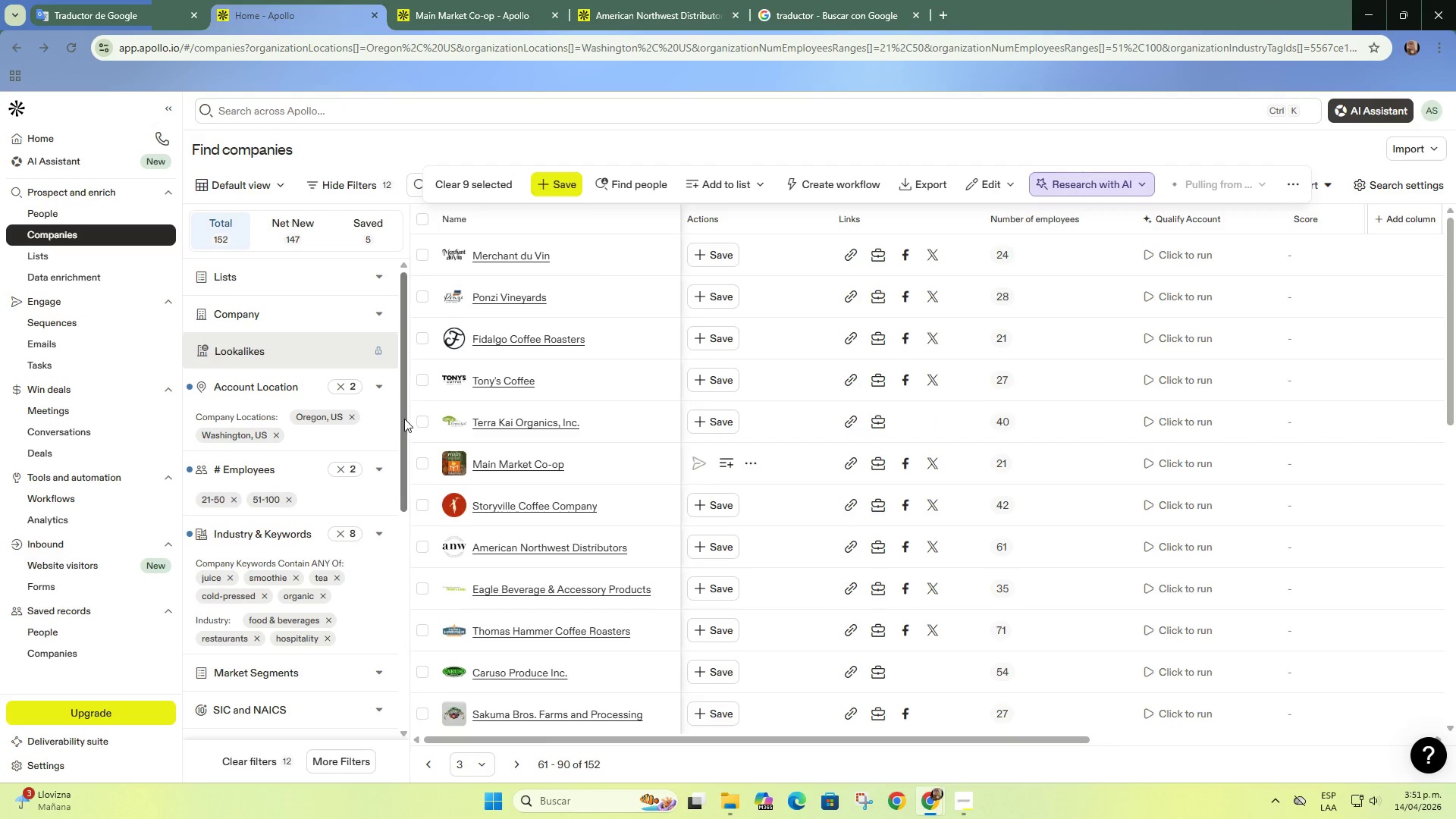 
left_click([419, 418])
 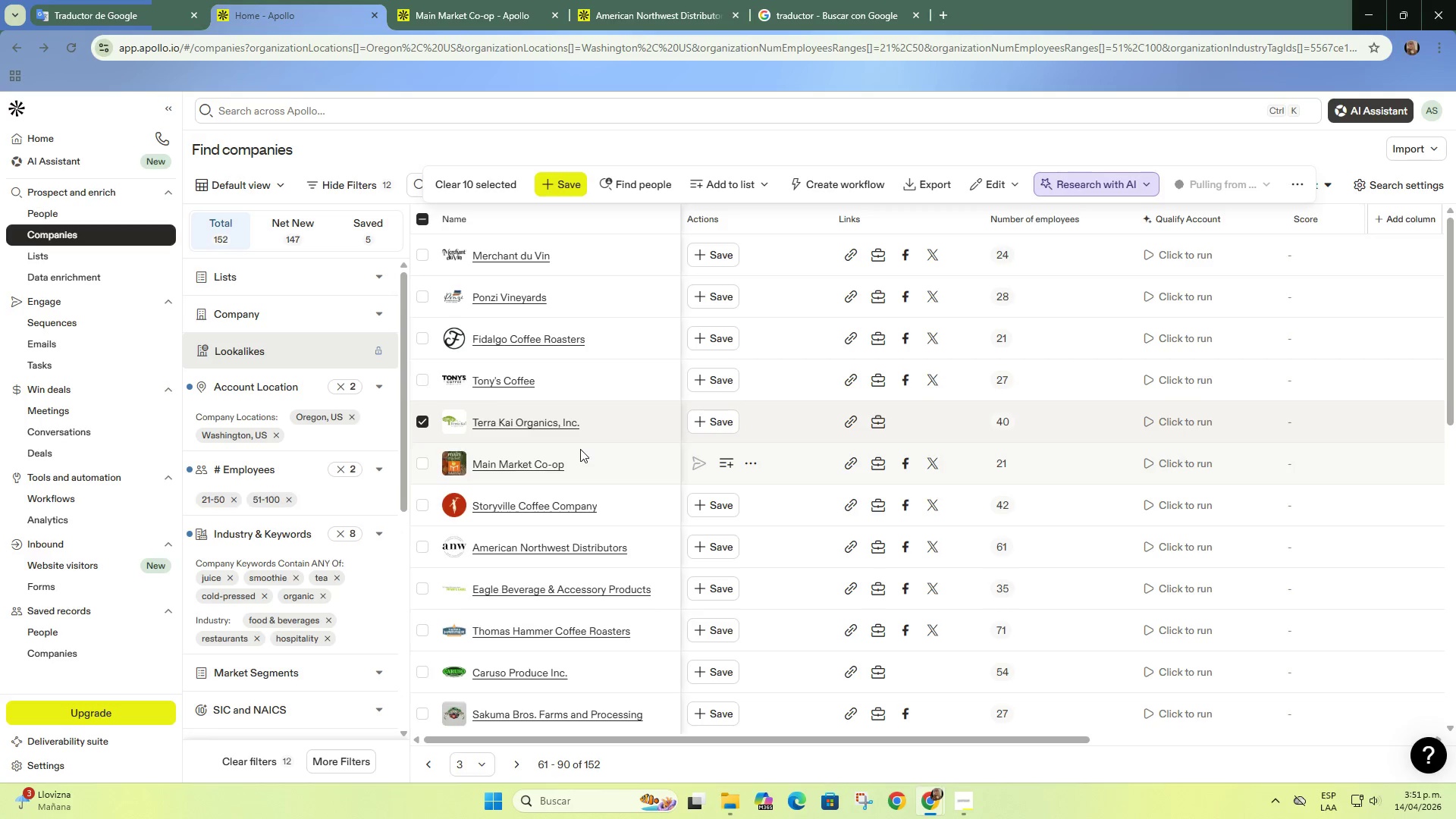 
scroll: coordinate [580, 449], scroll_direction: down, amount: 1.0
 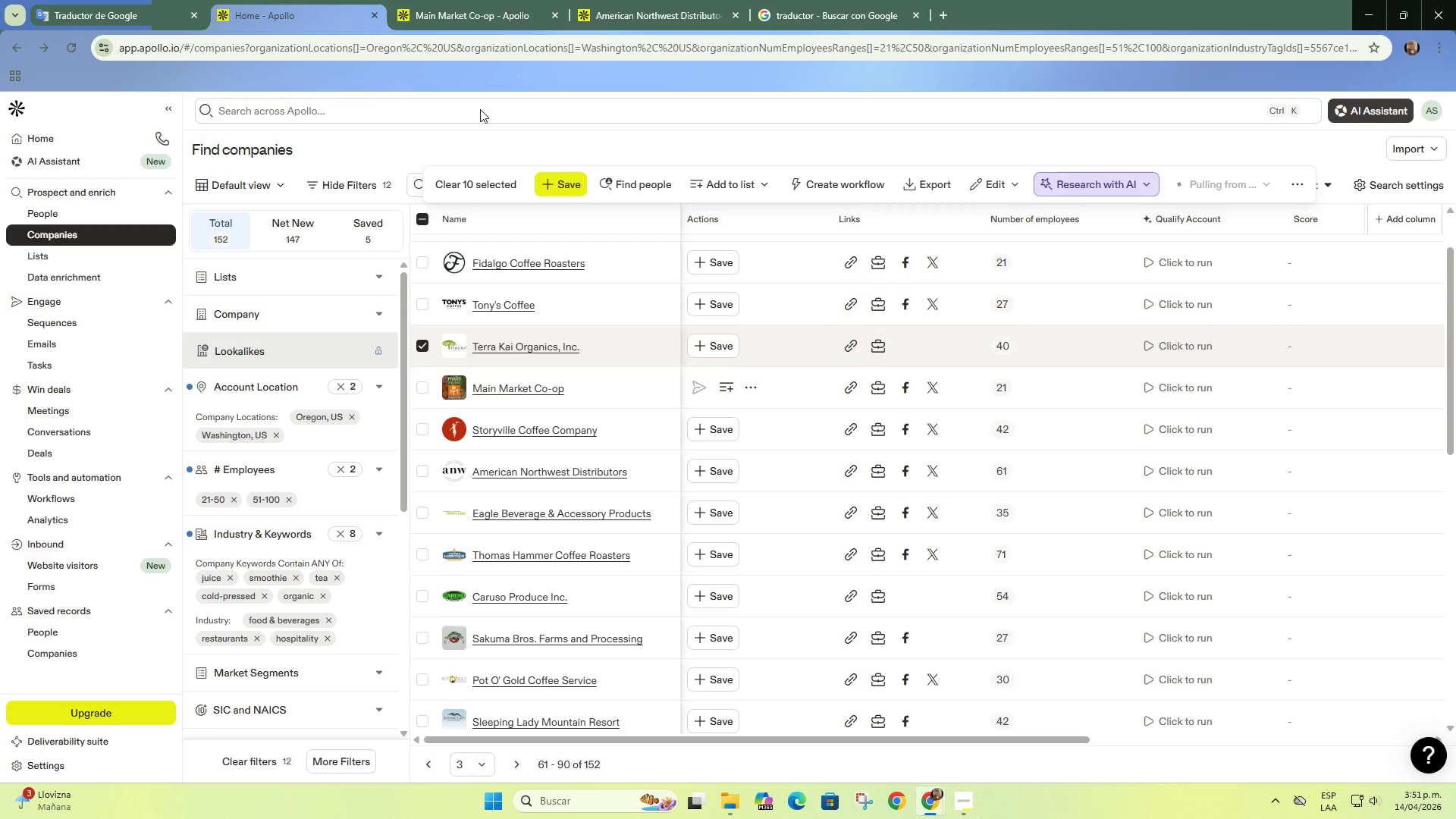 
left_click([457, 0])
 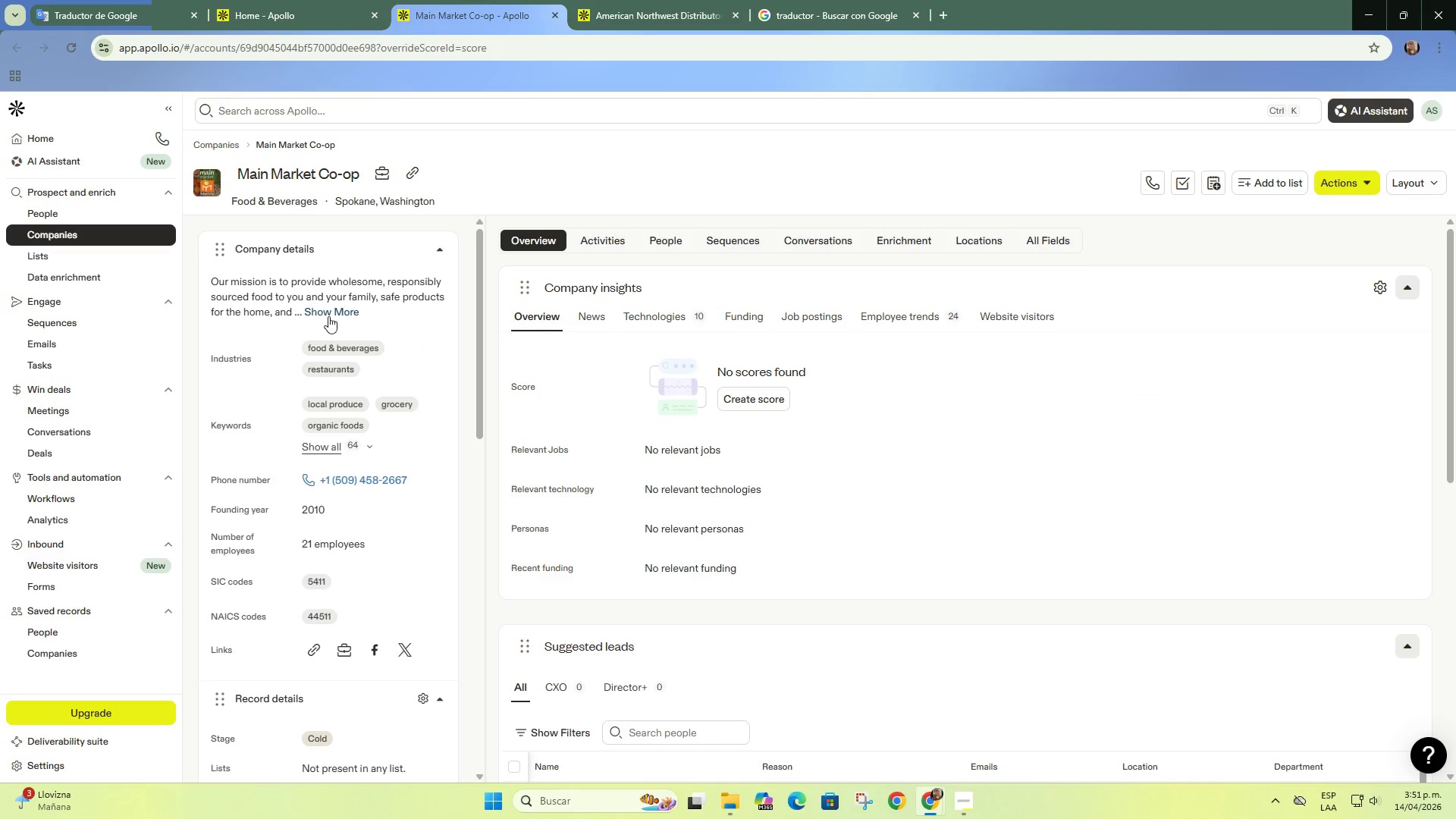 
left_click([334, 310])
 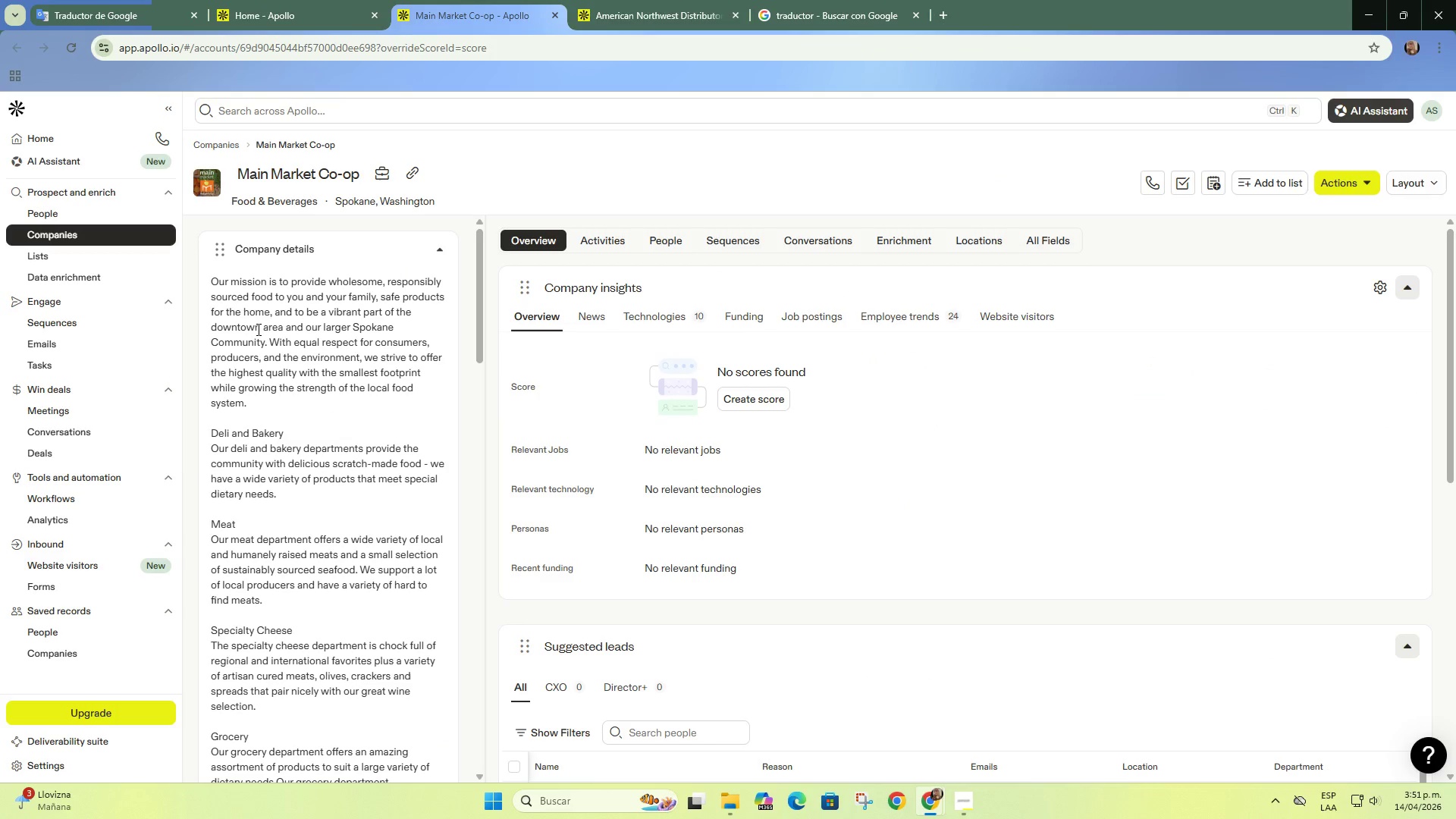 
scroll: coordinate [275, 322], scroll_direction: down, amount: 1.0
 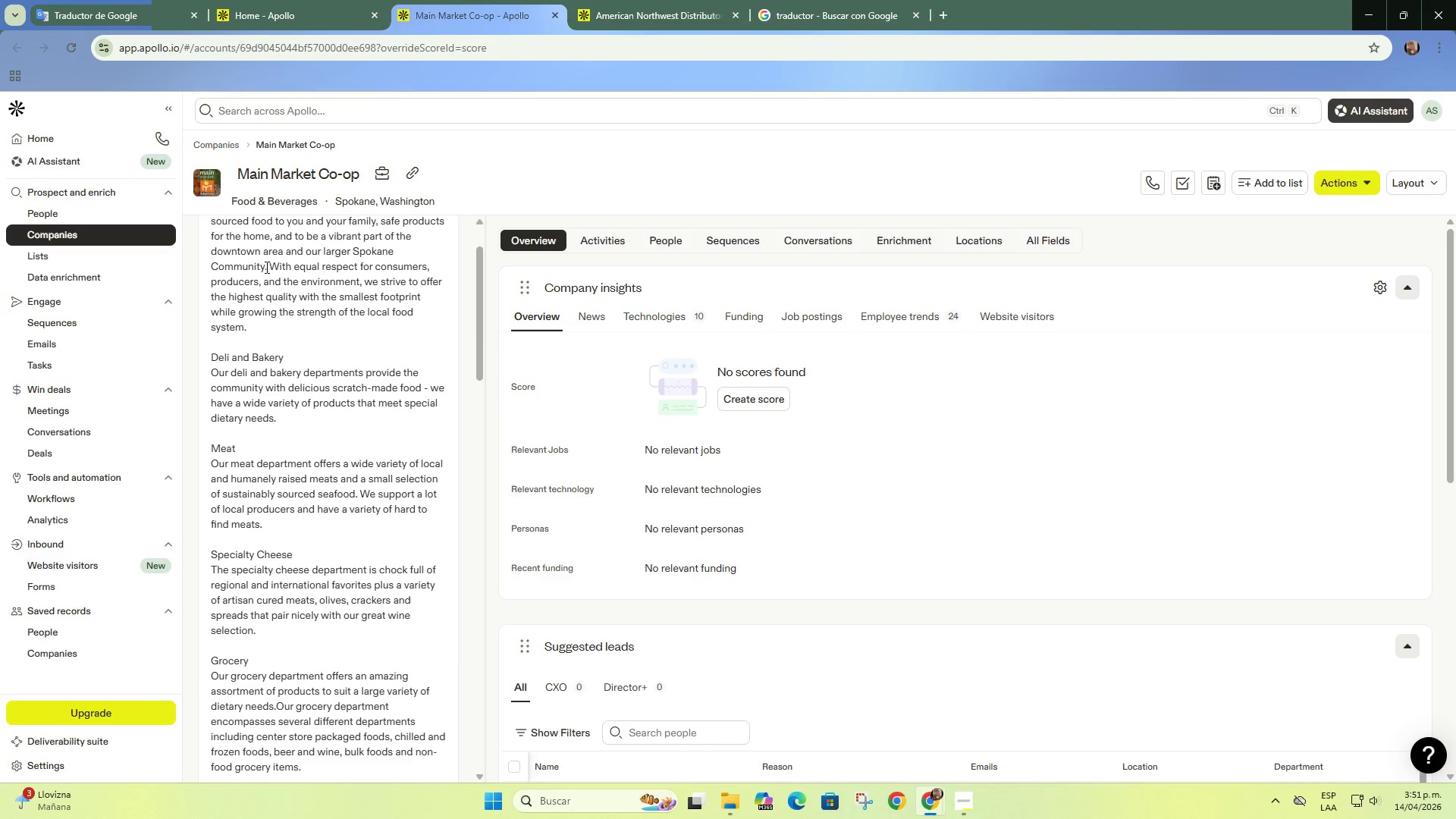 
left_click_drag(start_coordinate=[238, 249], to_coordinate=[340, 260])
 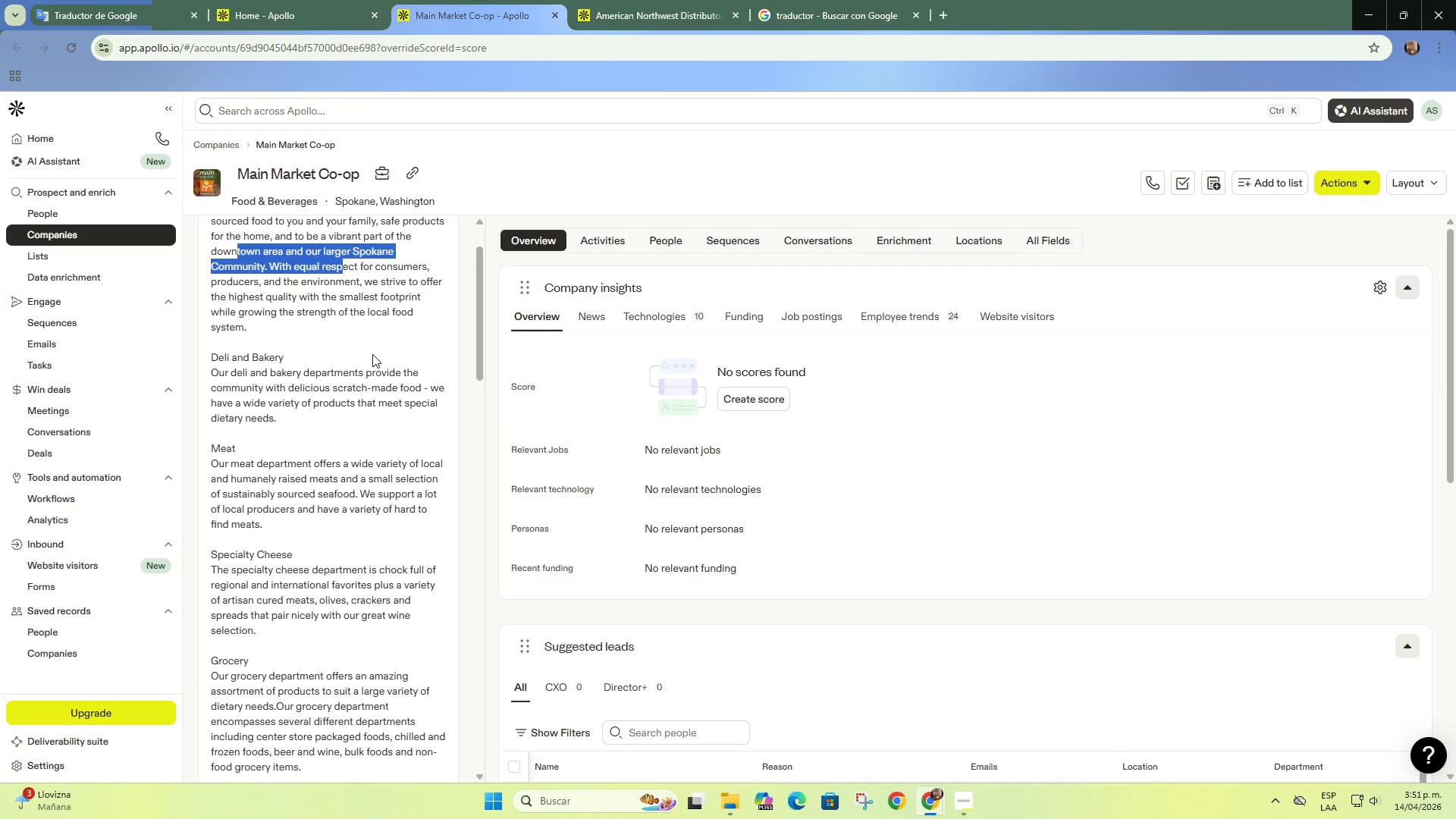 
scroll: coordinate [373, 359], scroll_direction: down, amount: 3.0
 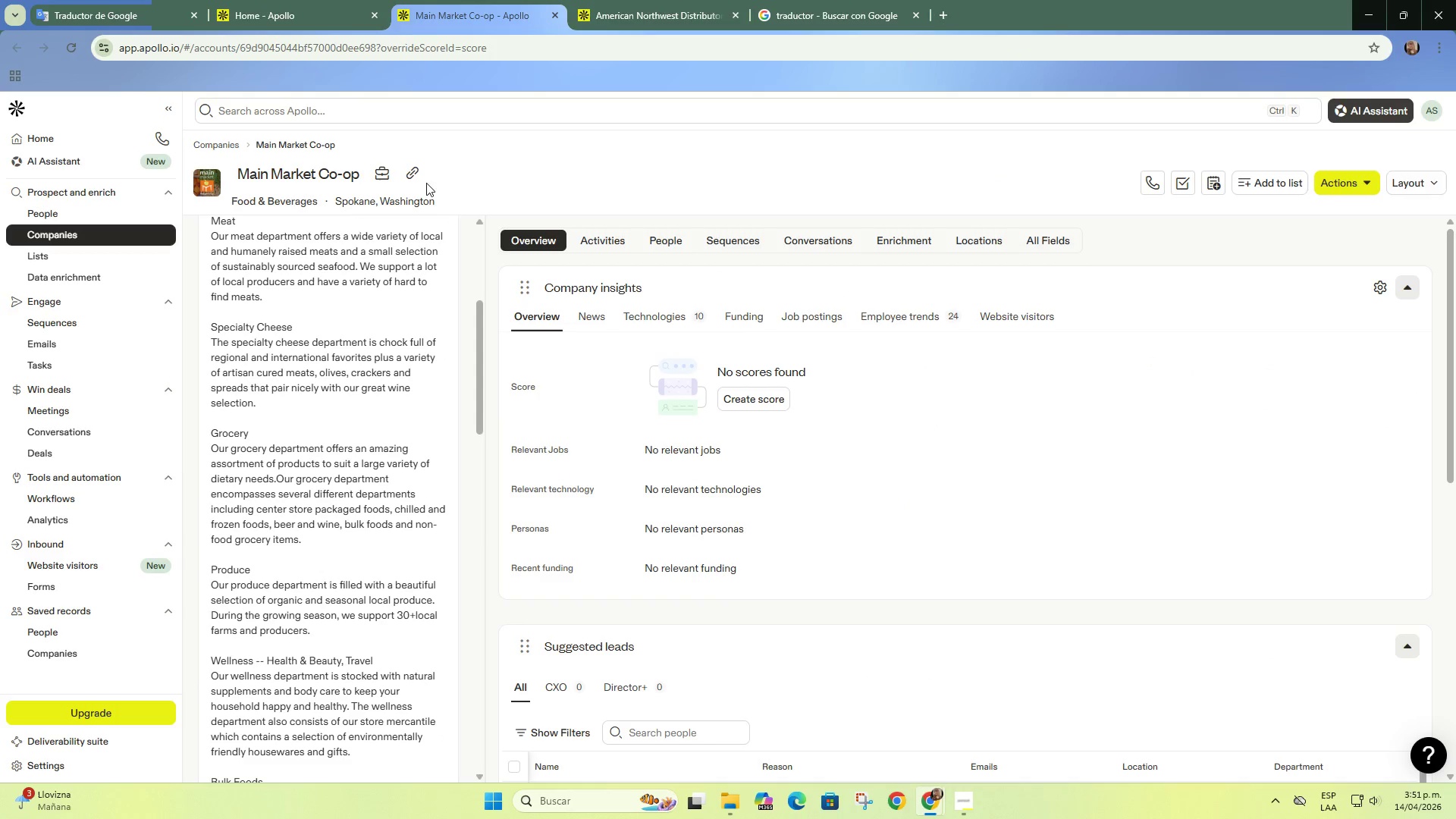 
left_click([417, 174])
 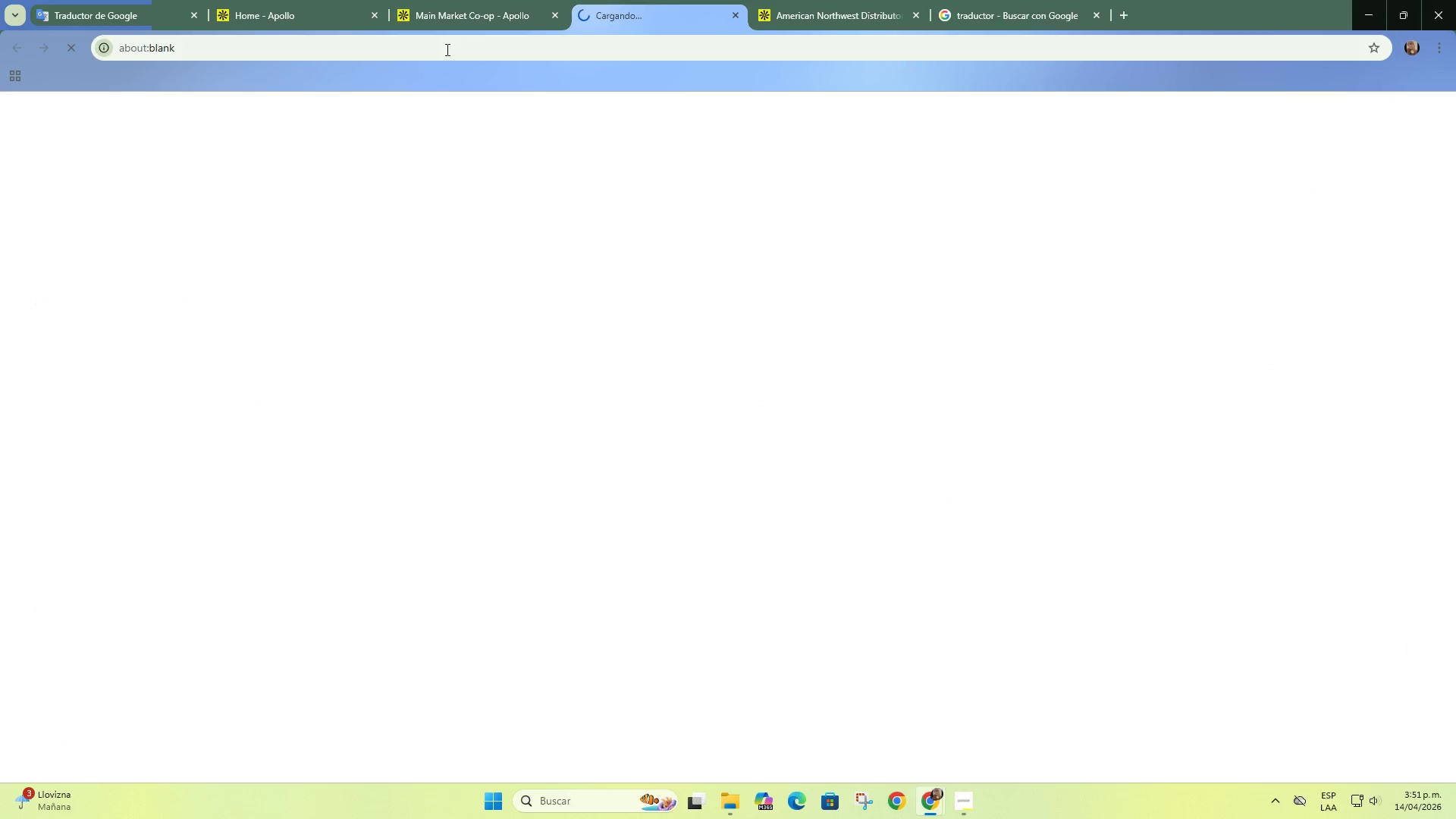 
left_click([449, 14])
 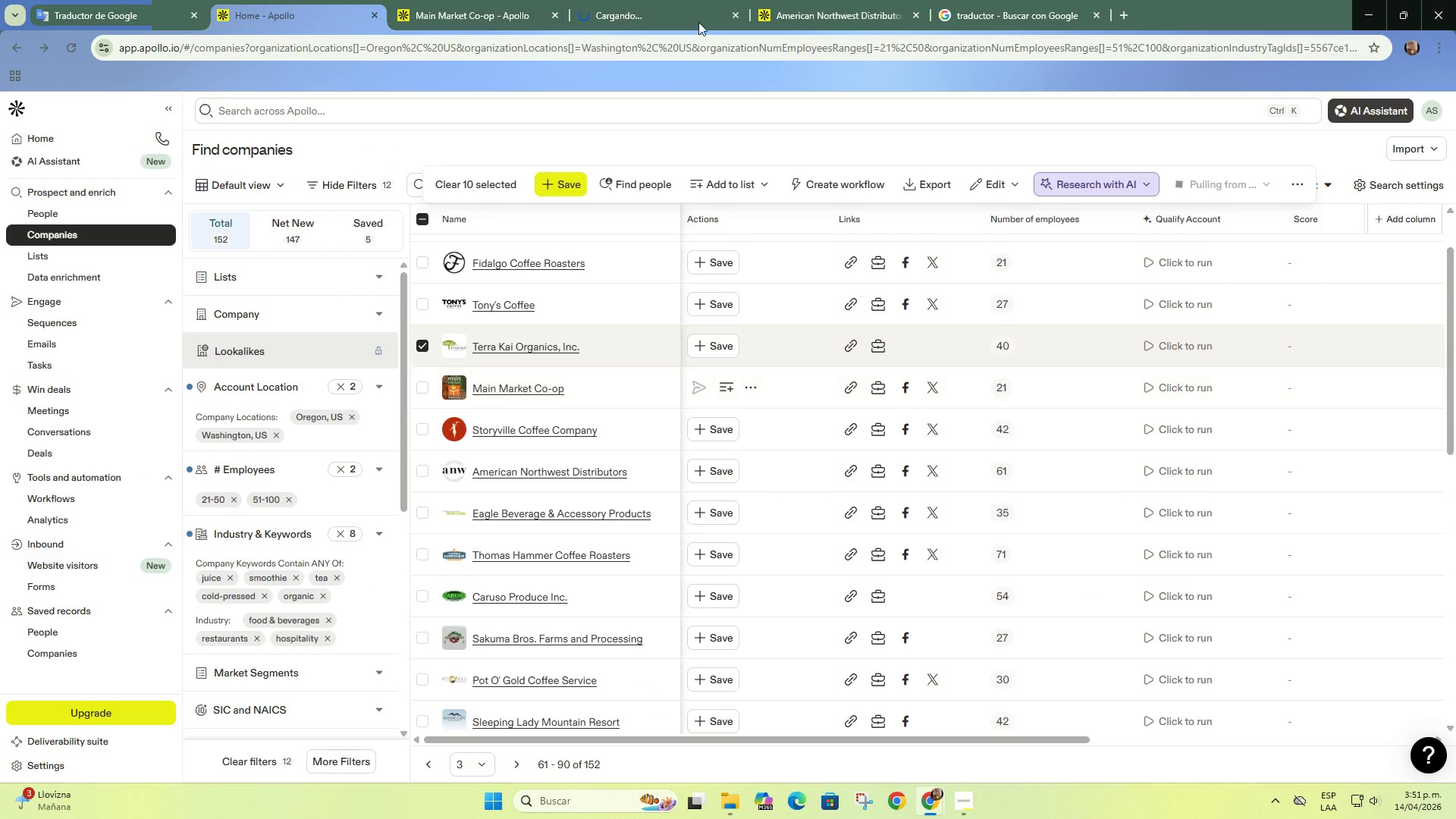 
double_click([805, 0])
 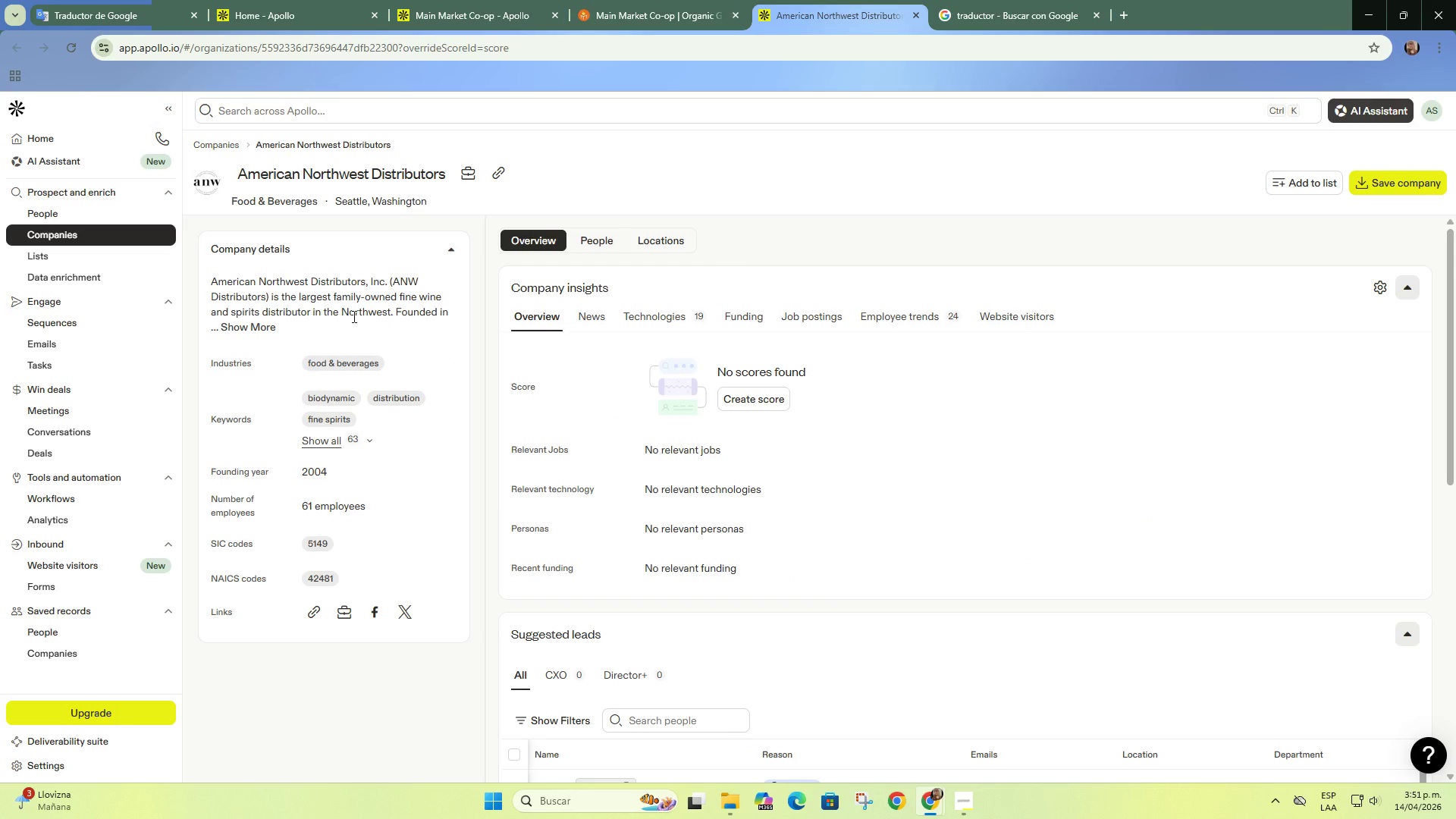 
left_click([254, 326])
 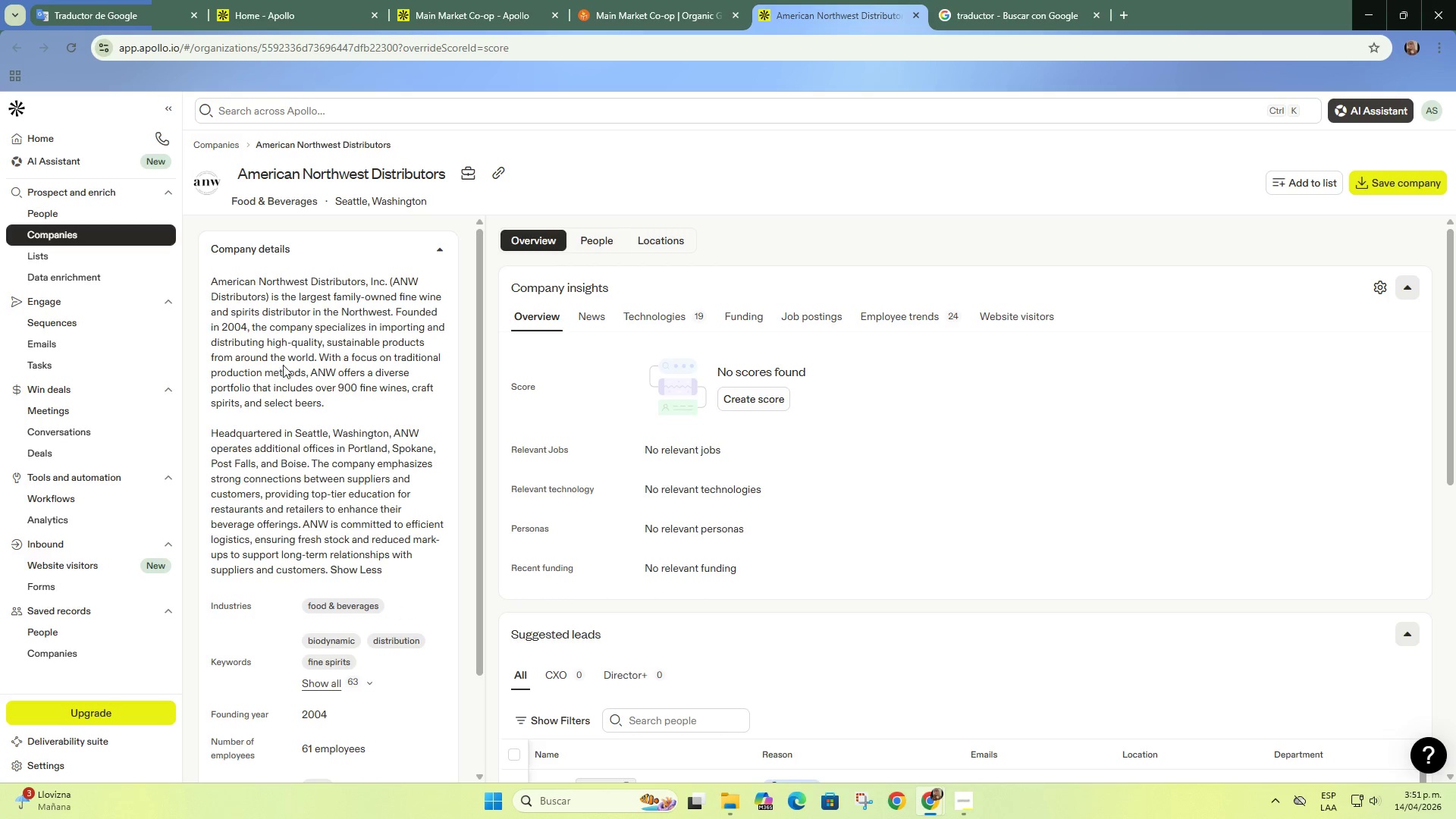 
wait(6.08)
 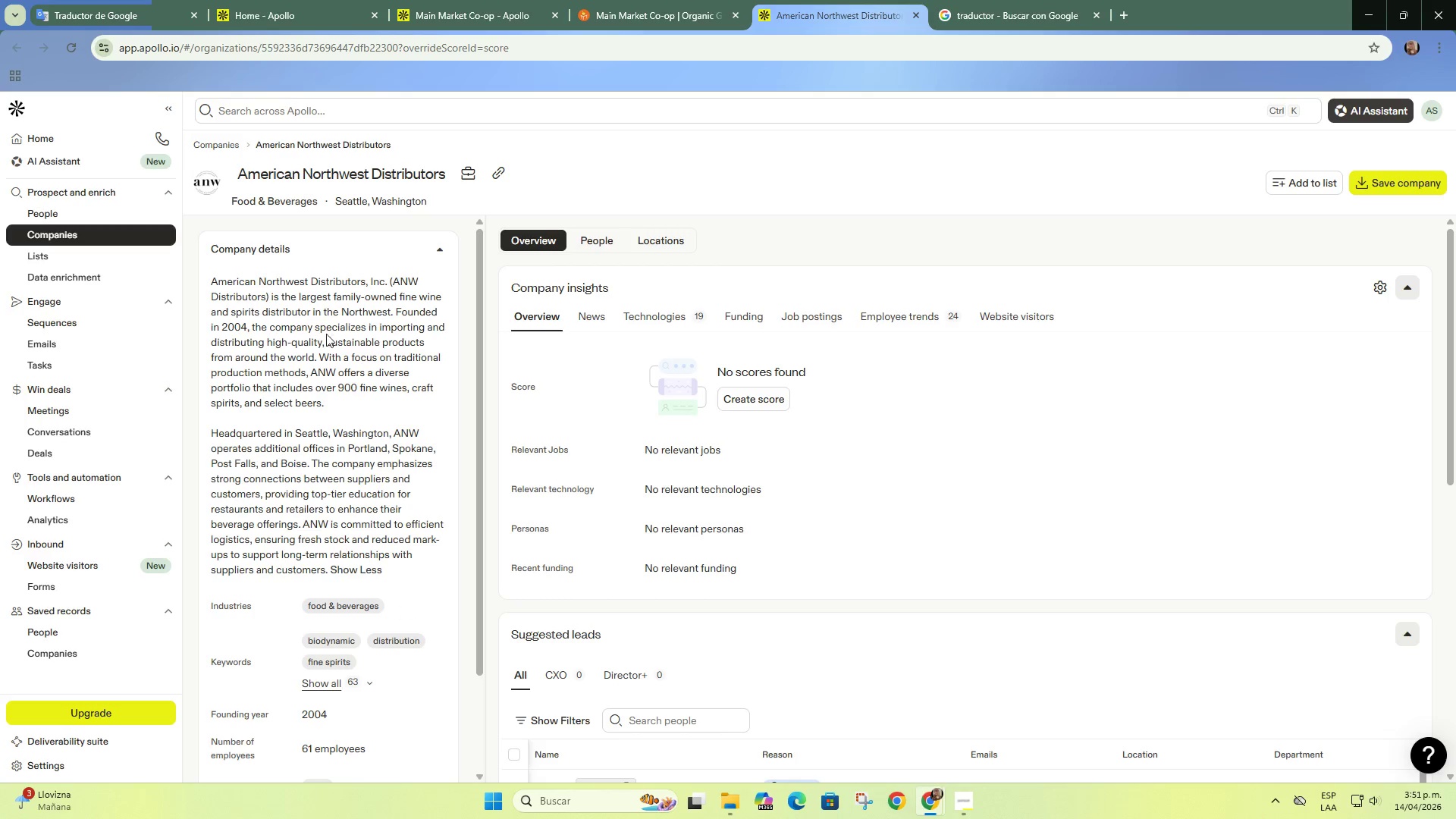 
left_click_drag(start_coordinate=[278, 342], to_coordinate=[375, 342])
 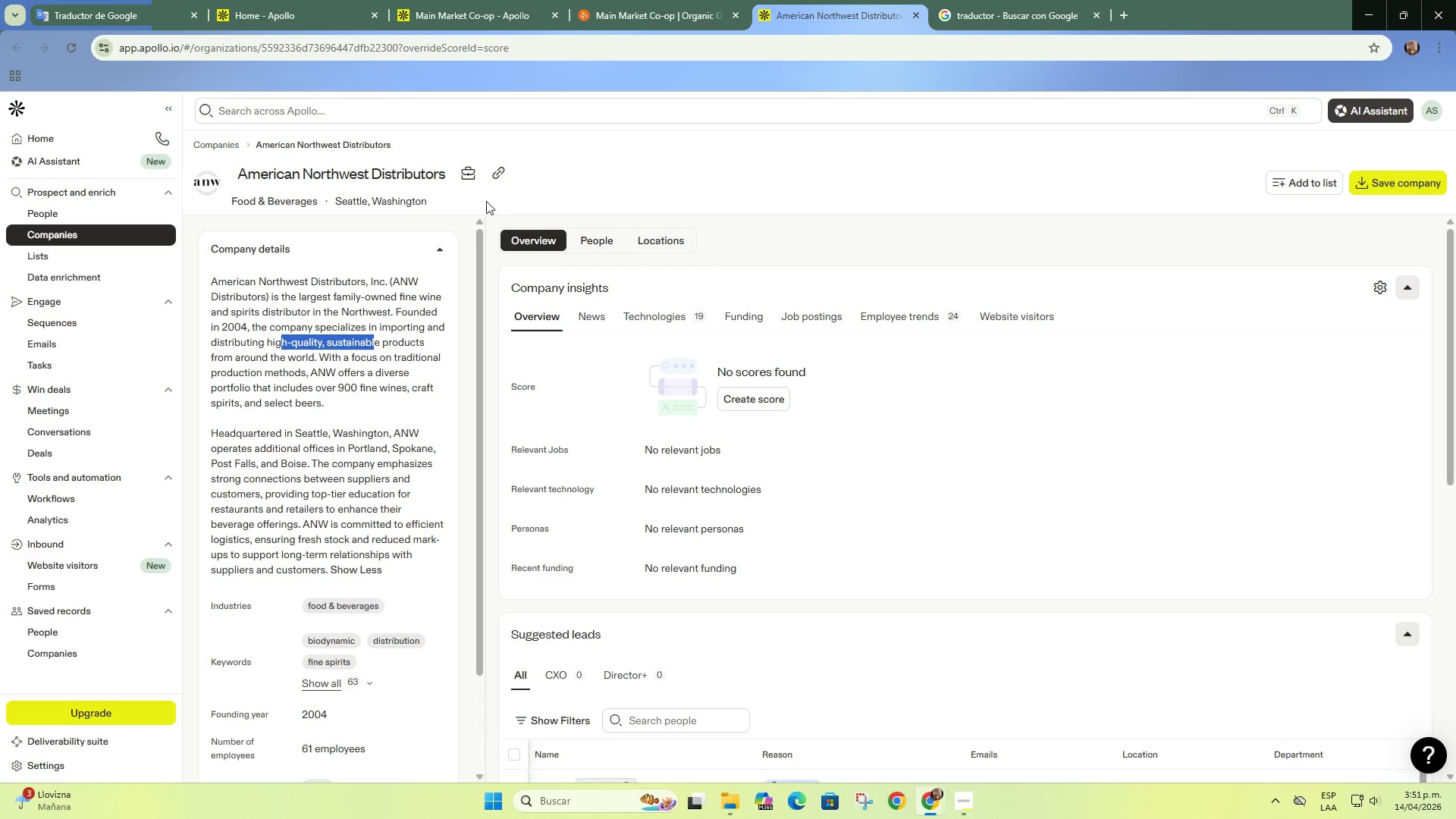 
double_click([636, 15])
 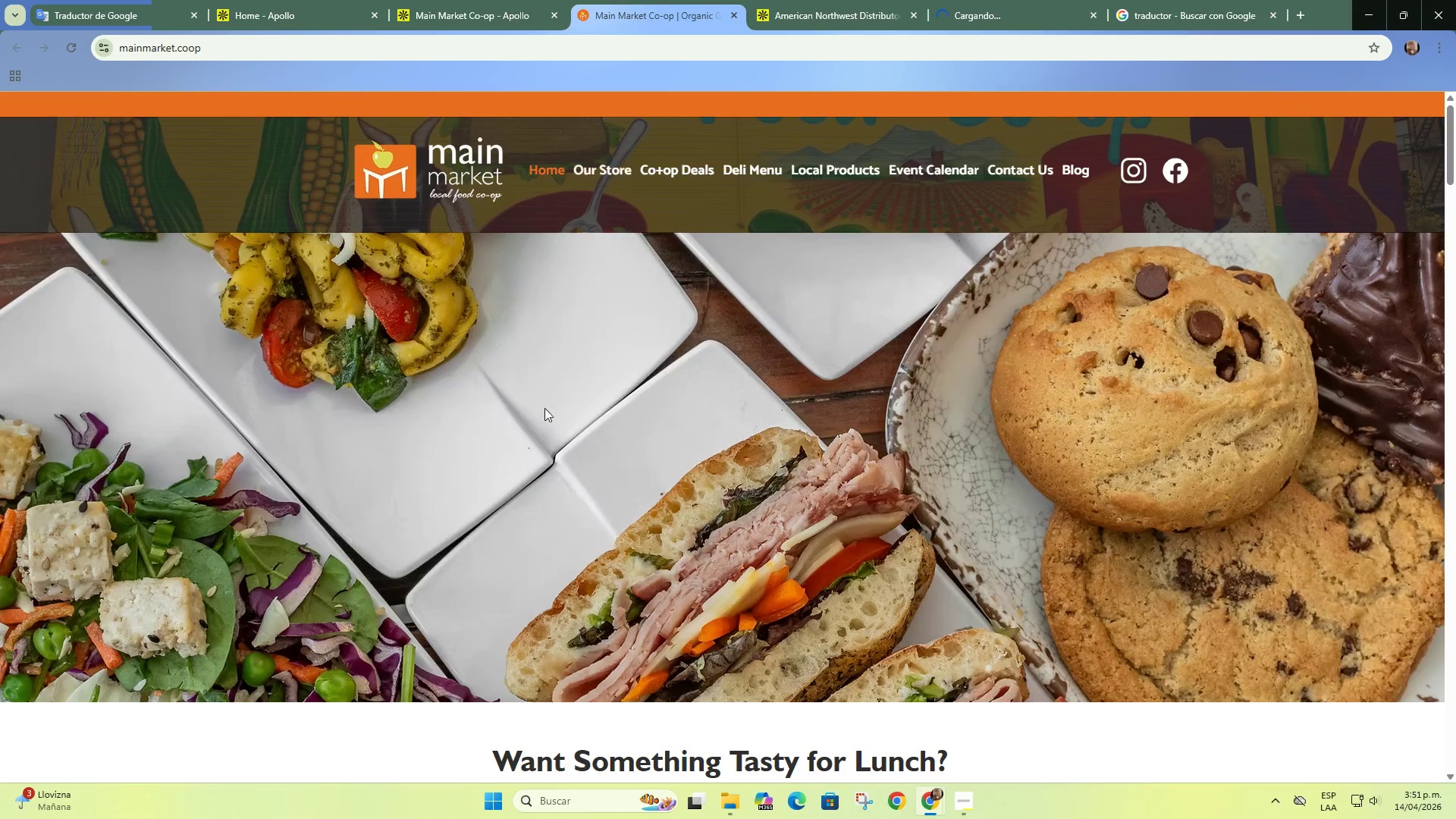 
scroll: coordinate [580, 432], scroll_direction: up, amount: 5.0
 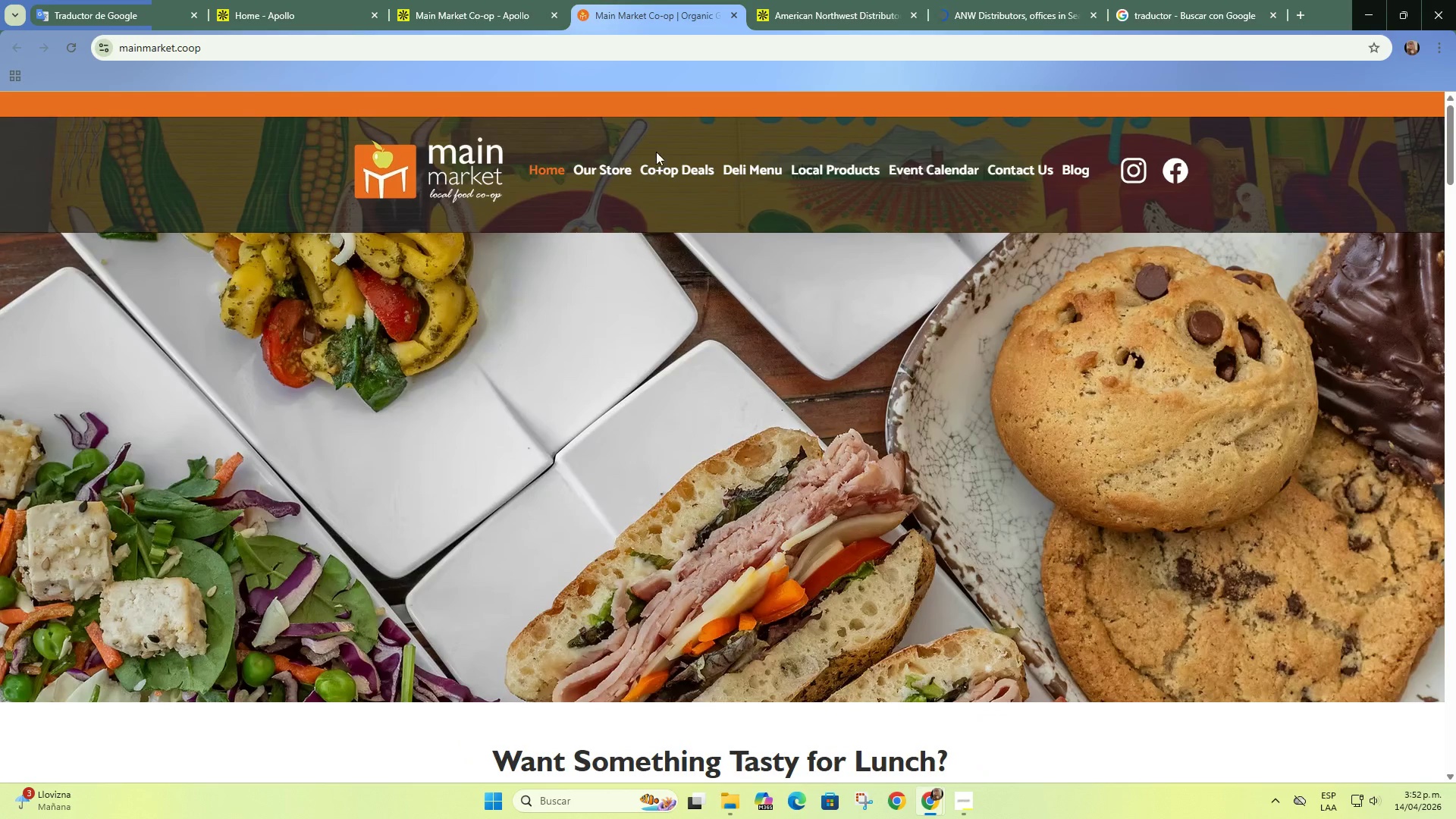 
mouse_move([637, 177])
 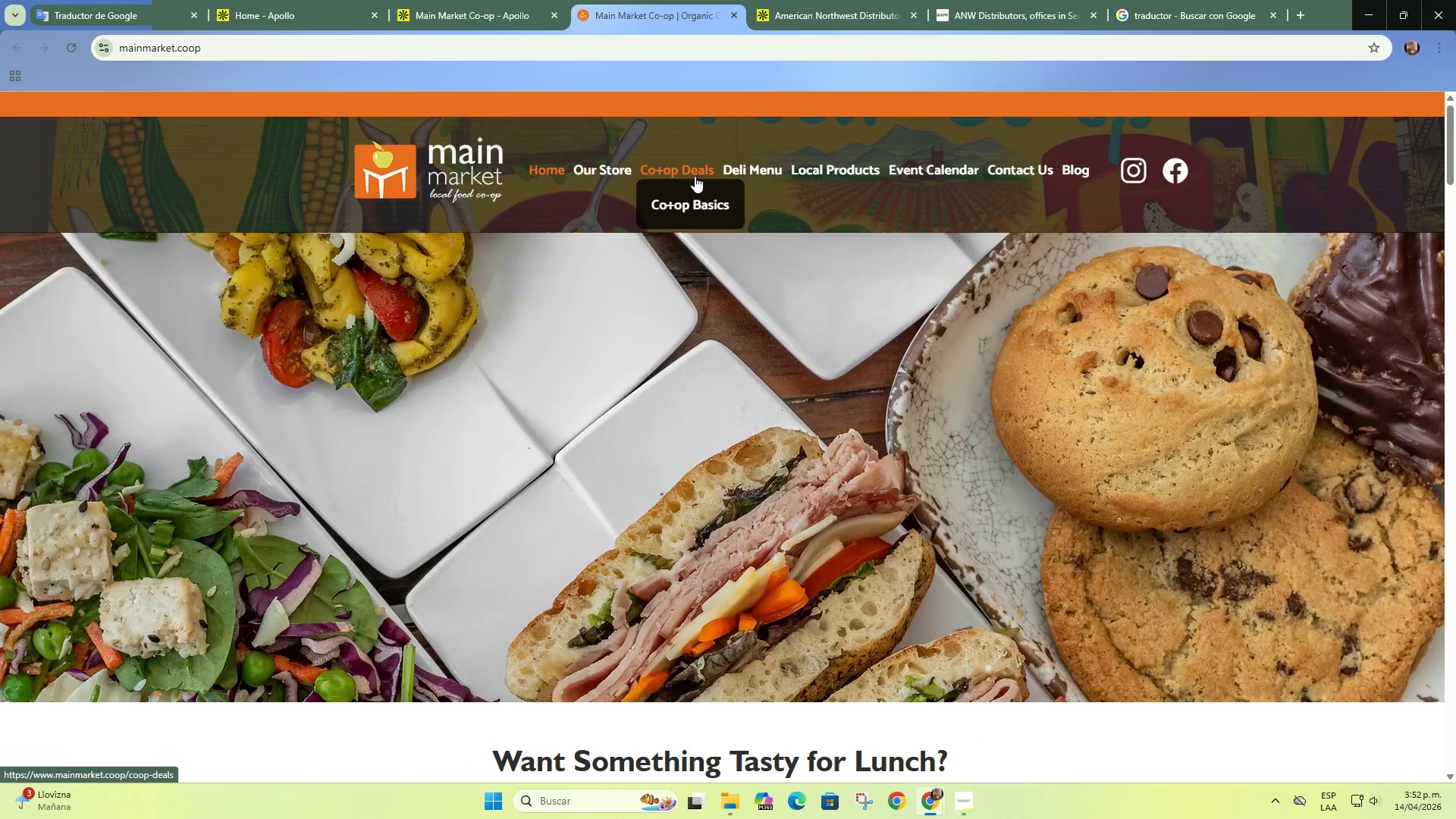 
mouse_move([758, 182])
 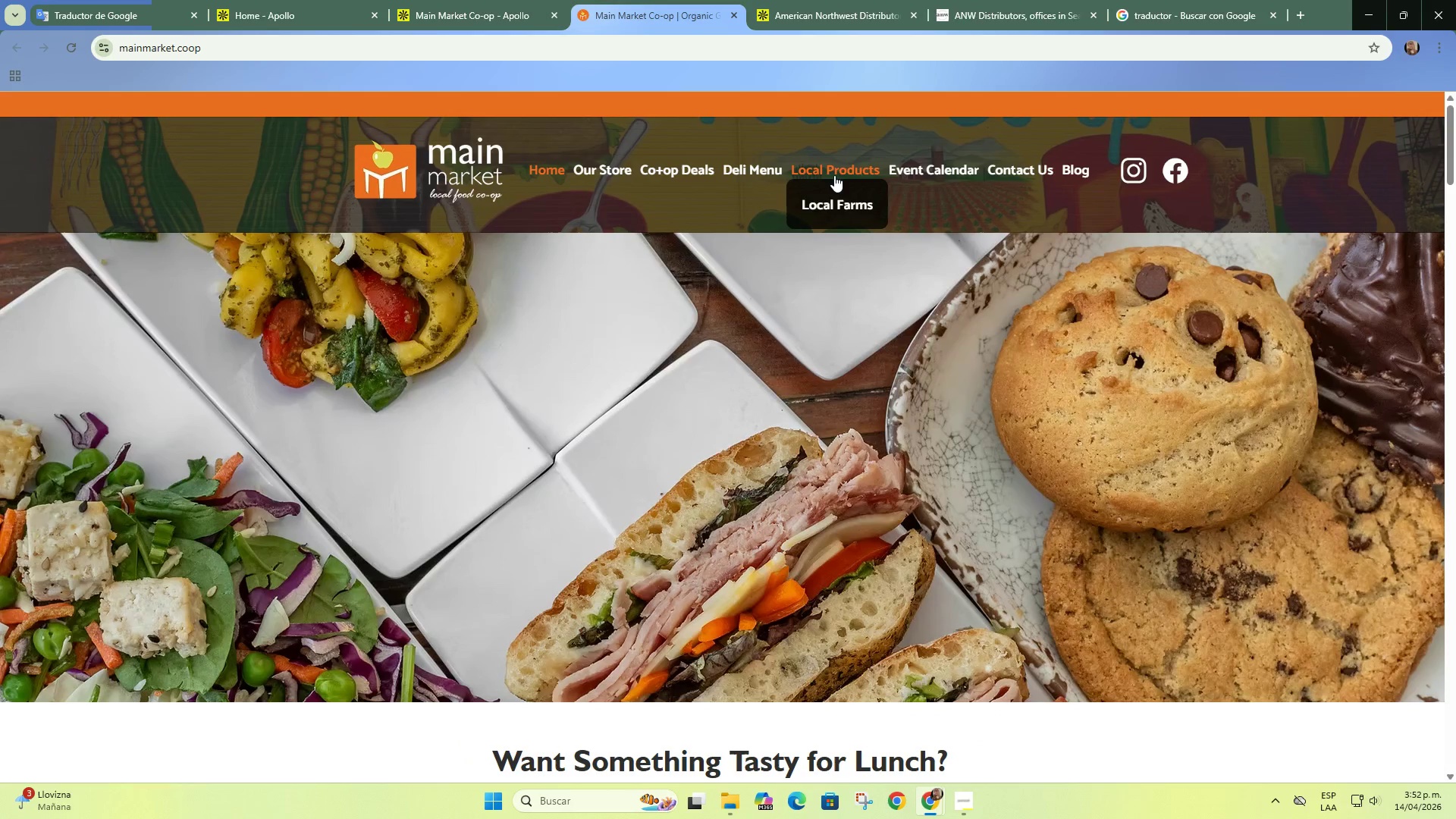 
left_click([834, 174])
 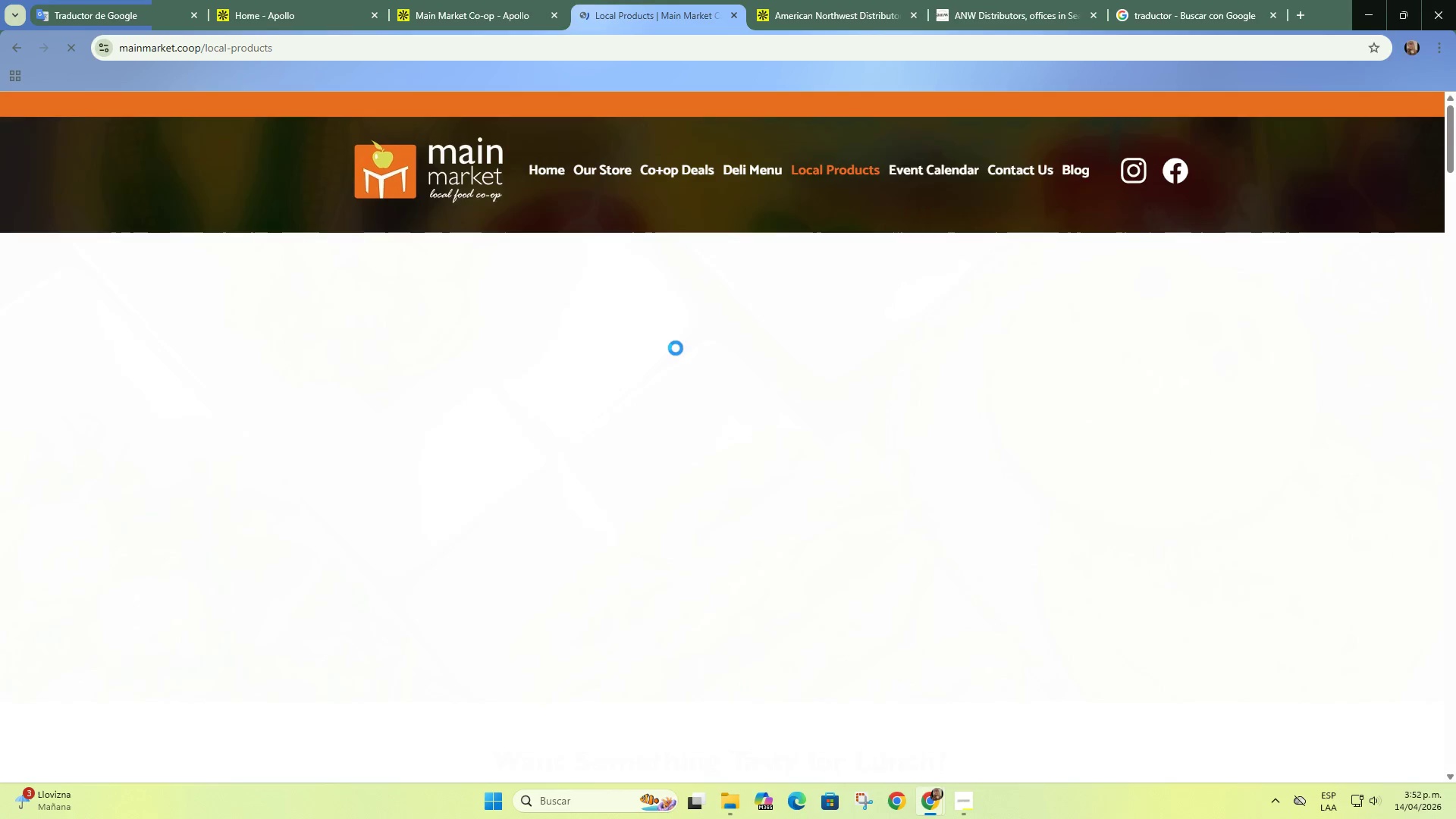 
scroll: coordinate [668, 349], scroll_direction: down, amount: 9.0
 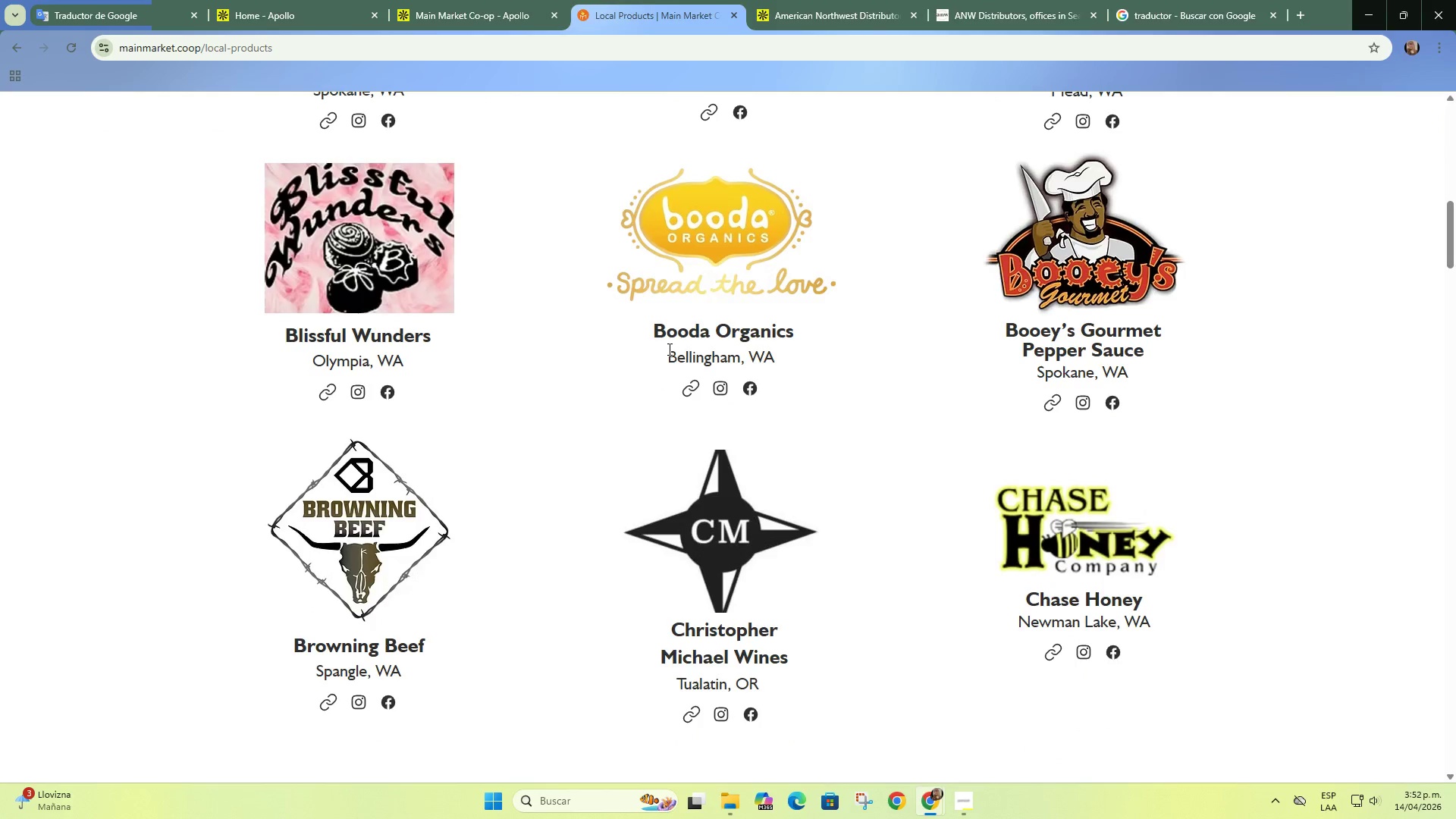 
scroll: coordinate [669, 331], scroll_direction: up, amount: 15.0
 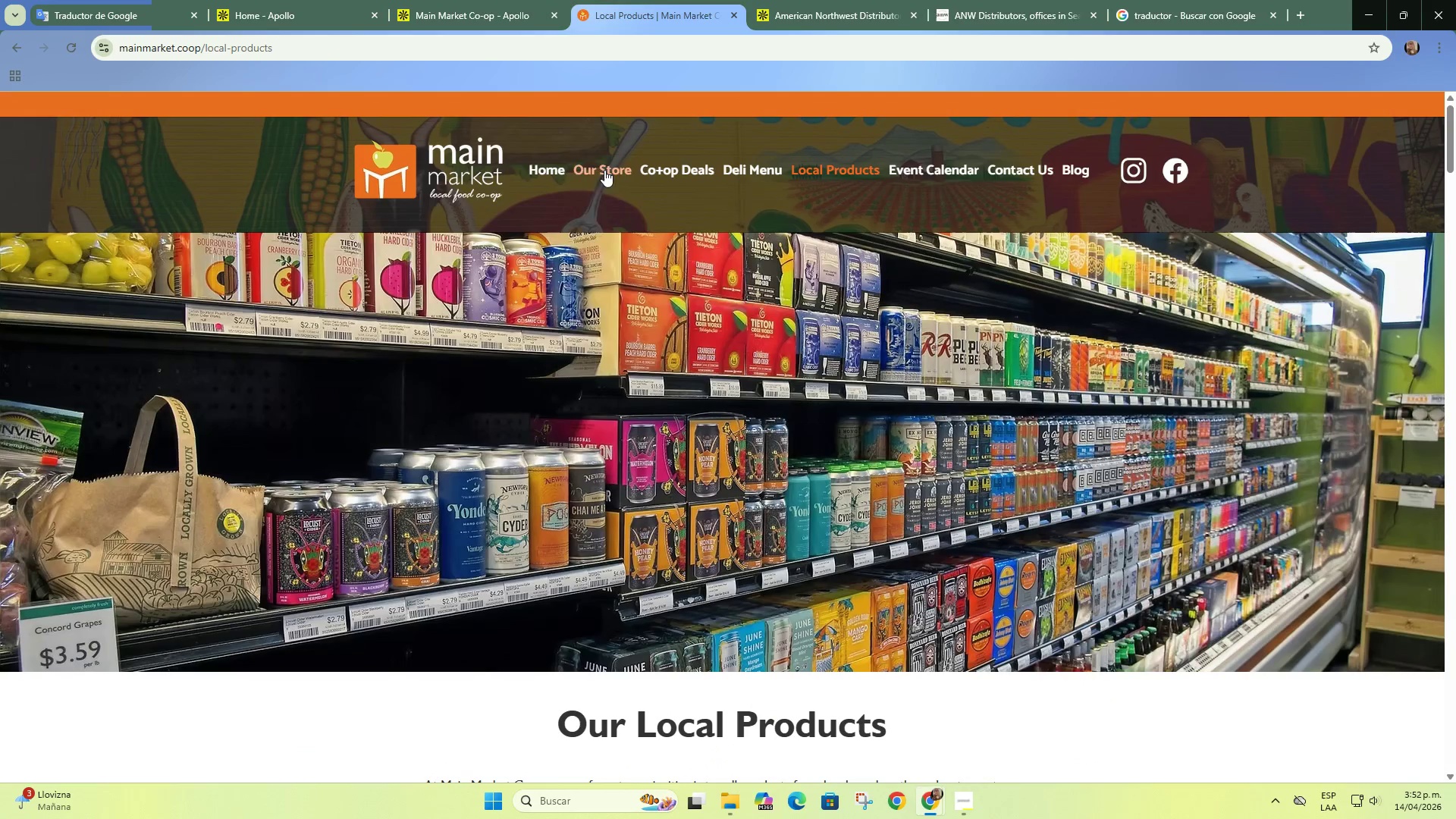 
left_click([618, 170])
 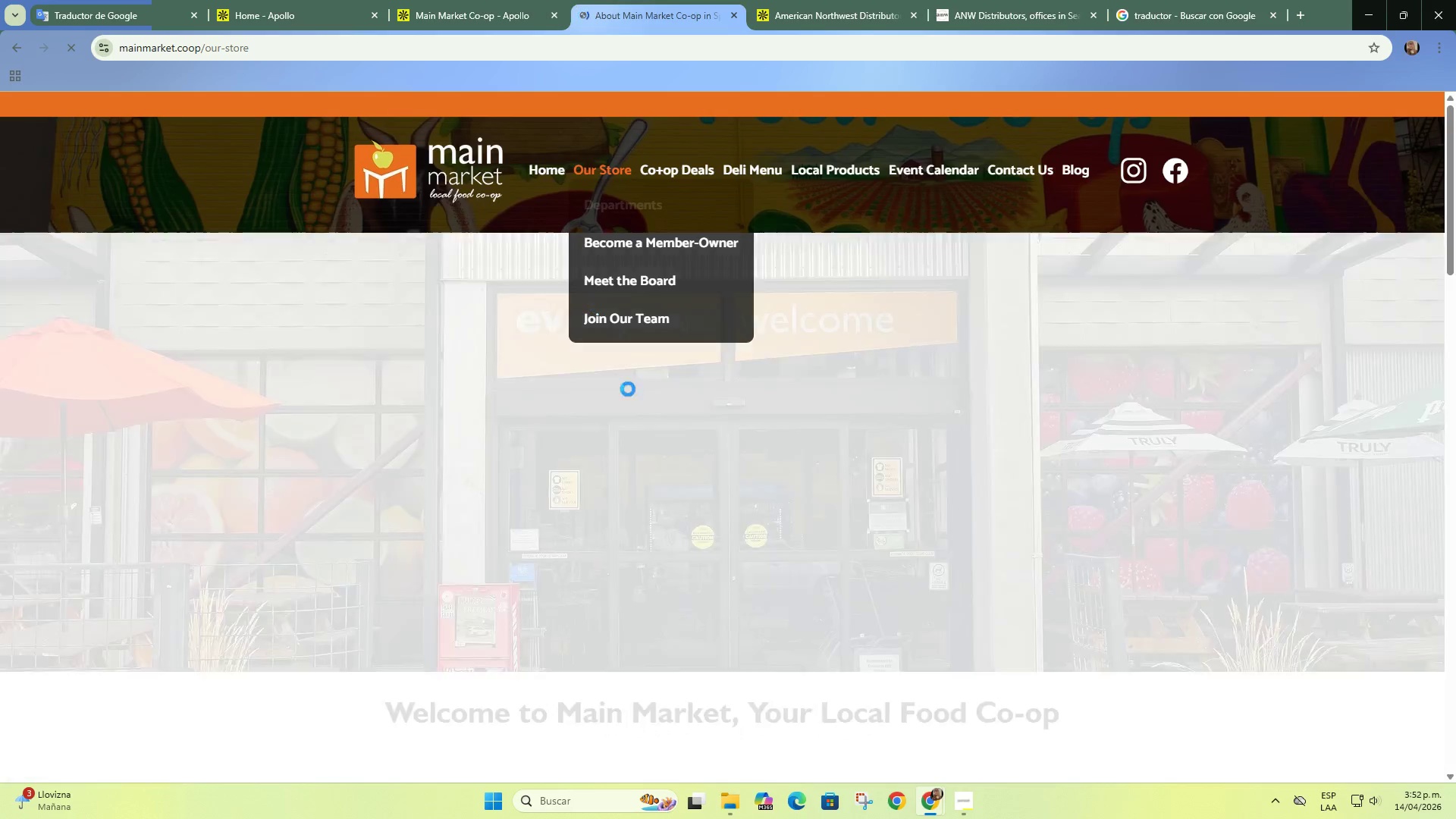 
scroll: coordinate [627, 366], scroll_direction: down, amount: 29.0
 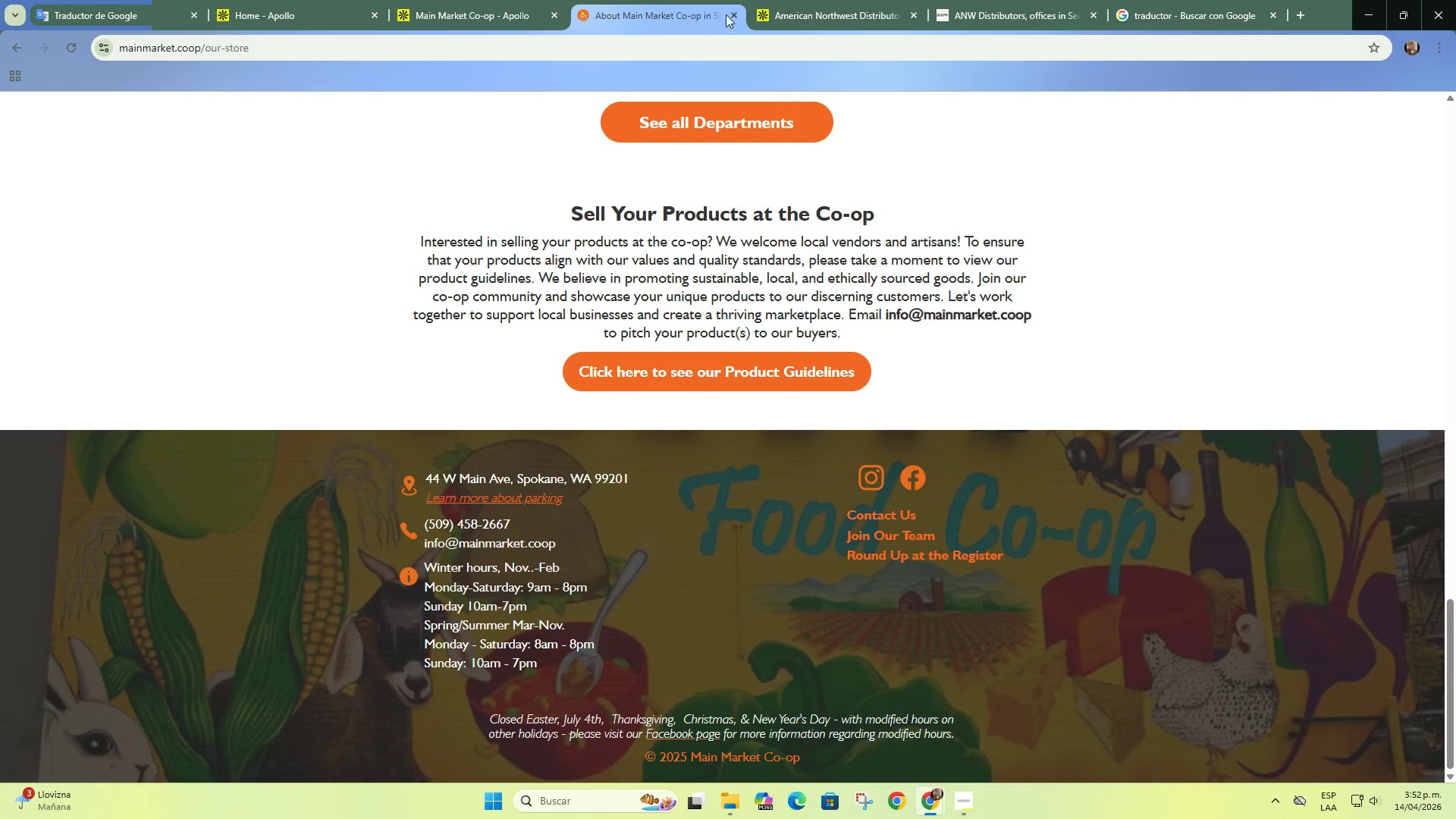 
left_click([735, 12])
 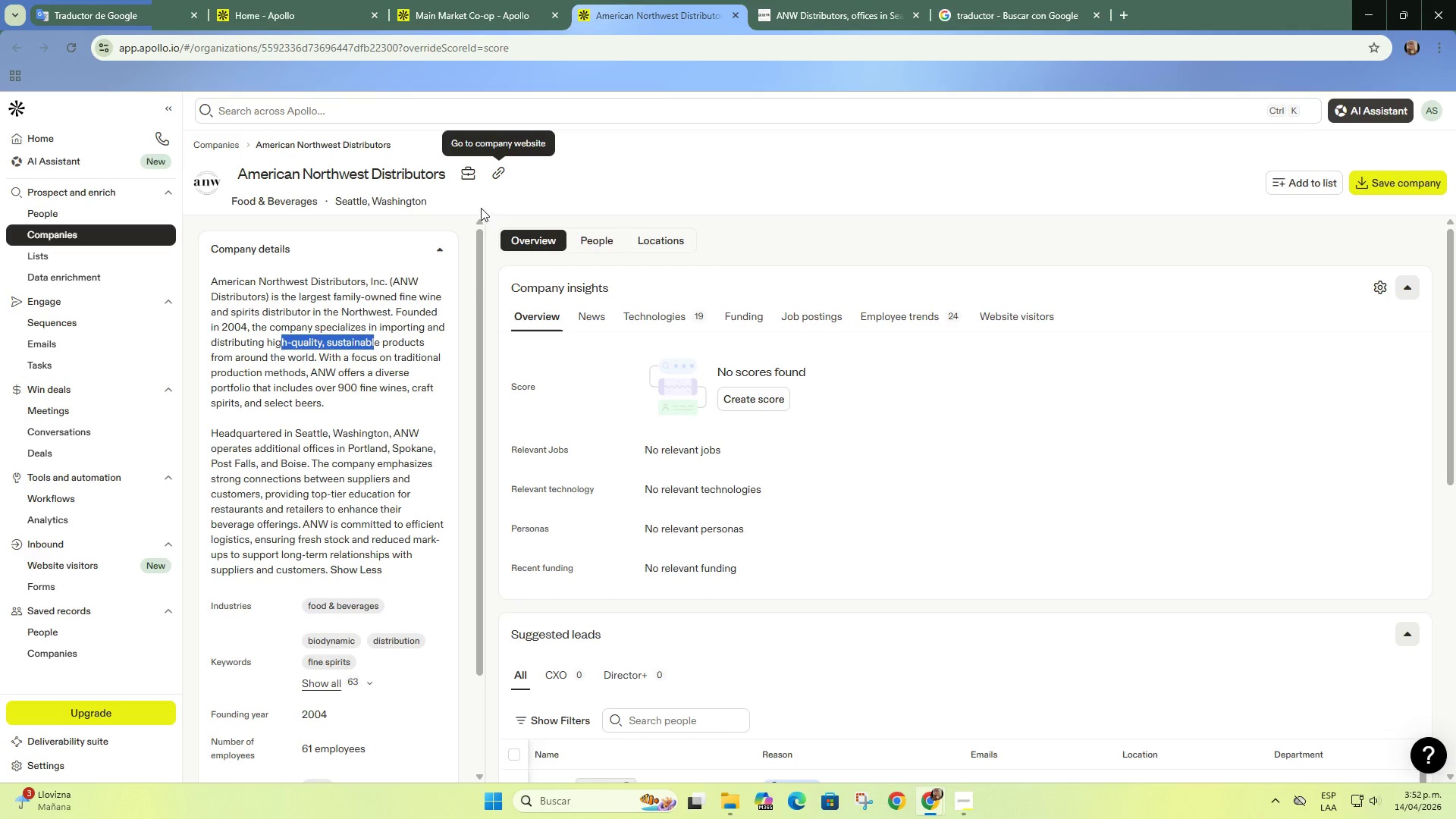 
left_click([781, 9])
 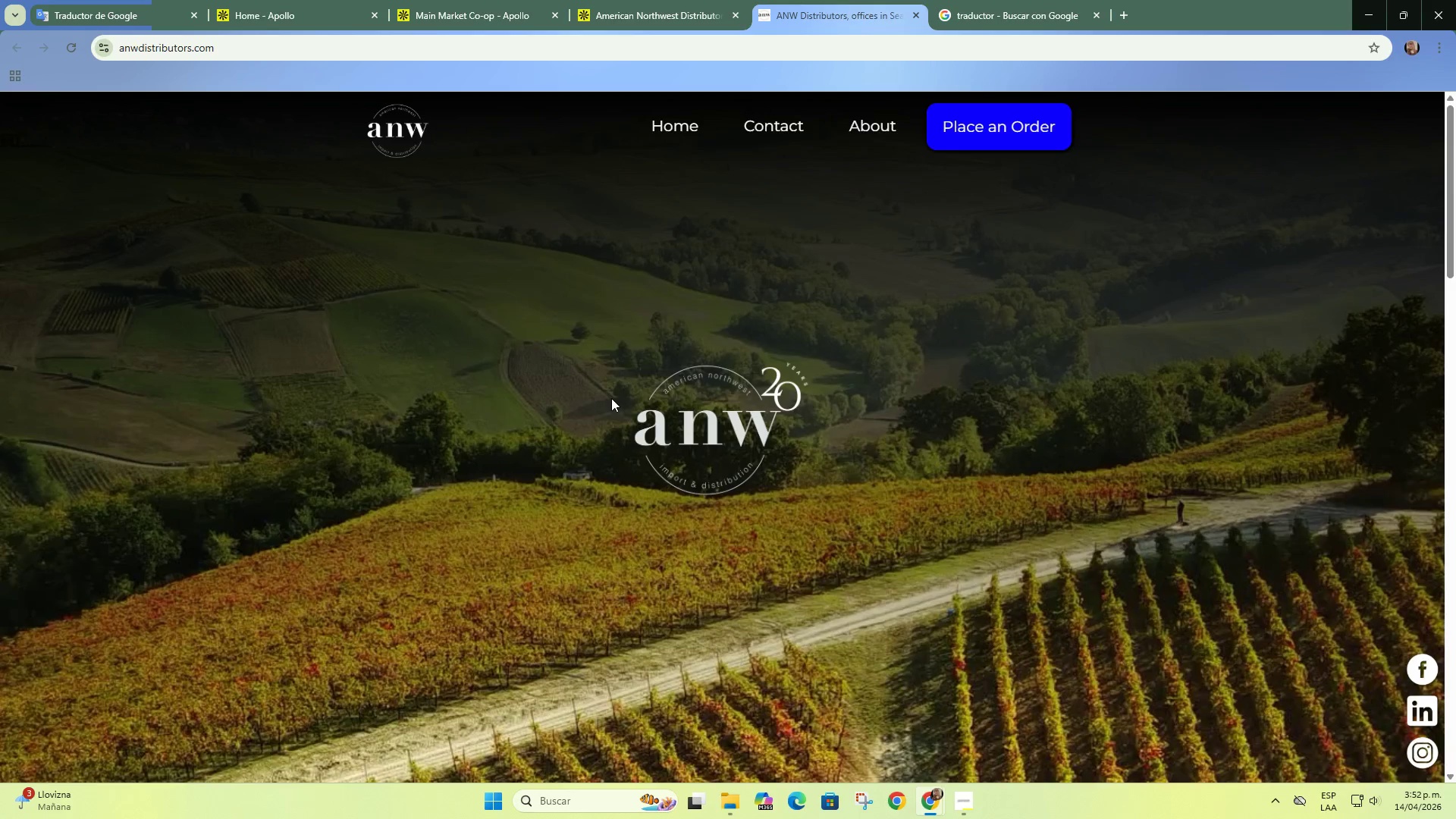 
scroll: coordinate [610, 381], scroll_direction: down, amount: 22.0
 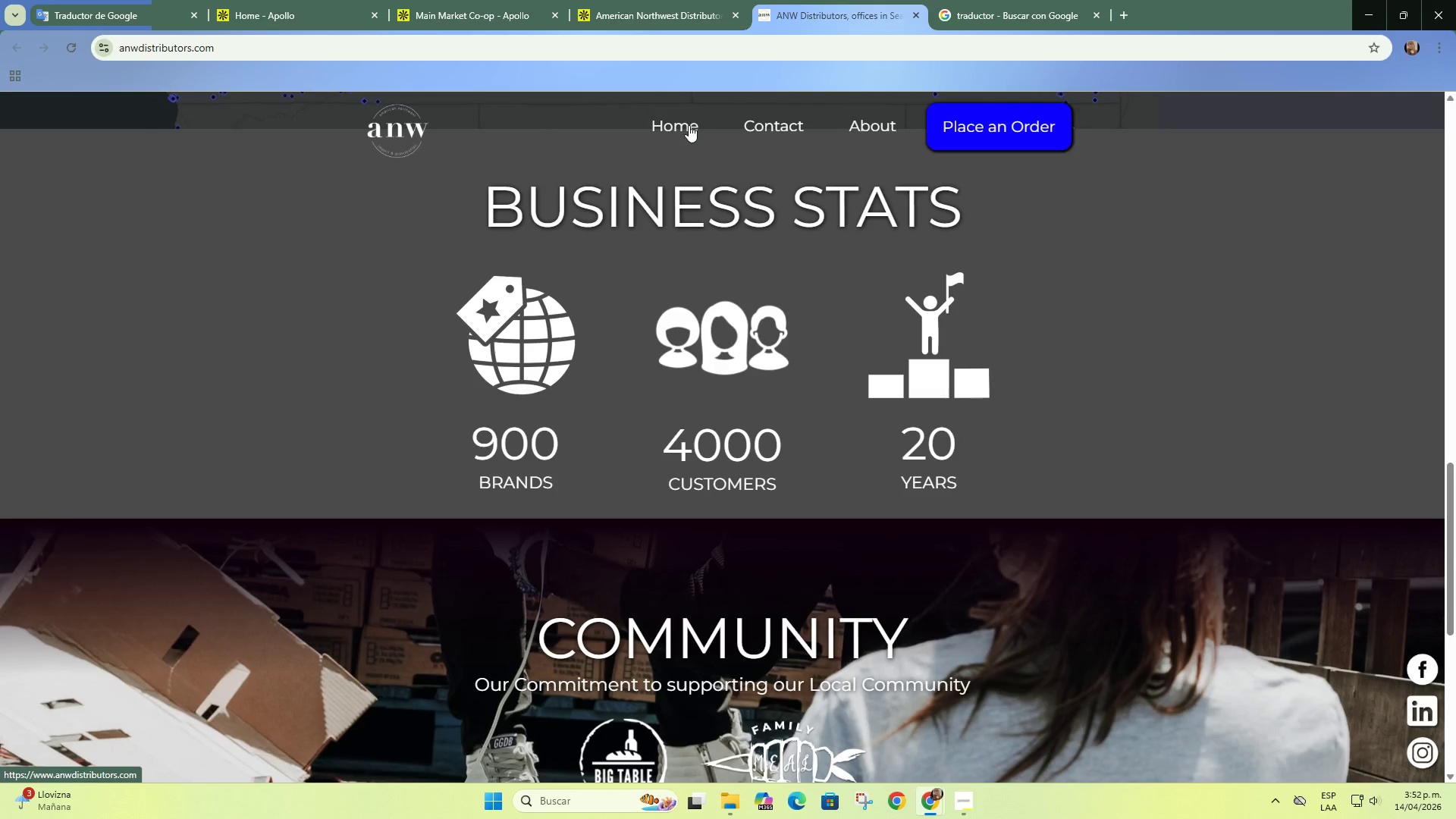 
left_click([689, 125])
 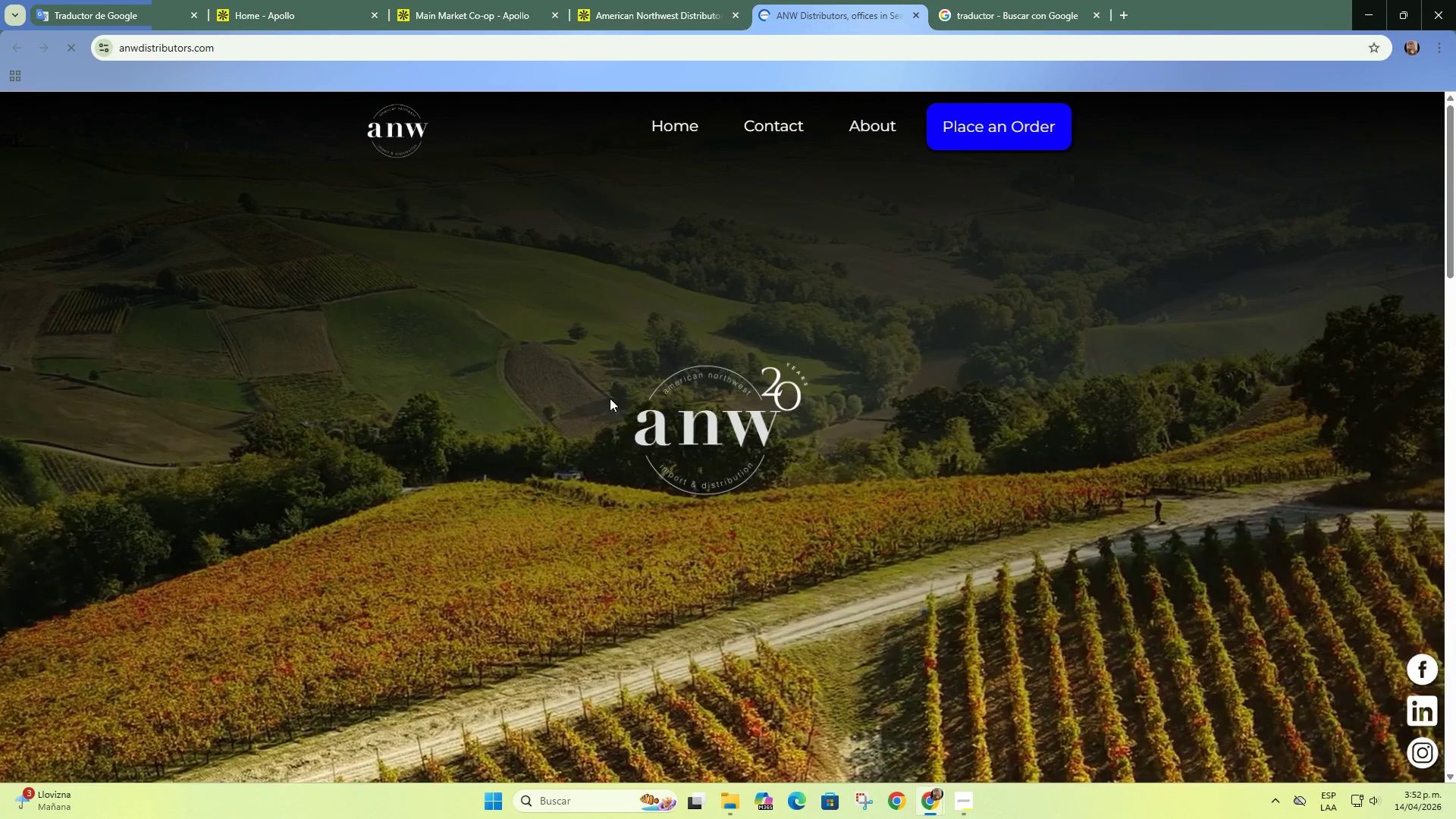 
scroll: coordinate [697, 450], scroll_direction: down, amount: 30.0
 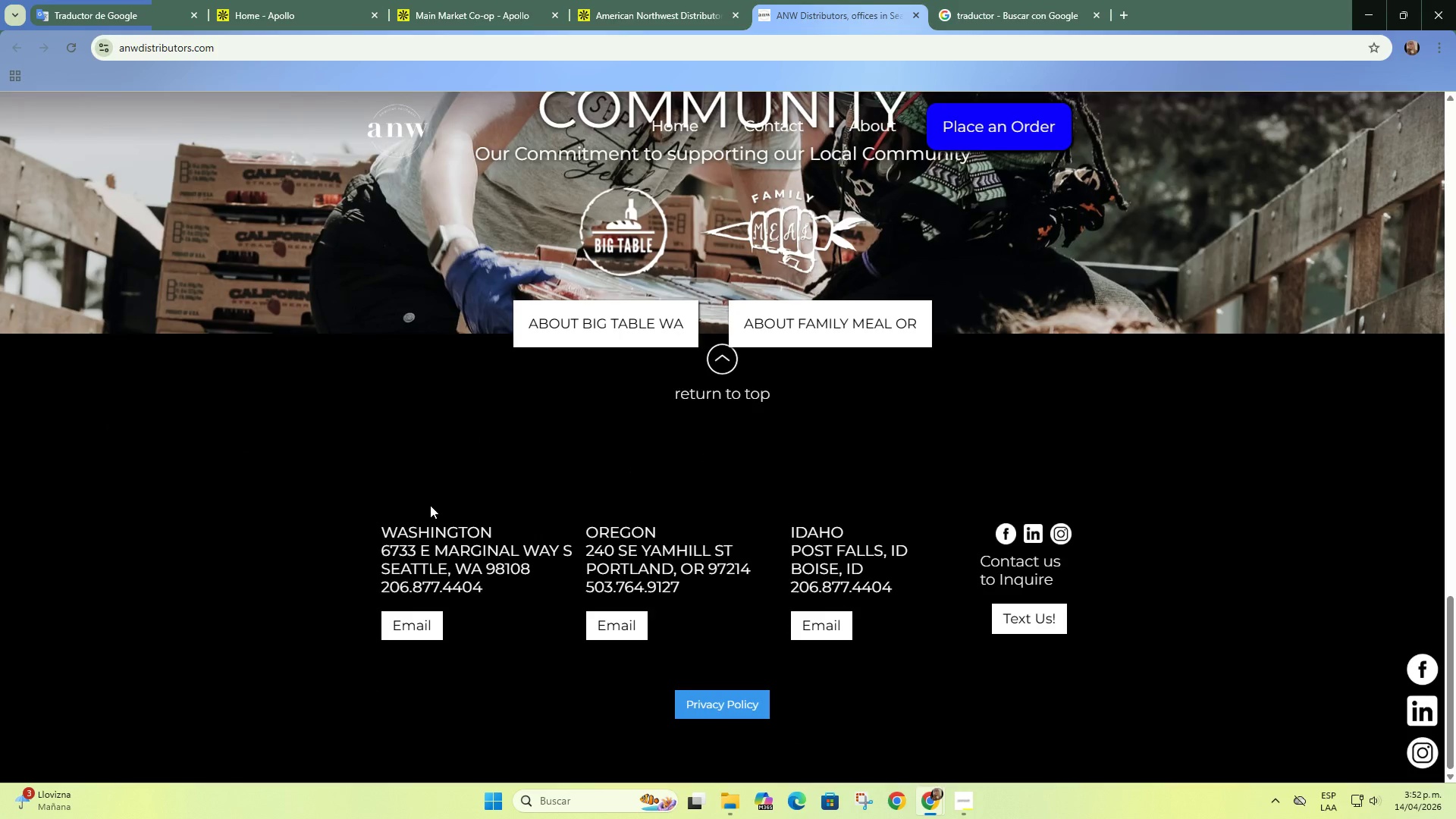 
scroll: coordinate [763, 463], scroll_direction: up, amount: 13.0
 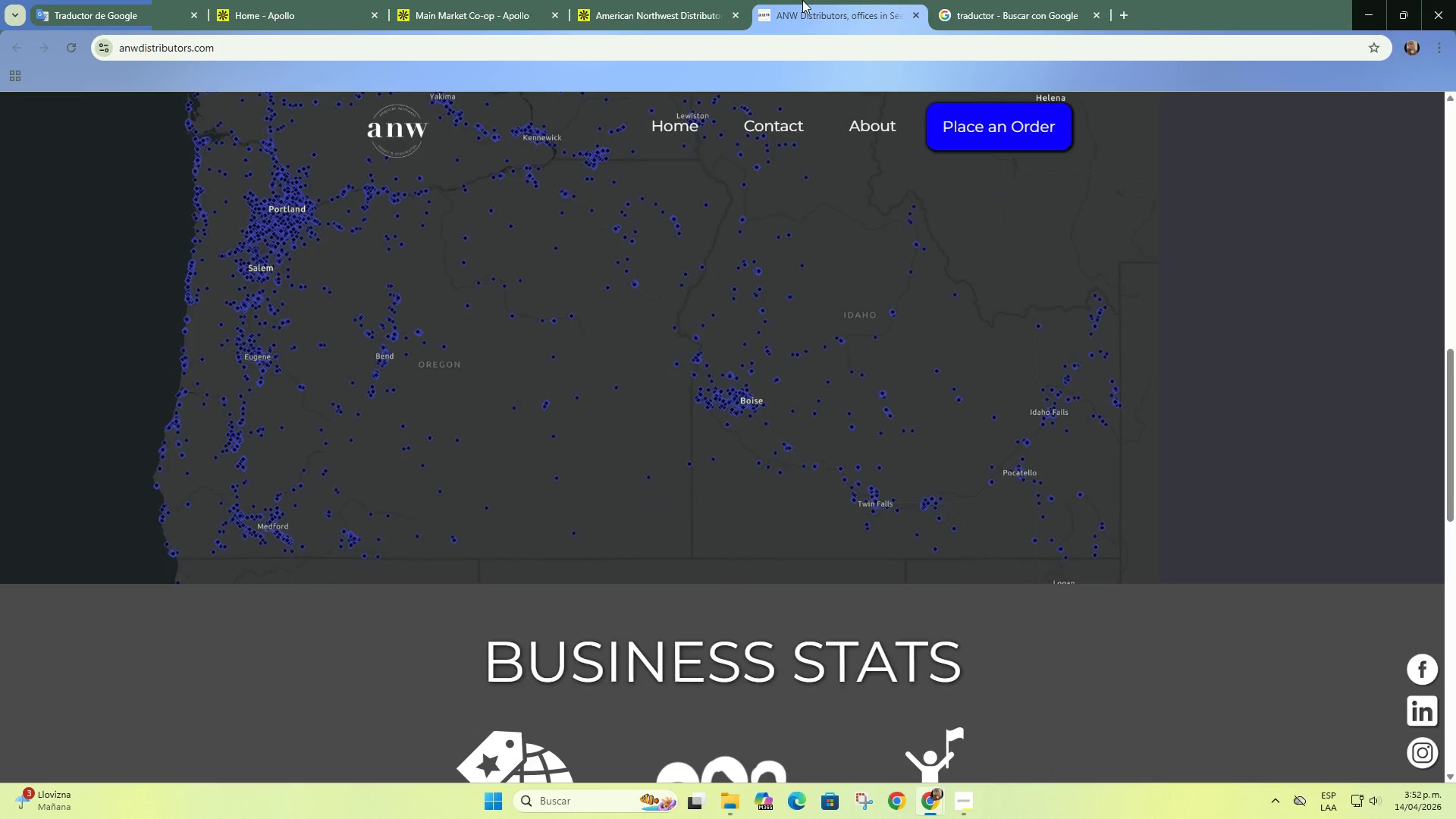 
left_click([634, 0])
 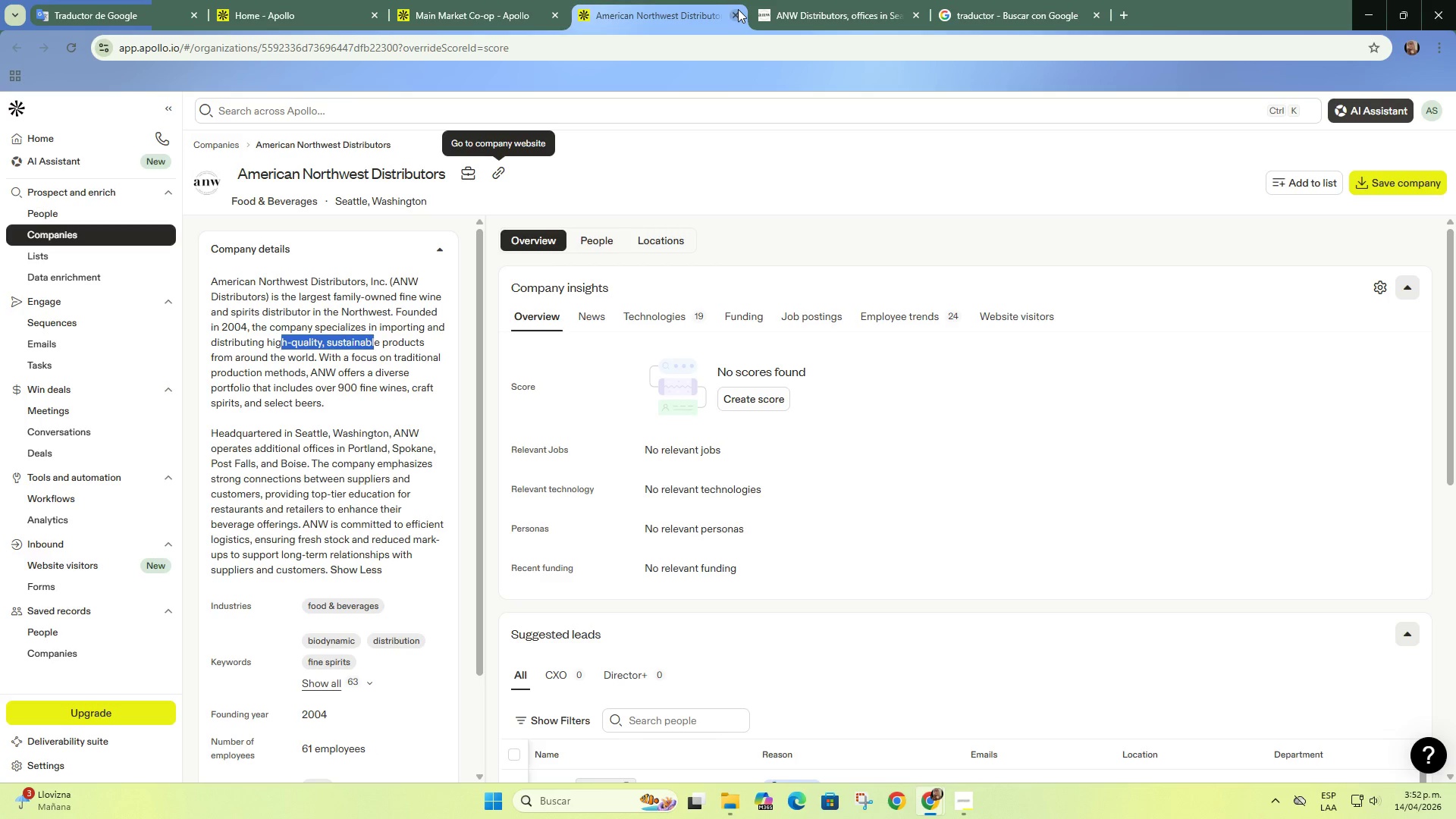 
left_click([733, 14])
 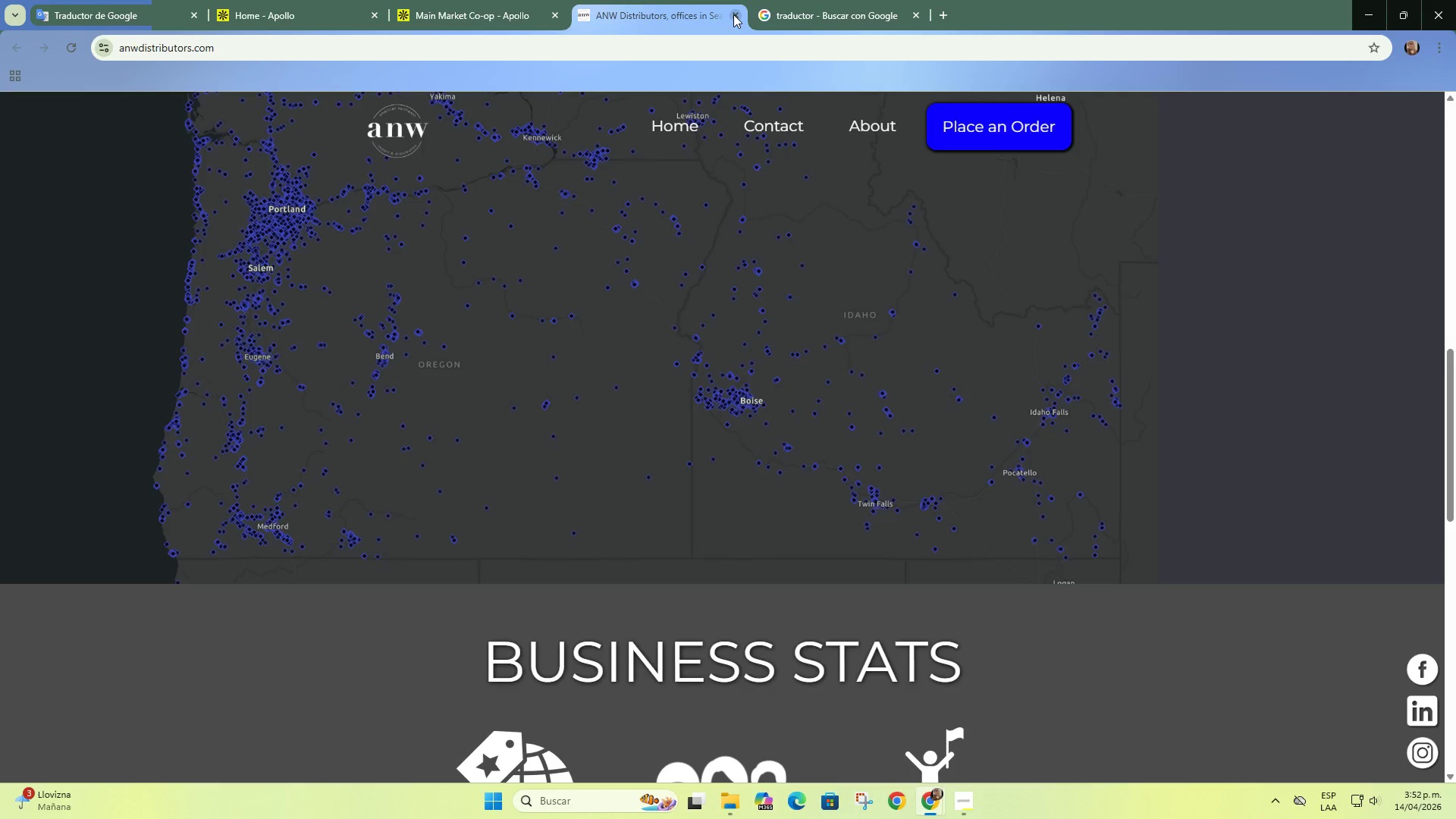 
left_click([733, 14])
 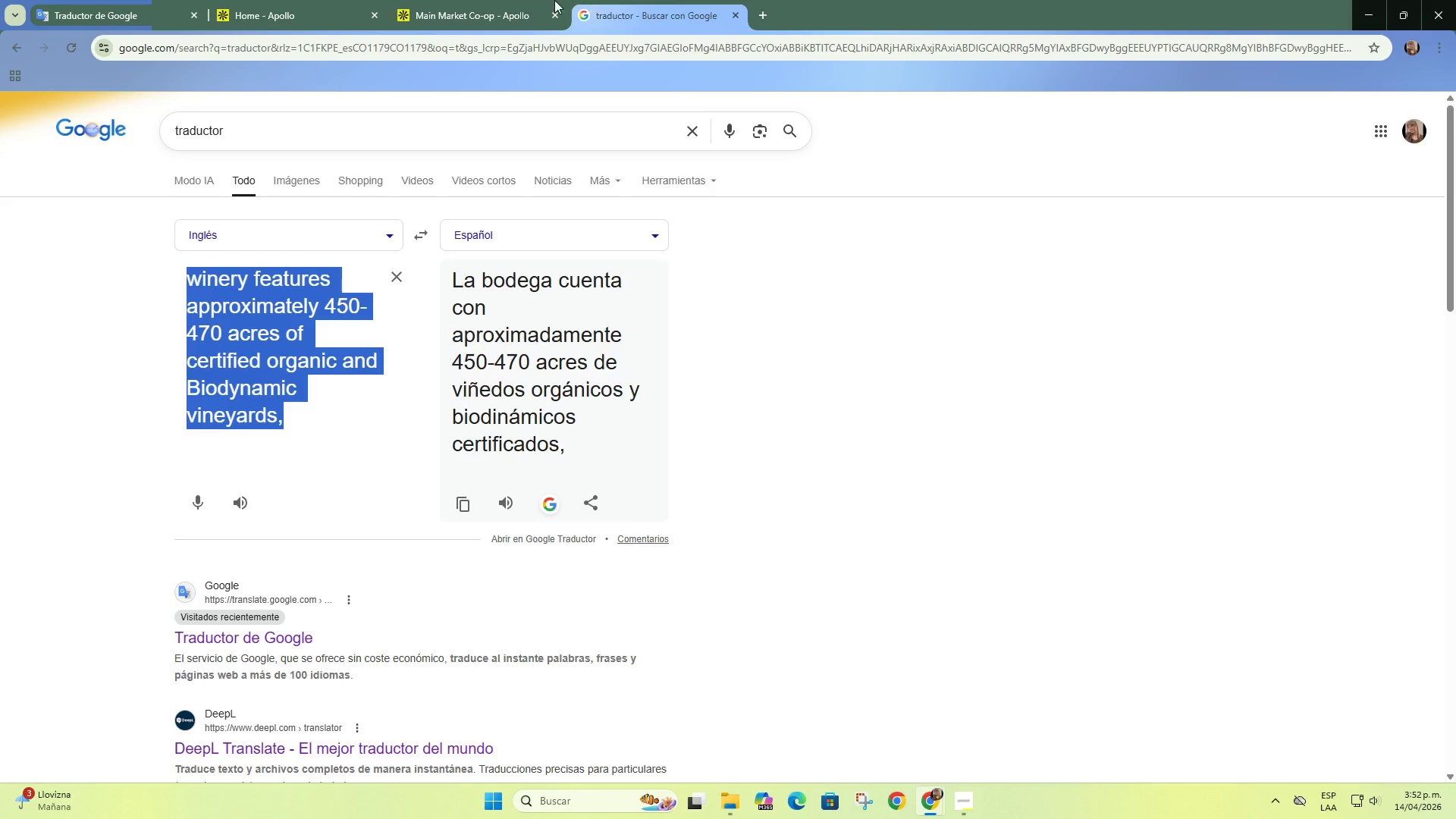 
double_click([480, 0])
 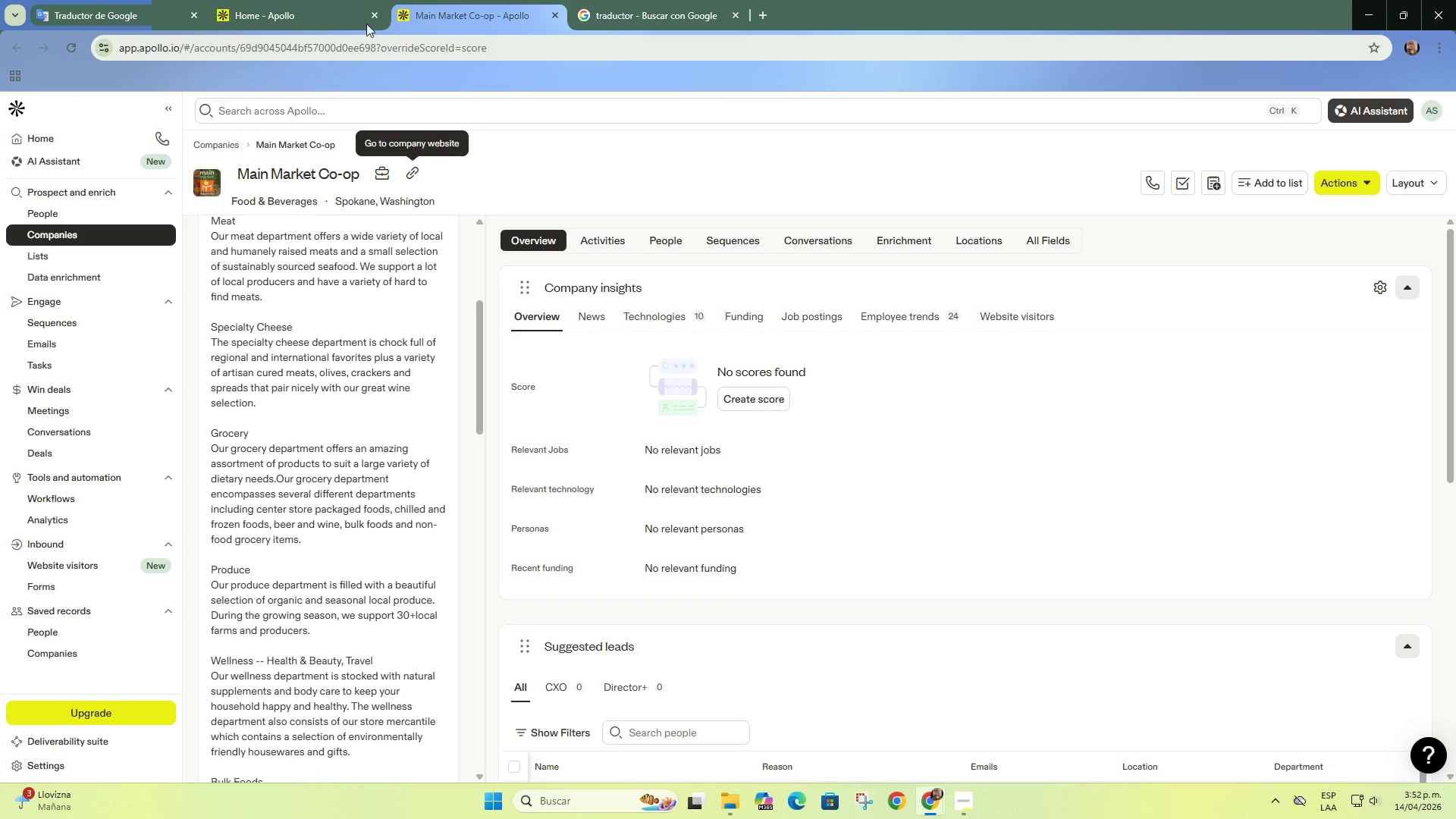 
left_click([283, 0])
 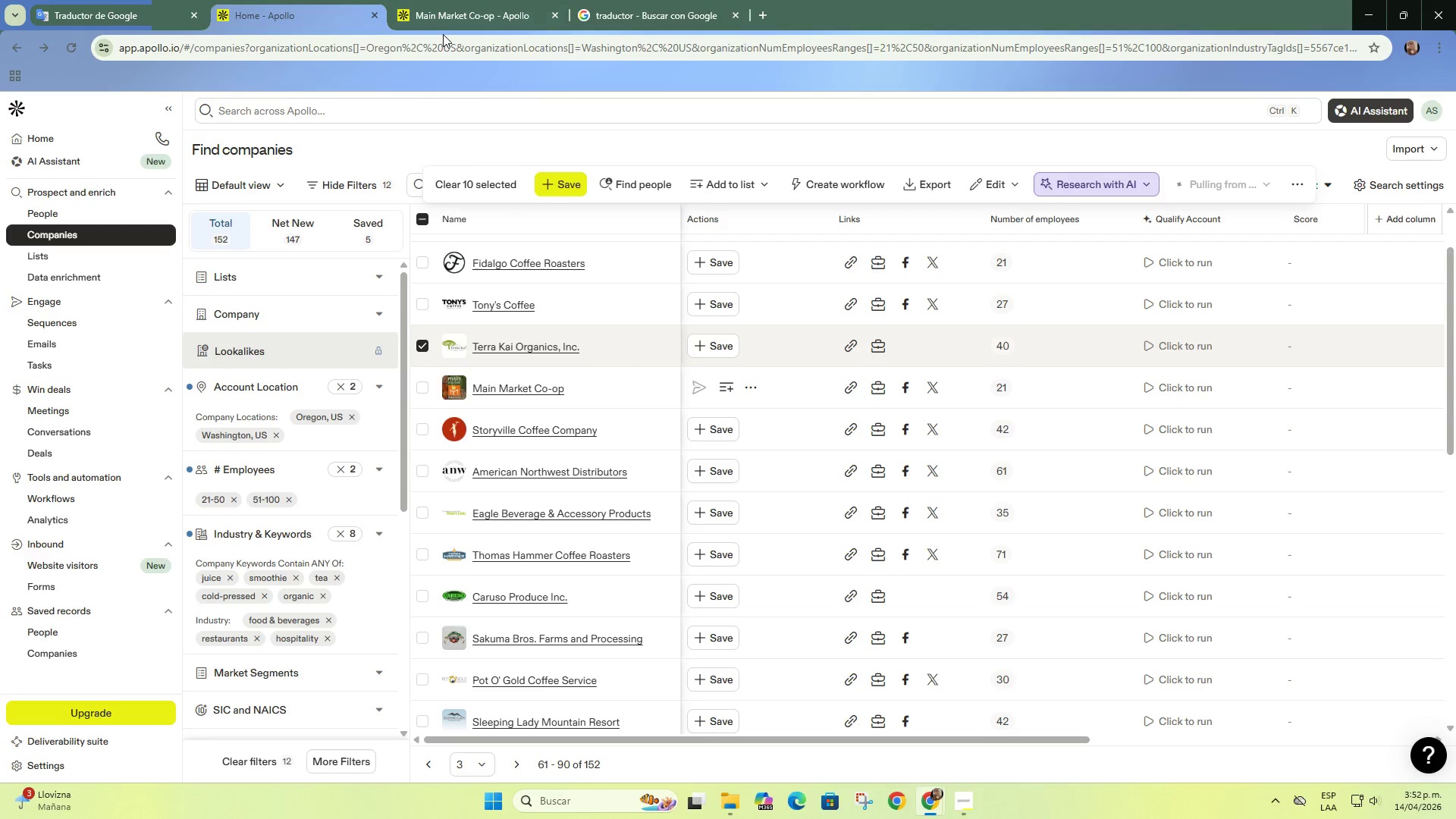 
left_click([453, 18])
 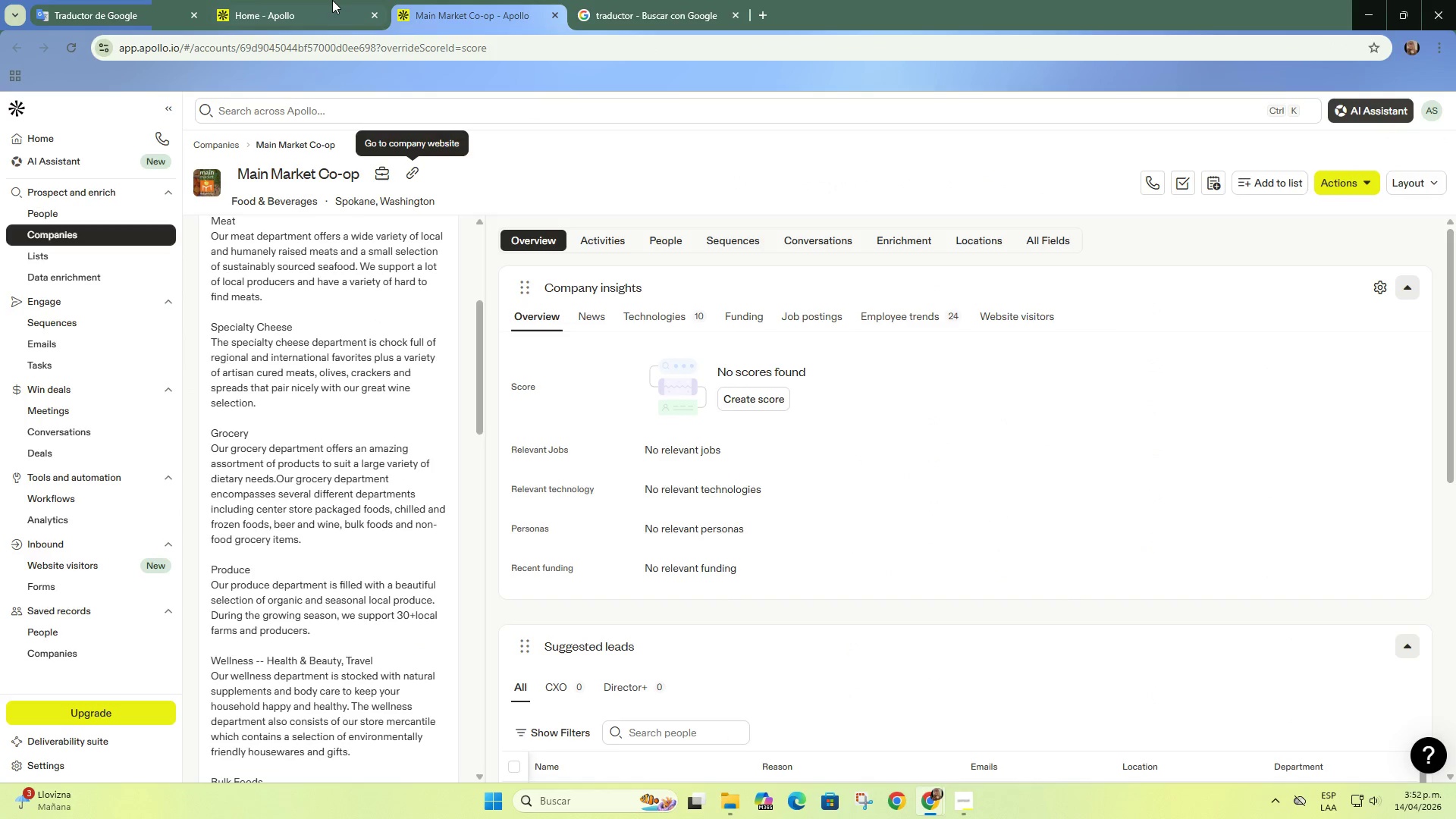 
left_click([331, 0])
 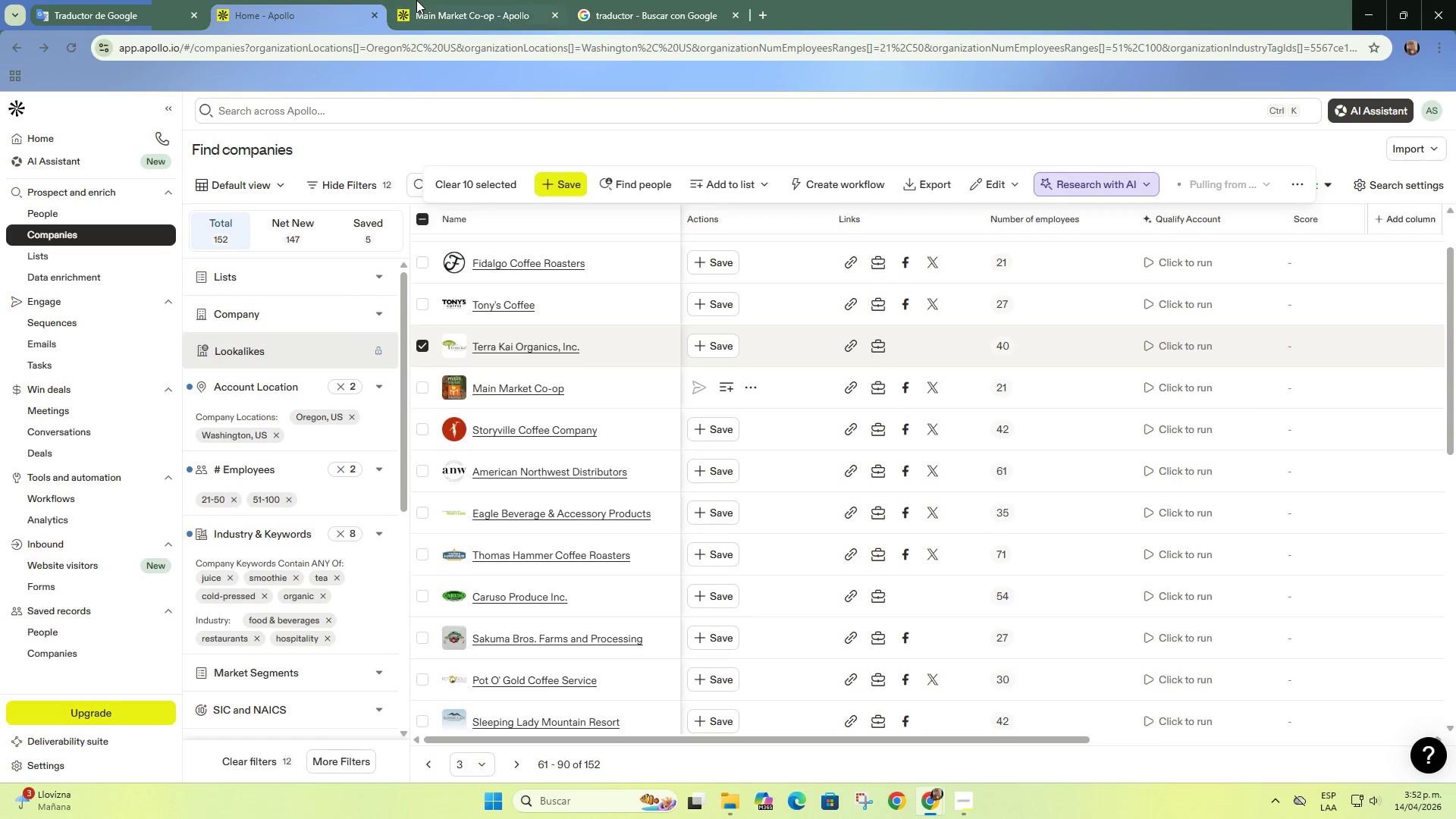 
left_click_drag(start_coordinate=[424, 2], to_coordinate=[426, 6])
 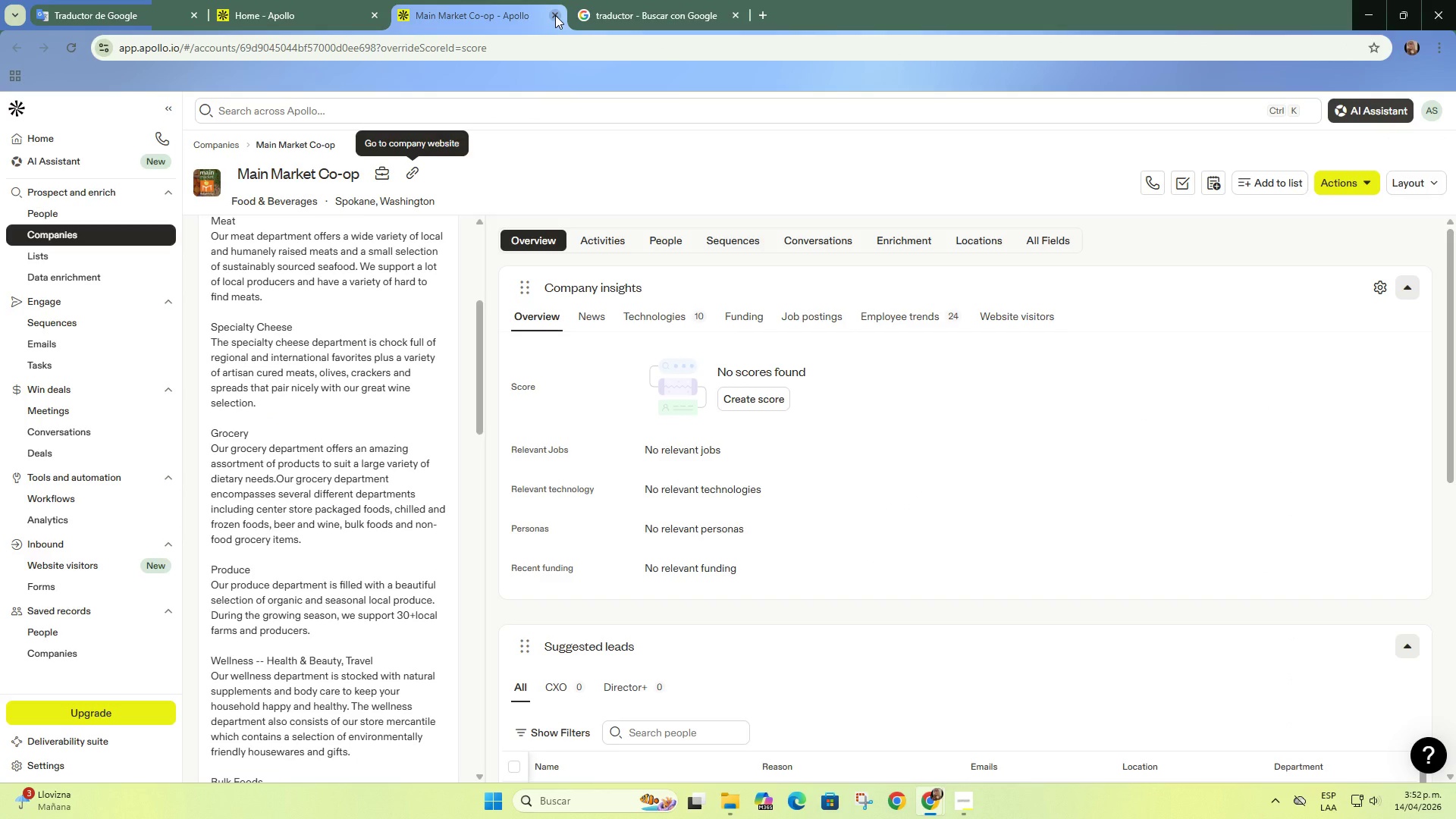 
left_click([555, 15])
 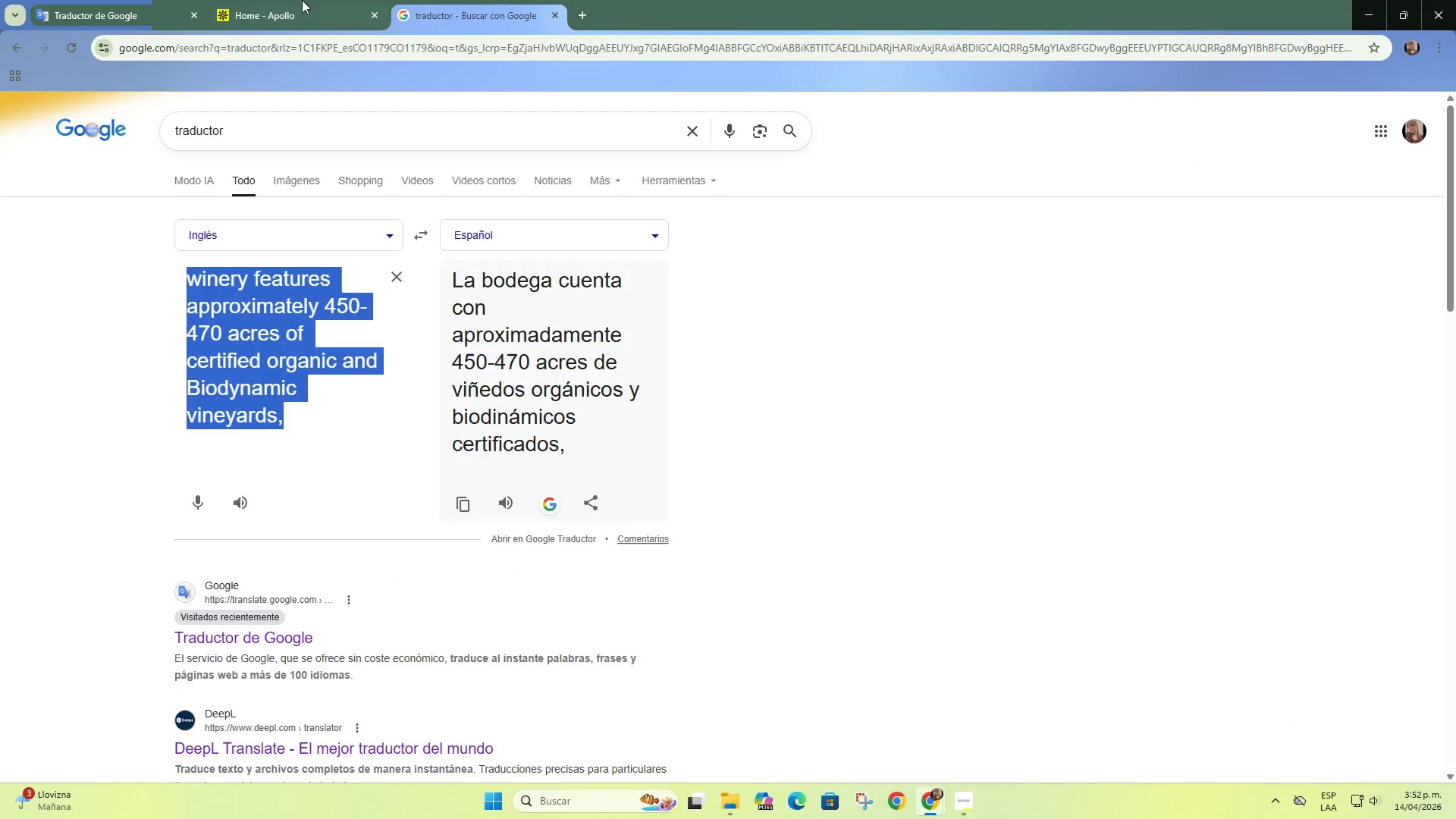 
left_click([297, 0])
 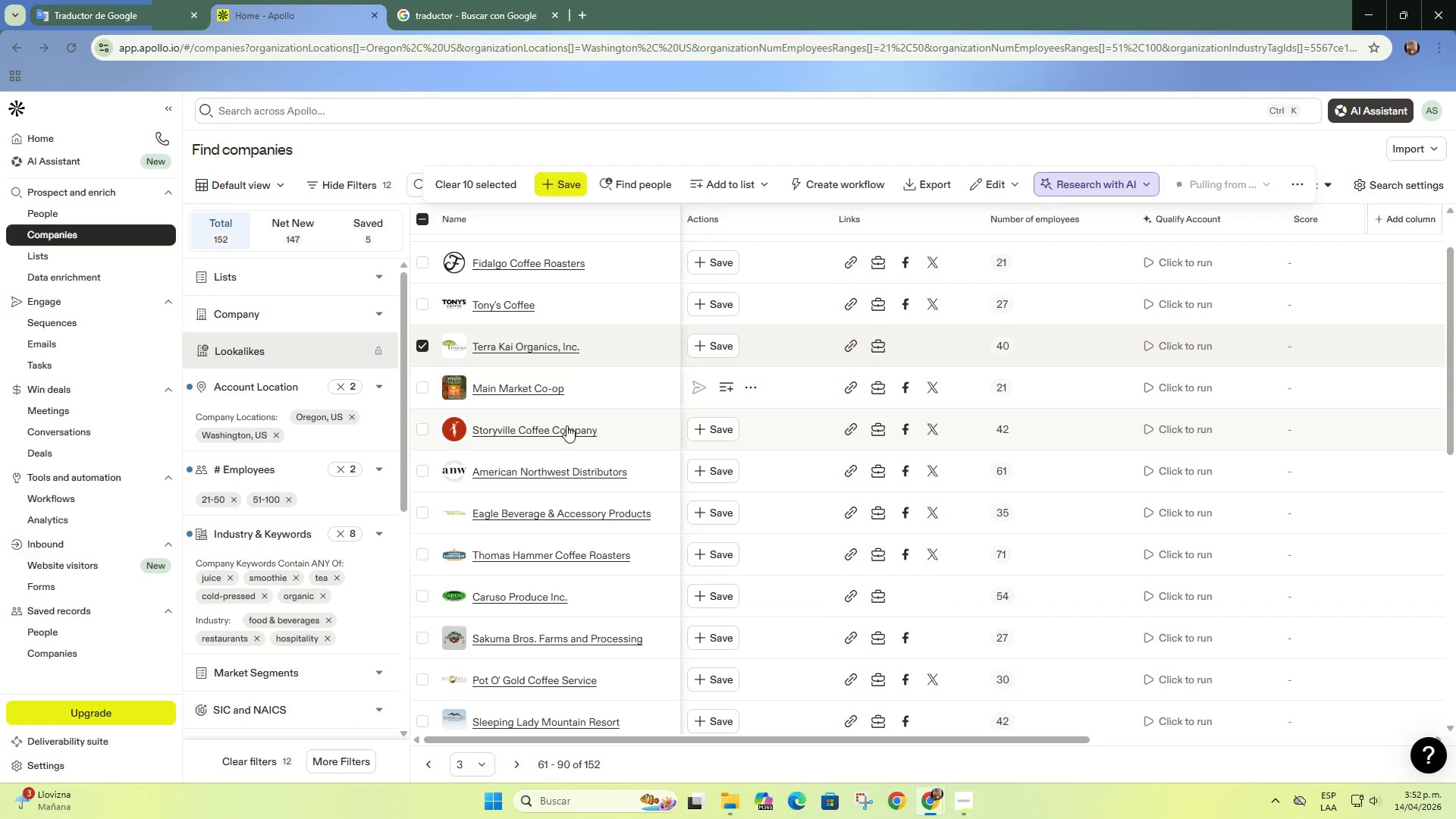 
scroll: coordinate [573, 371], scroll_direction: down, amount: 2.0
 